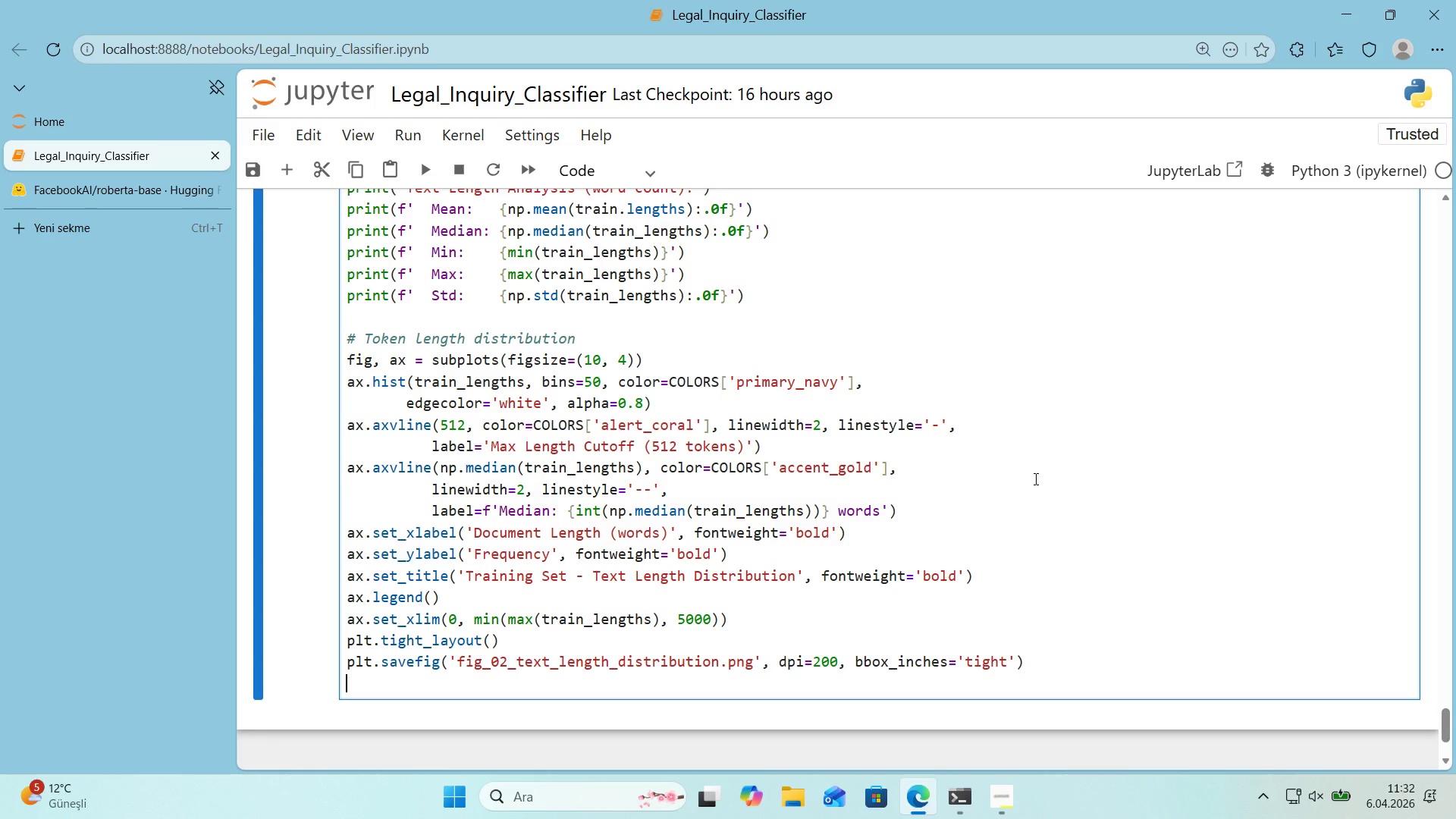 
type(plt.sho*()
 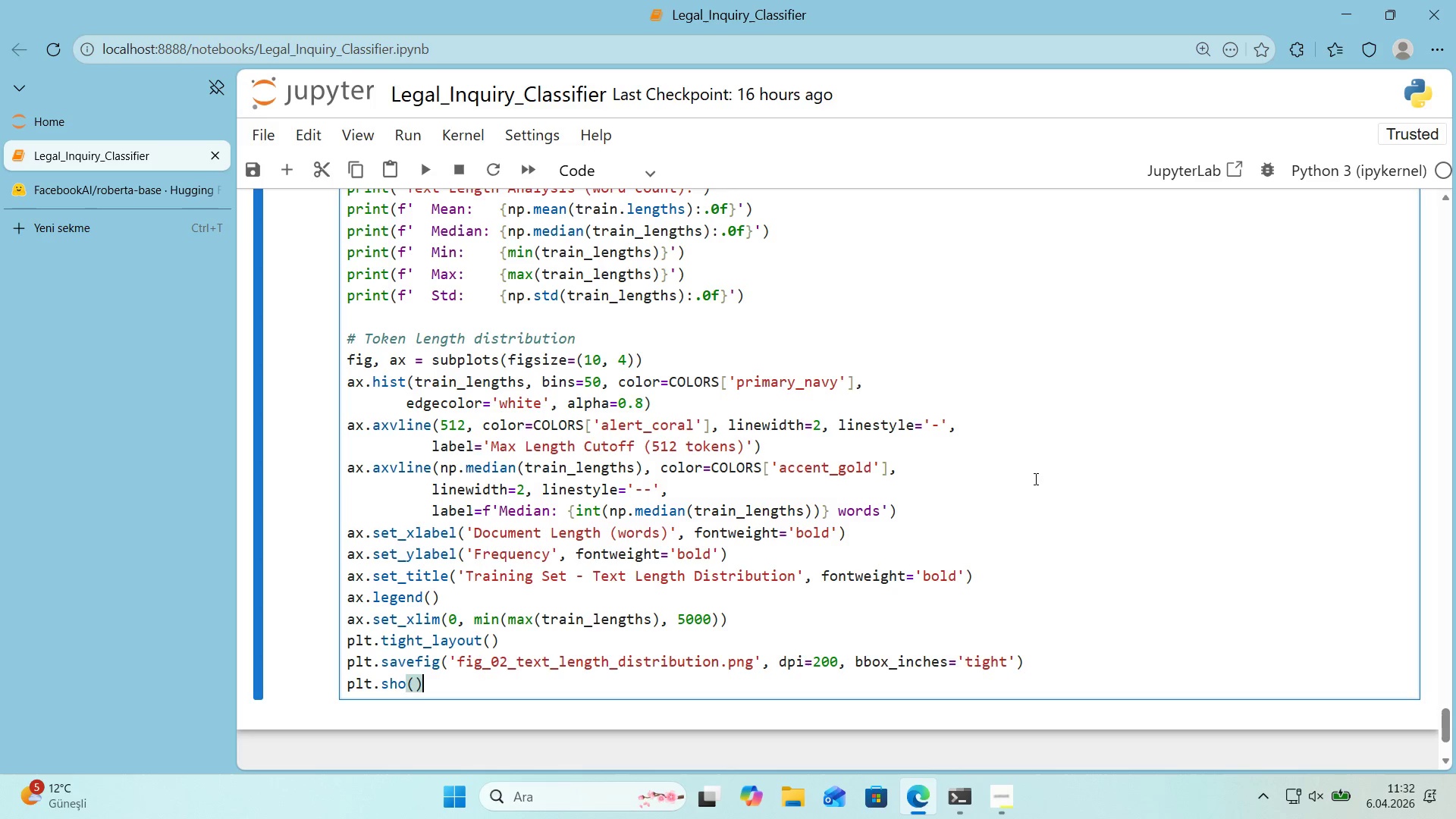 
key(ArrowLeft)
 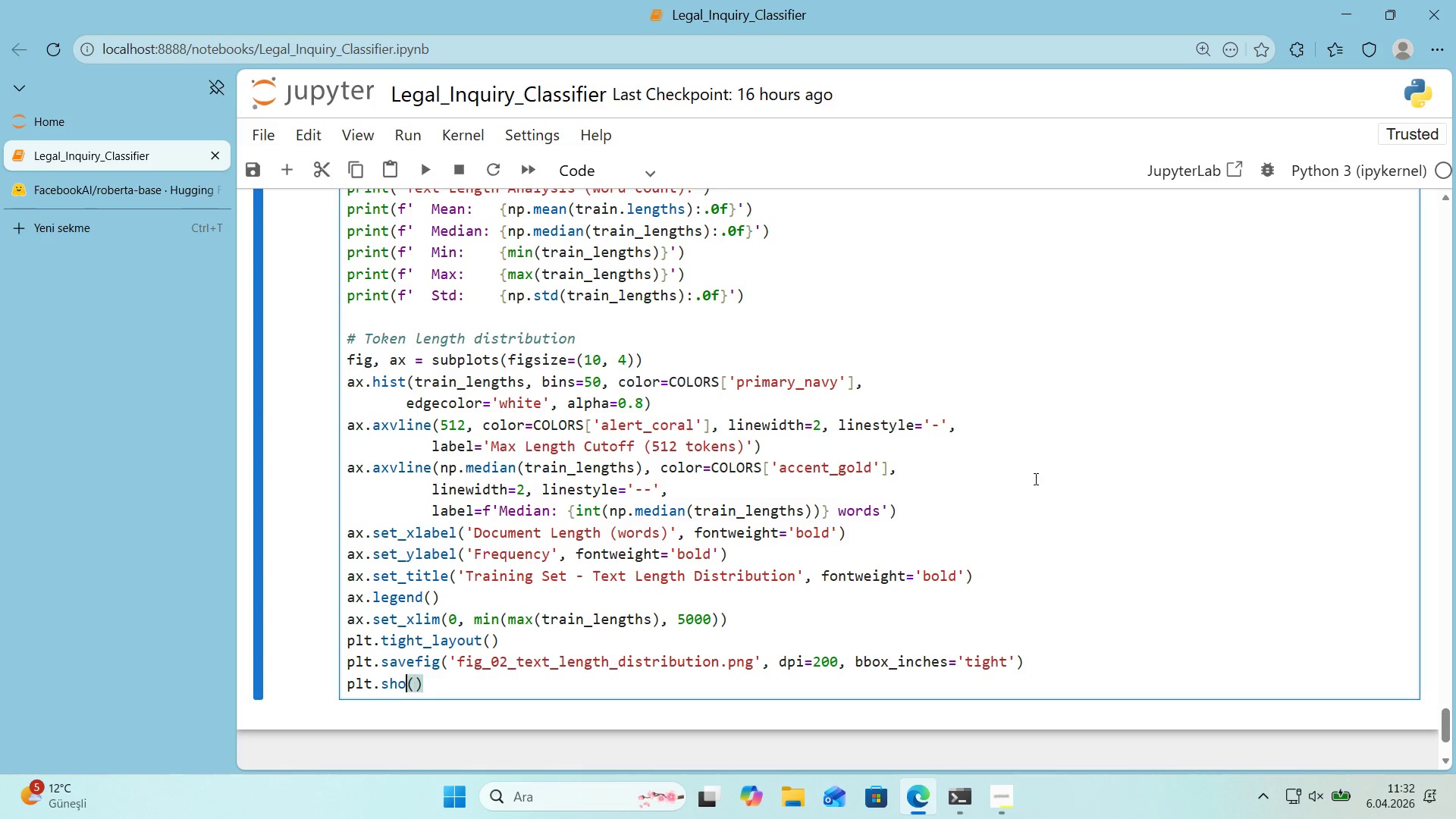 
key(ArrowLeft)
 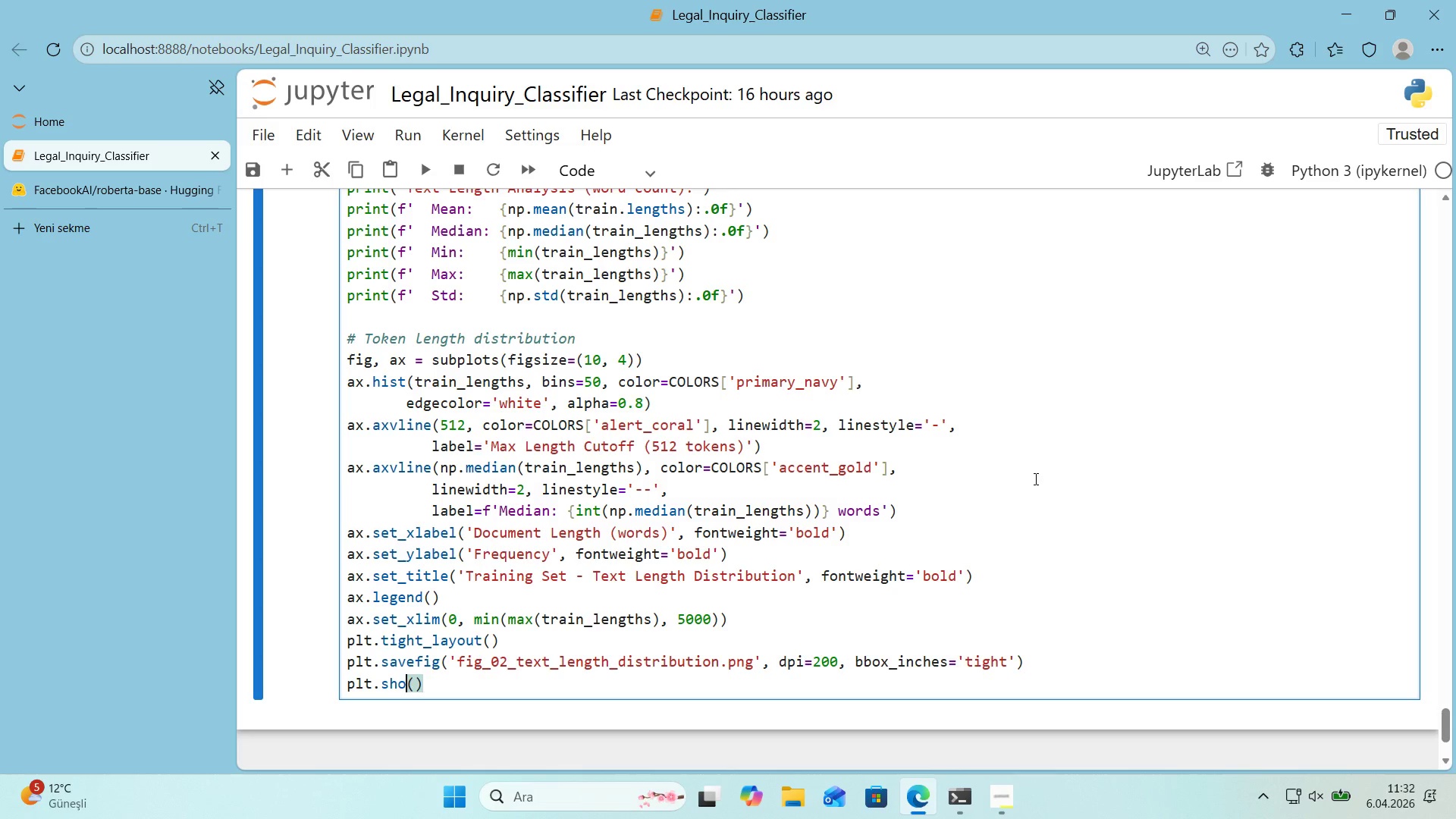 
key(W)
 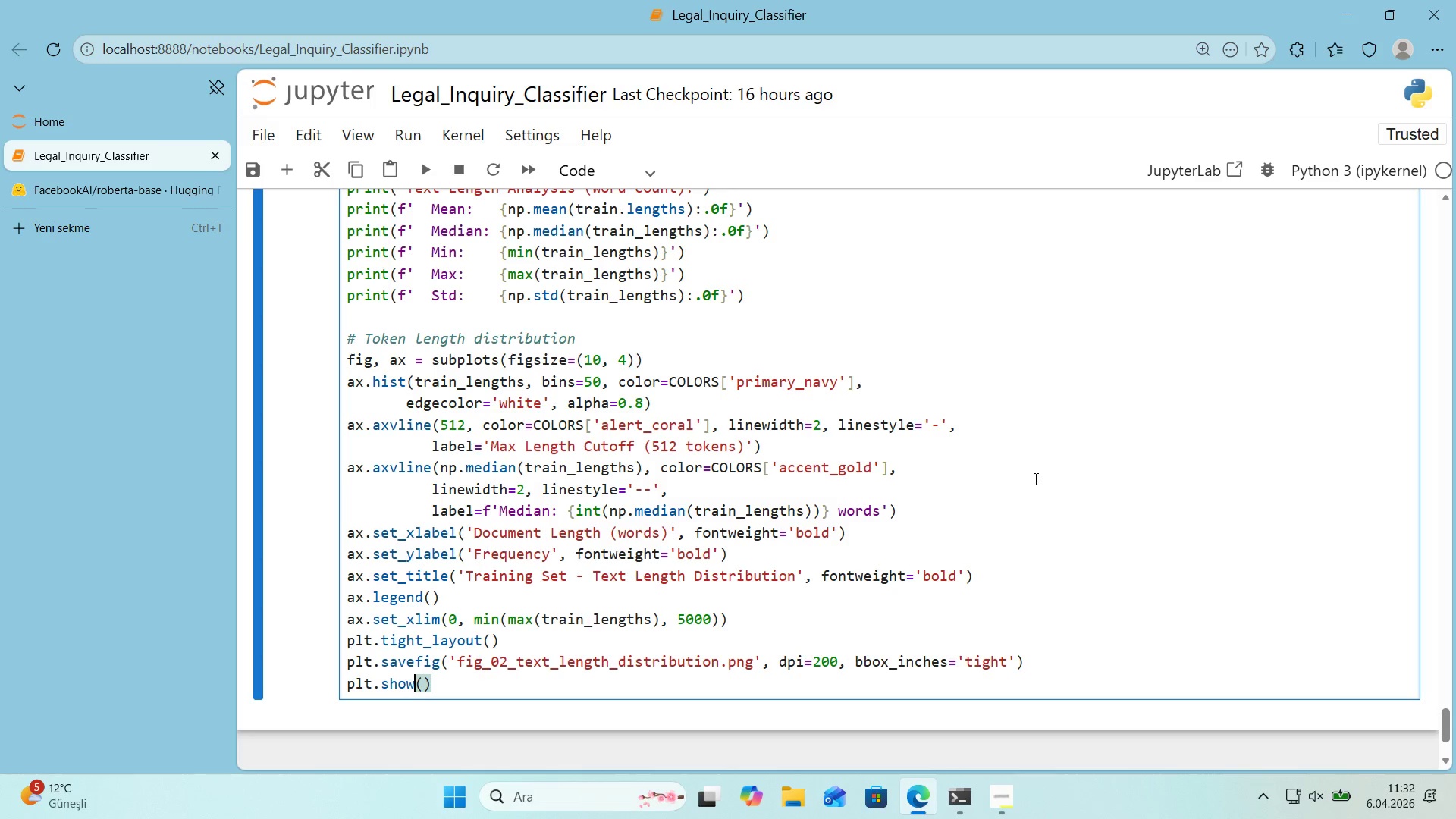 
key(ArrowRight)
 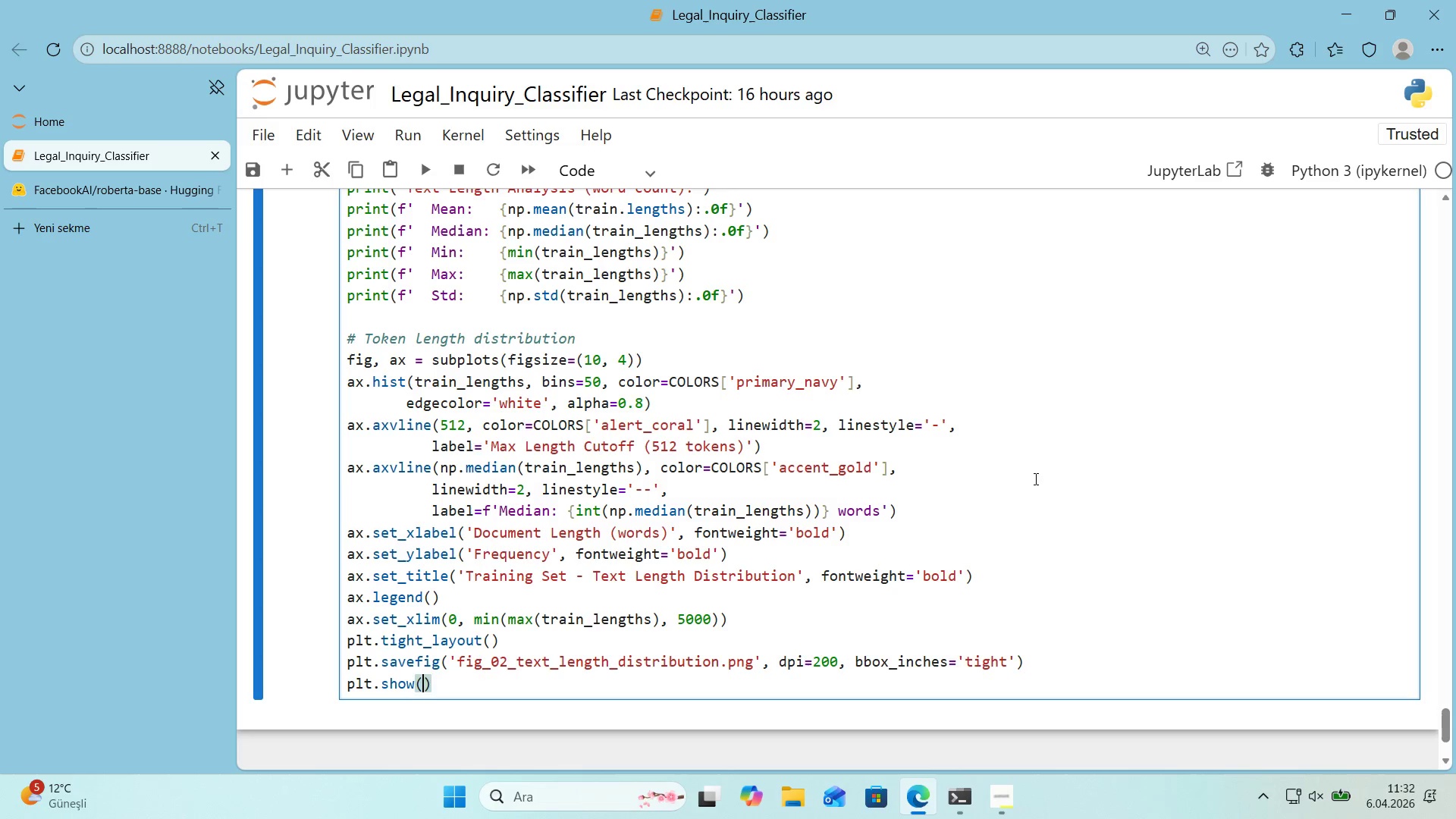 
key(ArrowRight)
 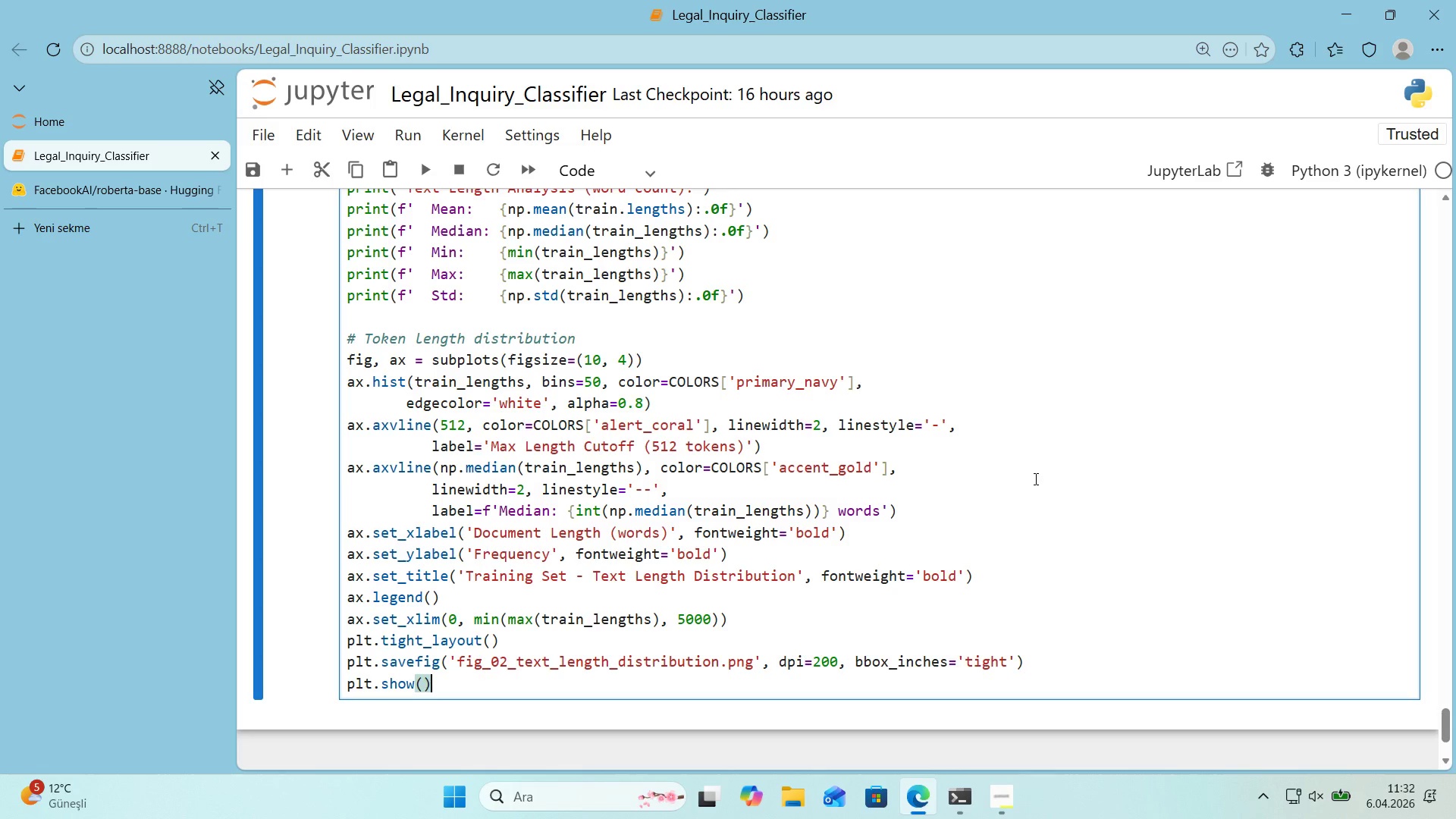 
wait(19.03)
 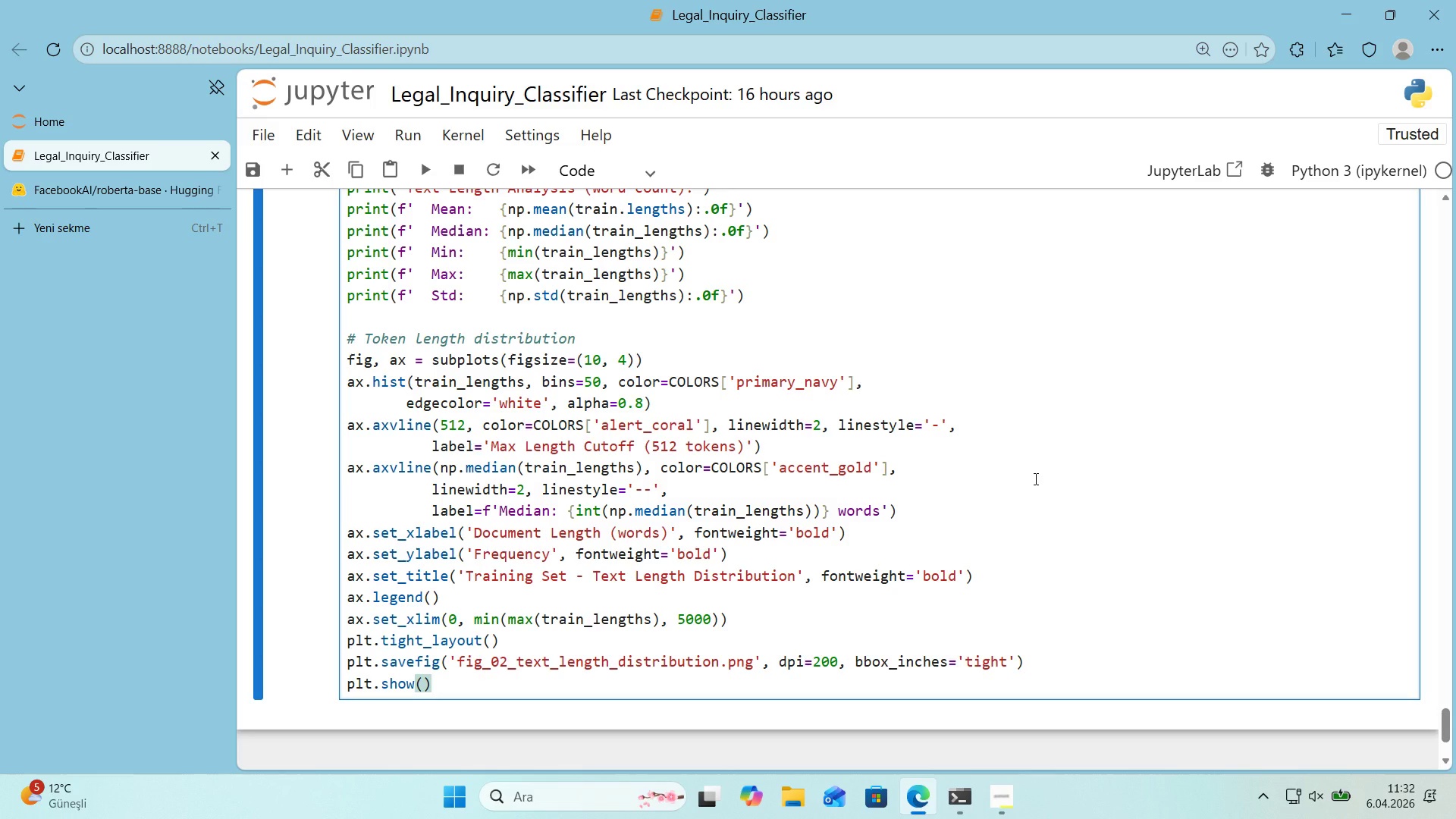 
key(Shift+Enter)
 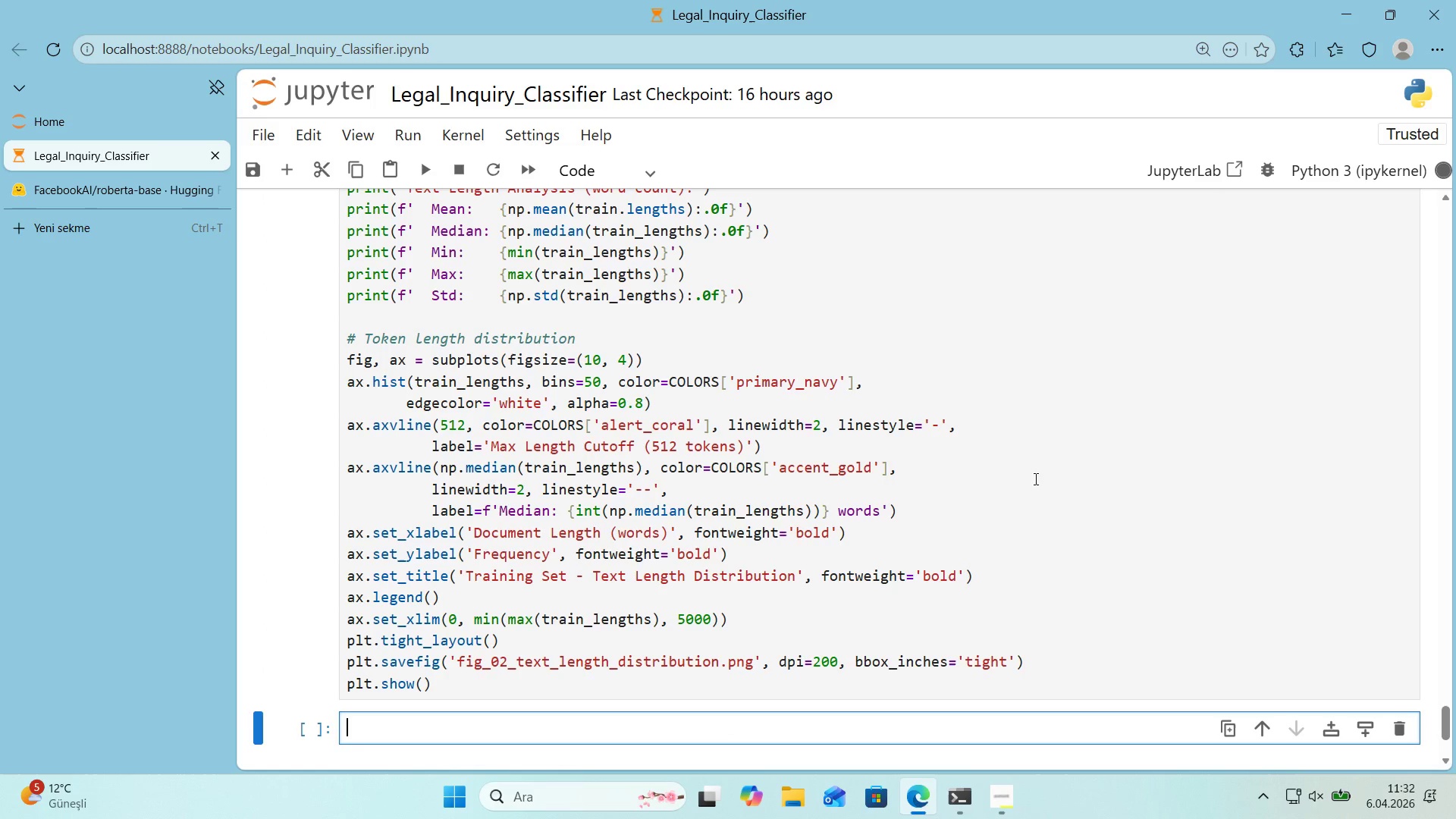 
scroll: coordinate [1028, 481], scroll_direction: down, amount: 2.0
 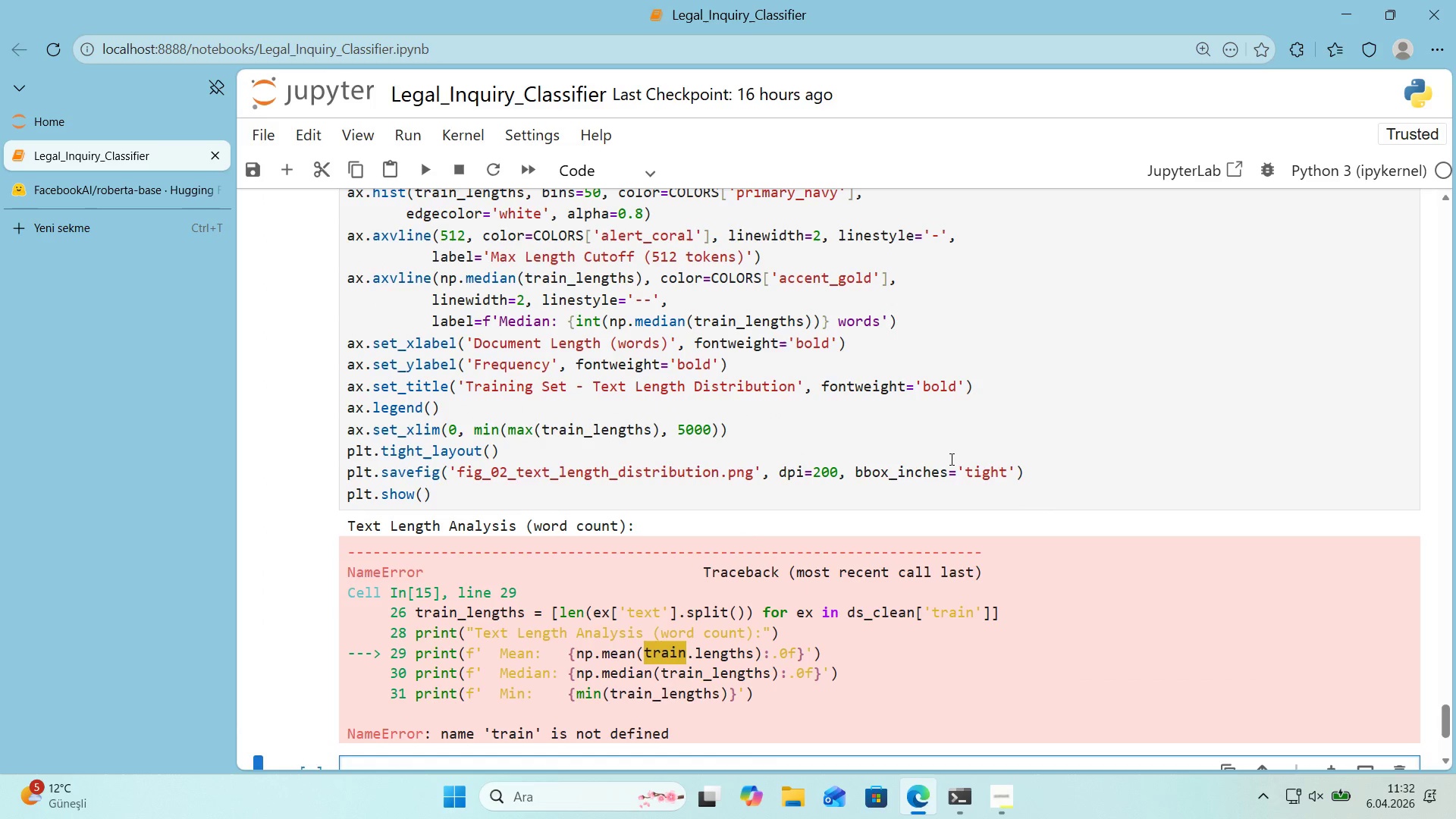 
scroll: coordinate [948, 459], scroll_direction: up, amount: 5.0
 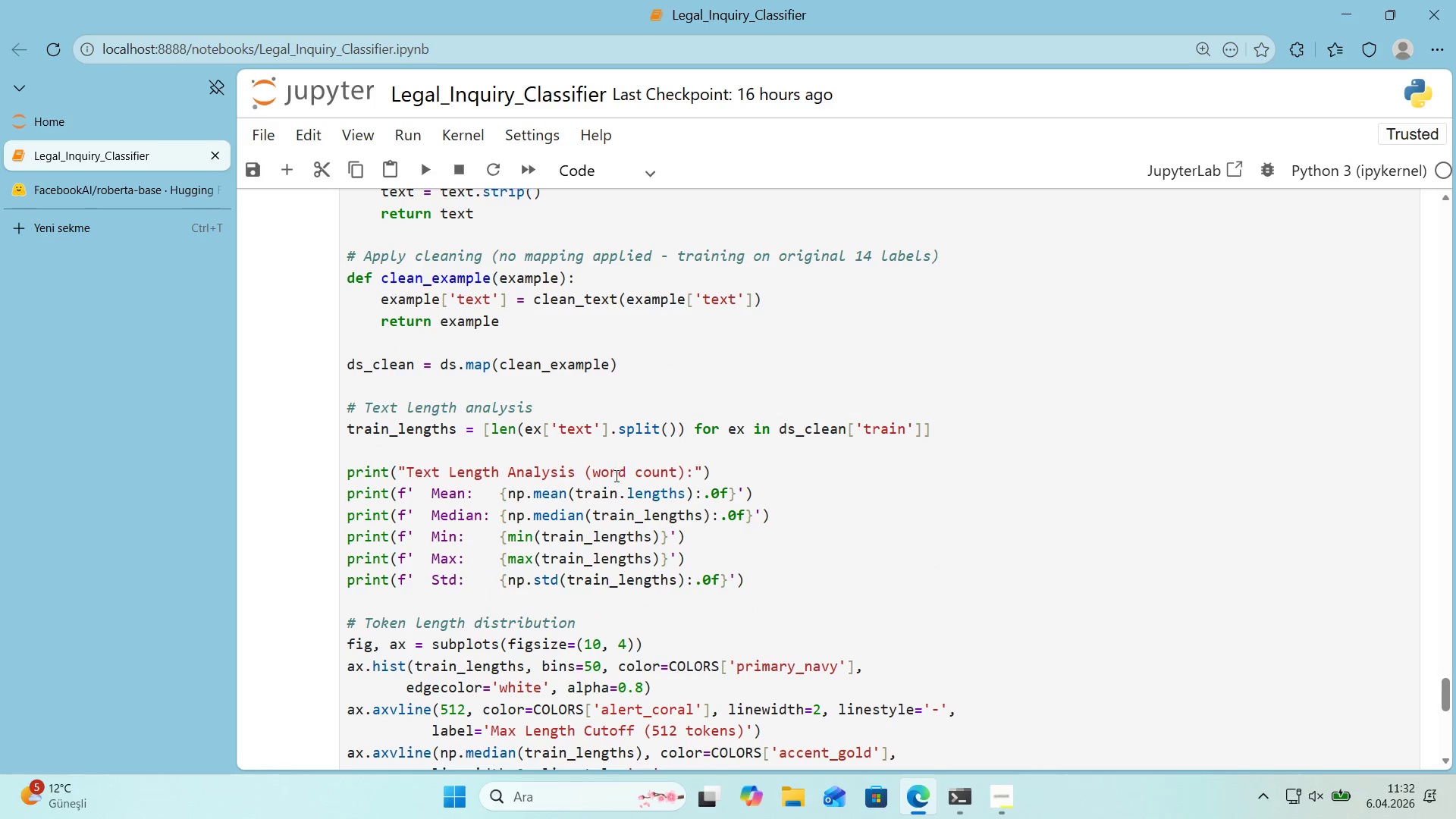 
left_click_drag(start_coordinate=[626, 494], to_coordinate=[620, 496])
 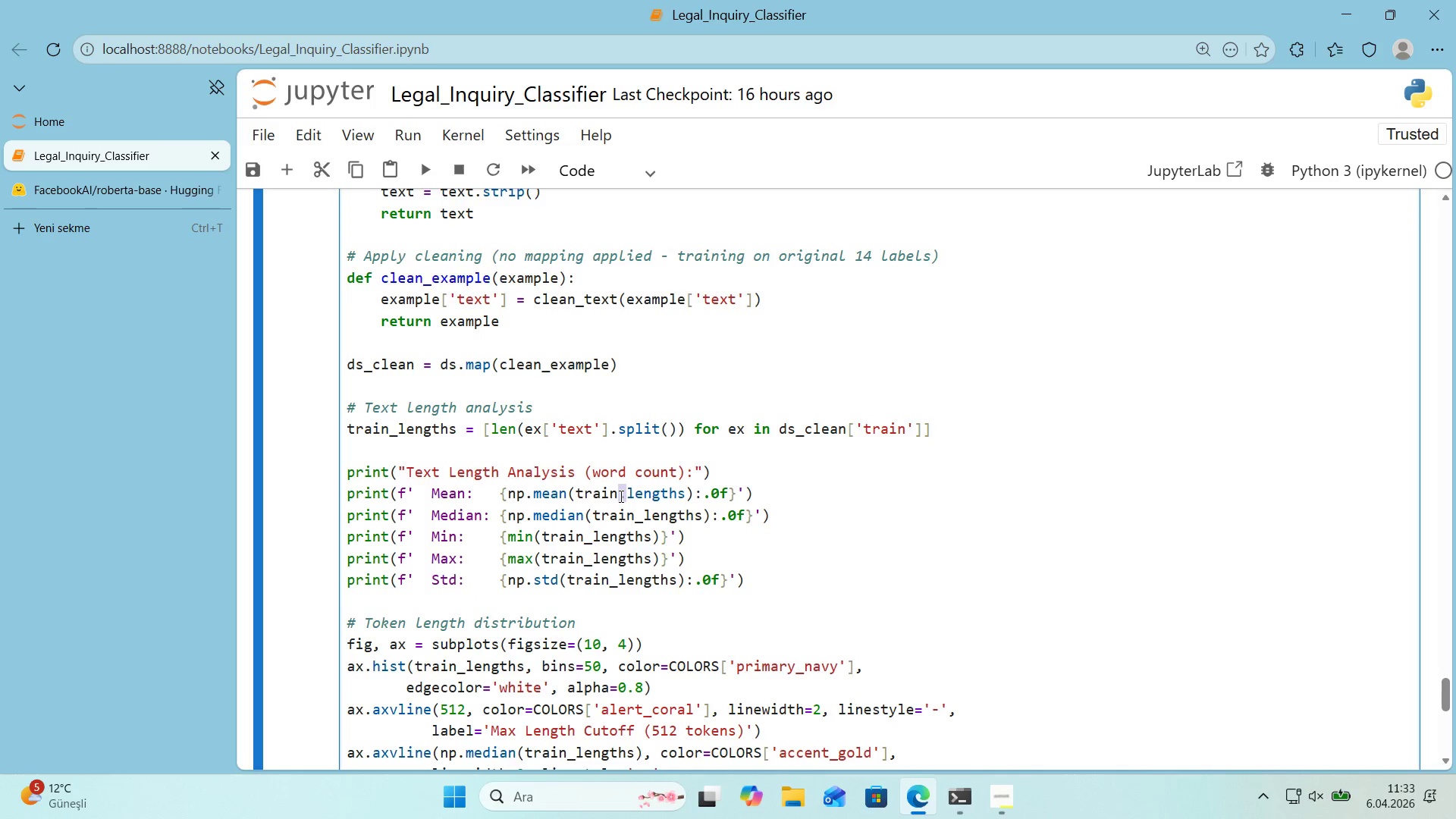 
key(Shift+Minus)
 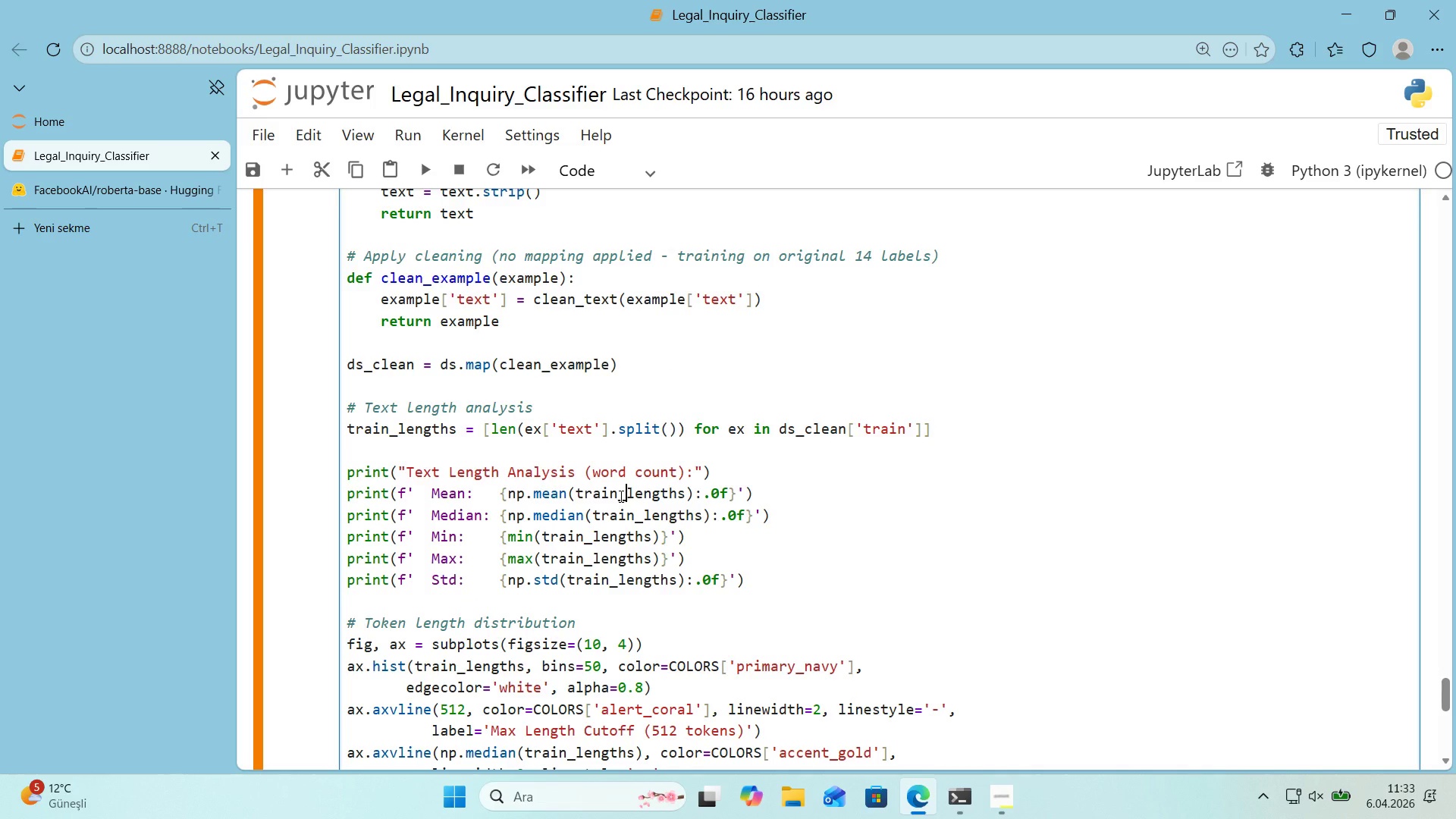 
key(Shift+Enter)
 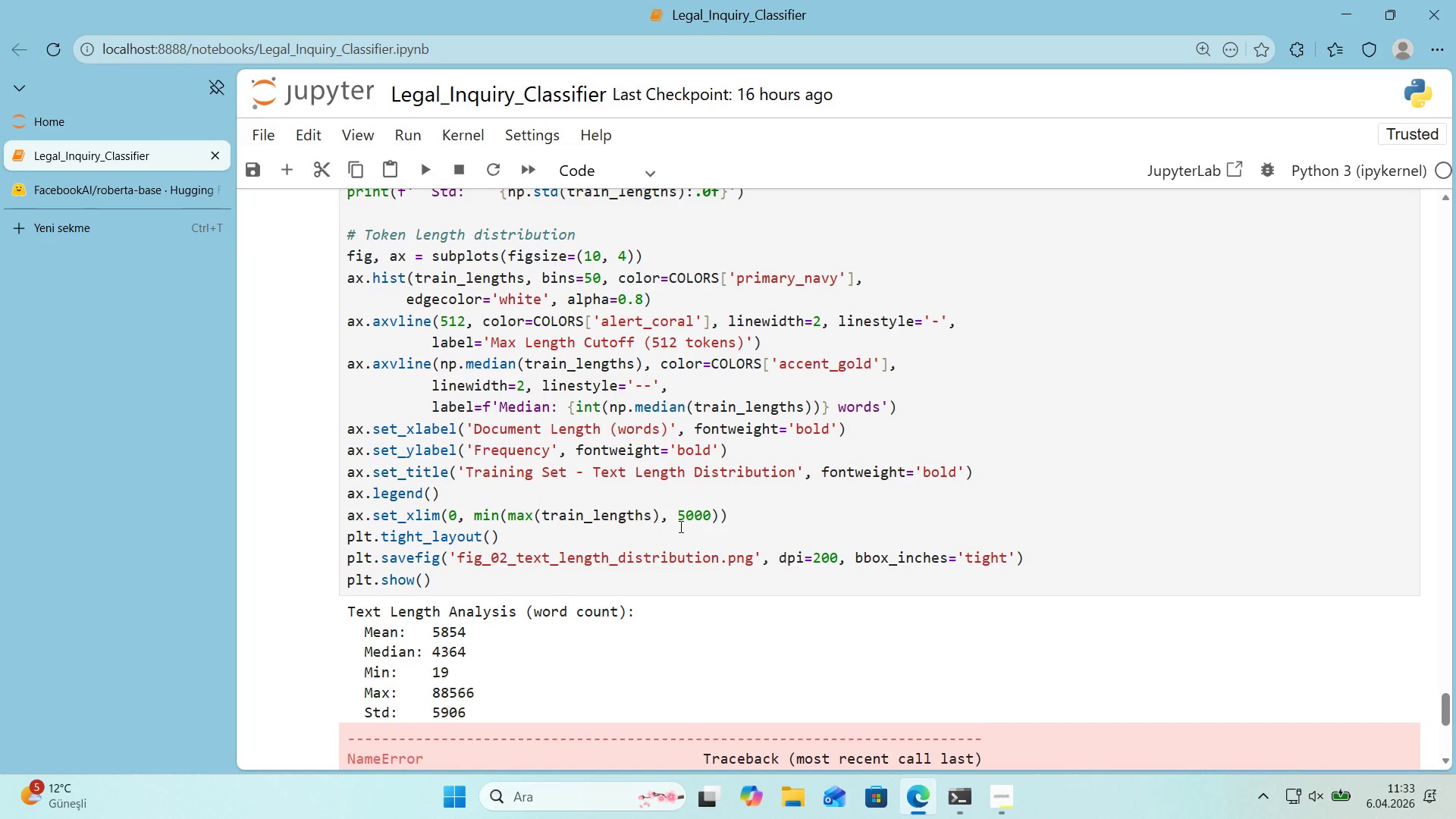 
wait(8.05)
 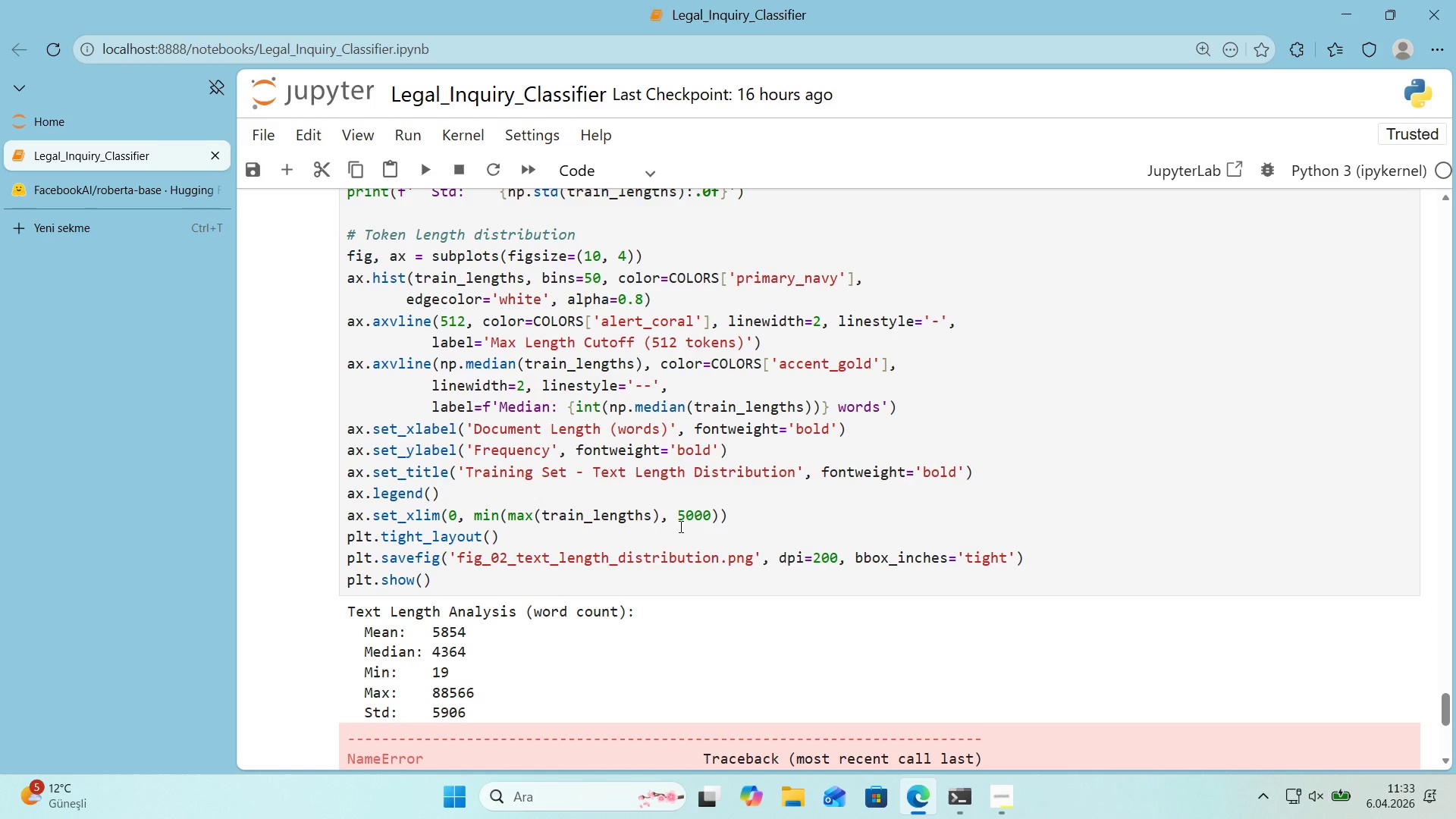 
scroll: coordinate [679, 526], scroll_direction: down, amount: 2.0
 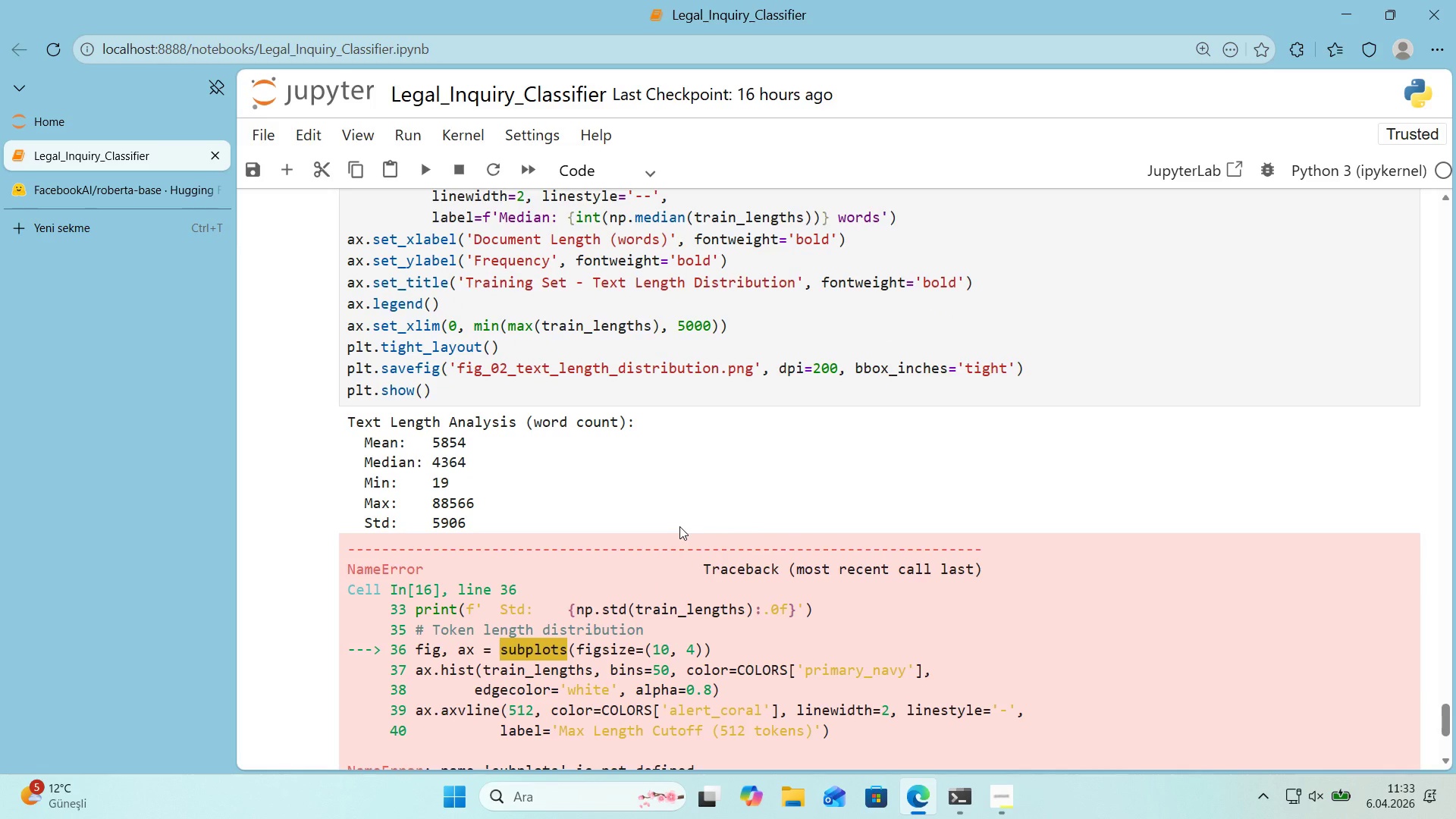 
wait(12.82)
 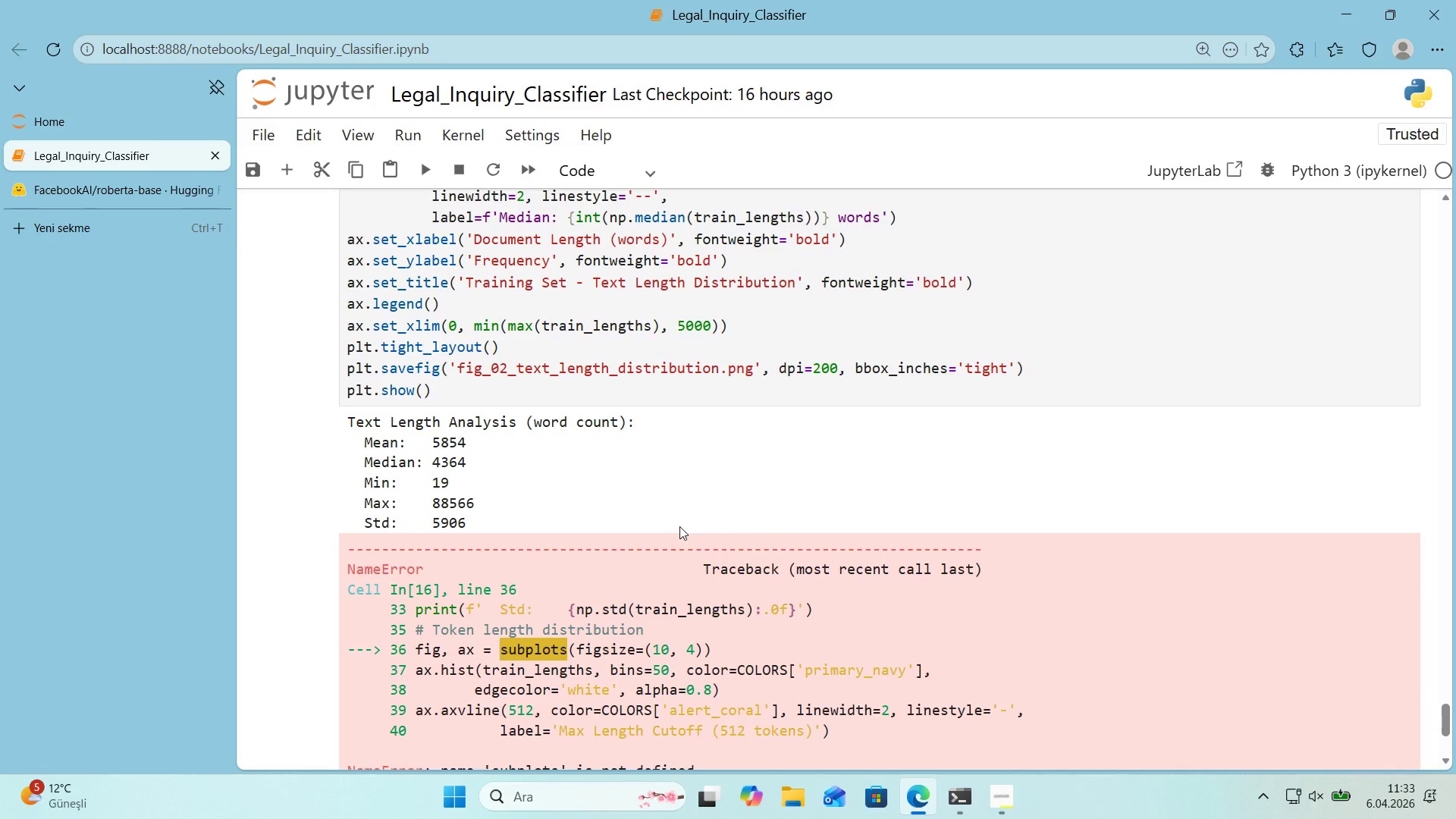 
scroll: coordinate [679, 526], scroll_direction: up, amount: 1.0
 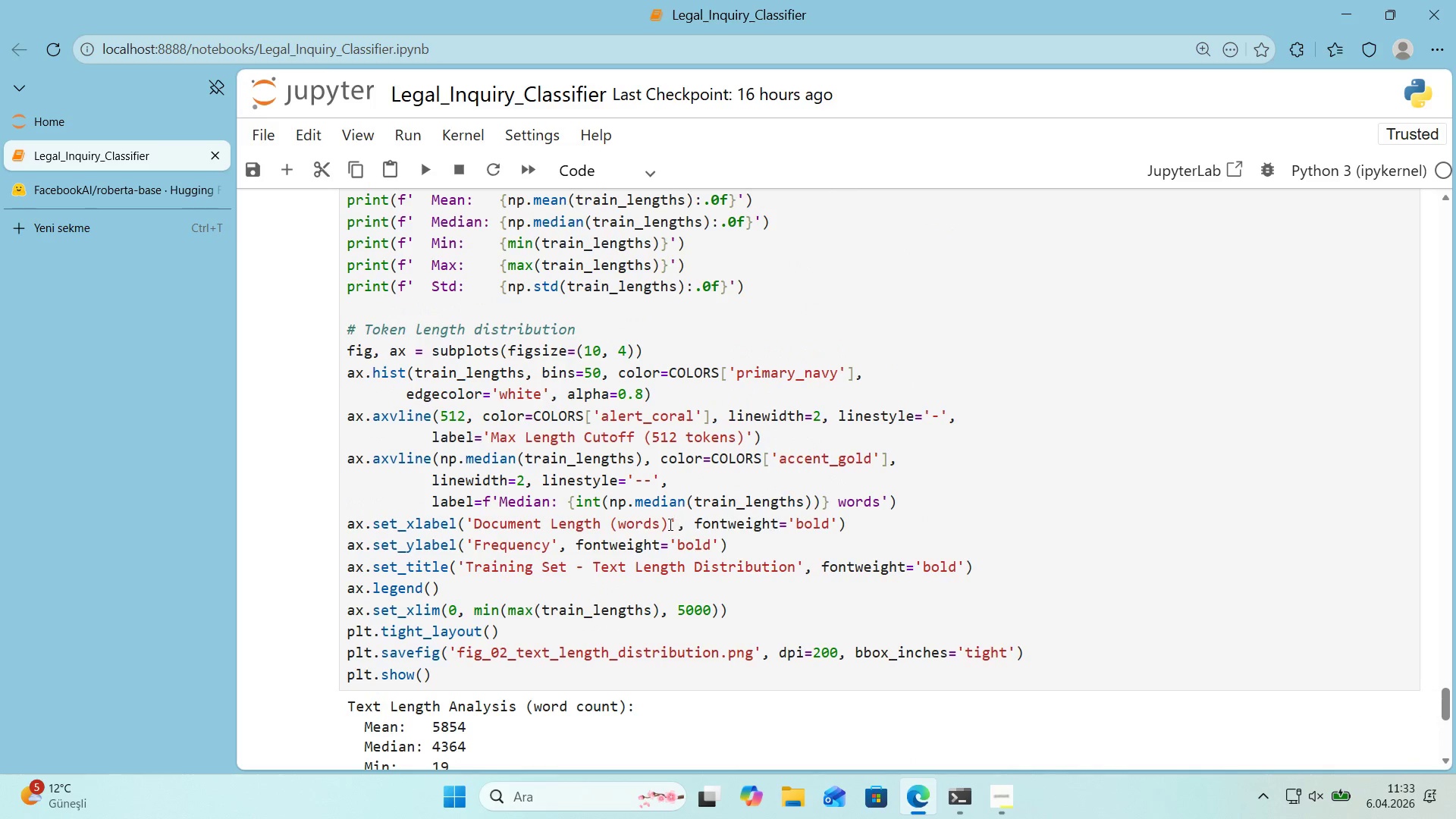 
left_click([433, 351])
 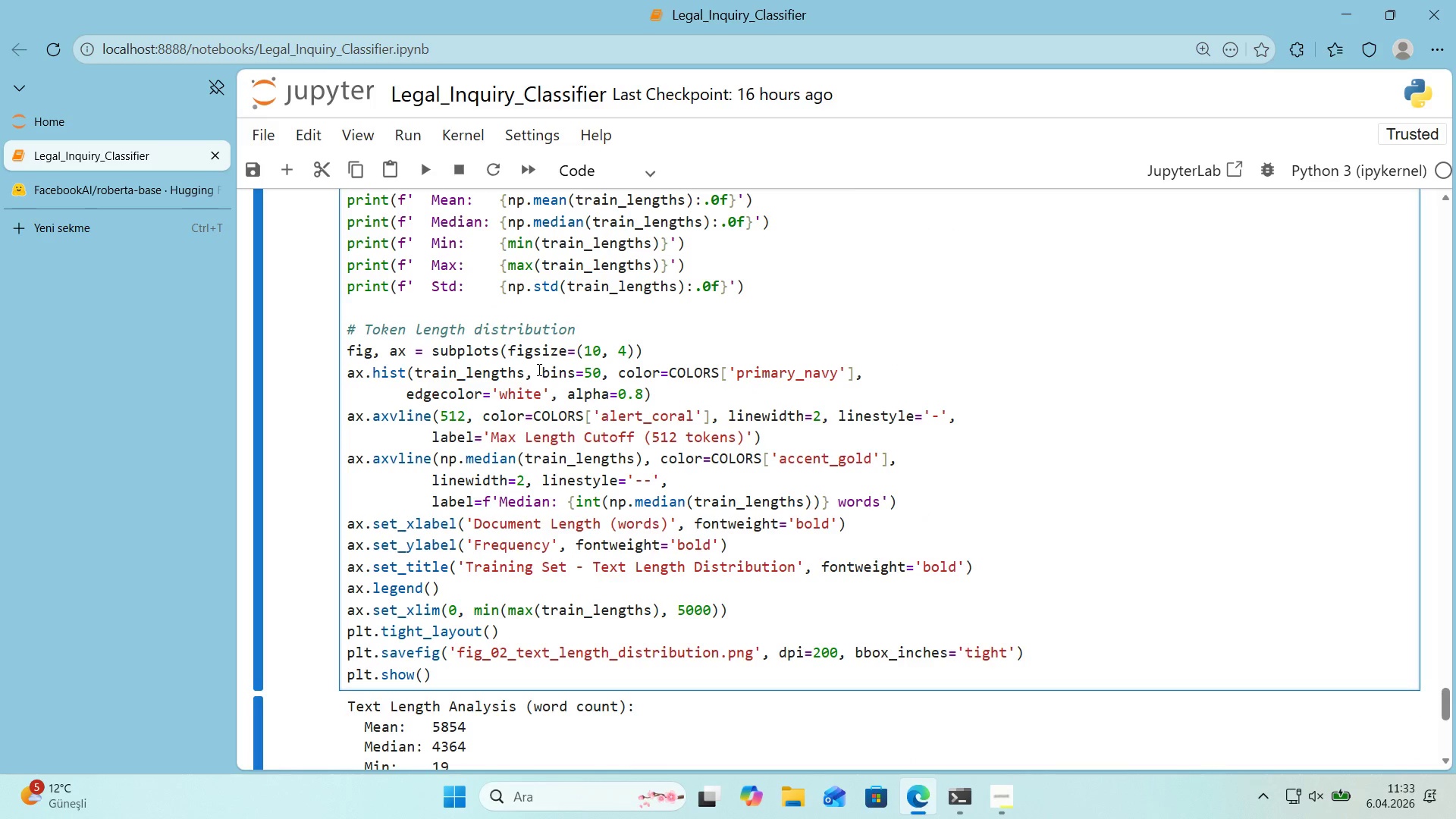 
type(plt.)
 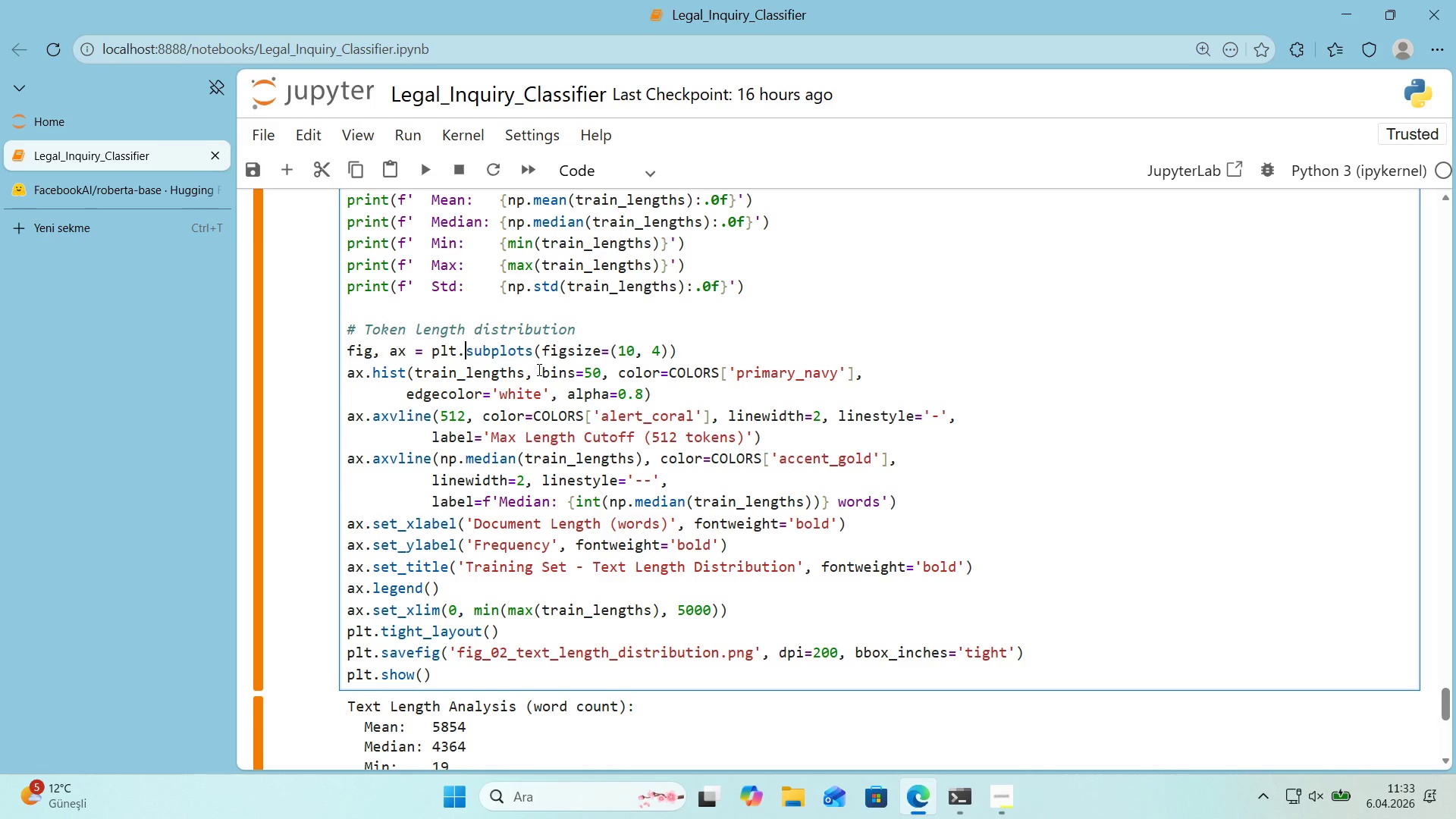 
key(Shift+Enter)
 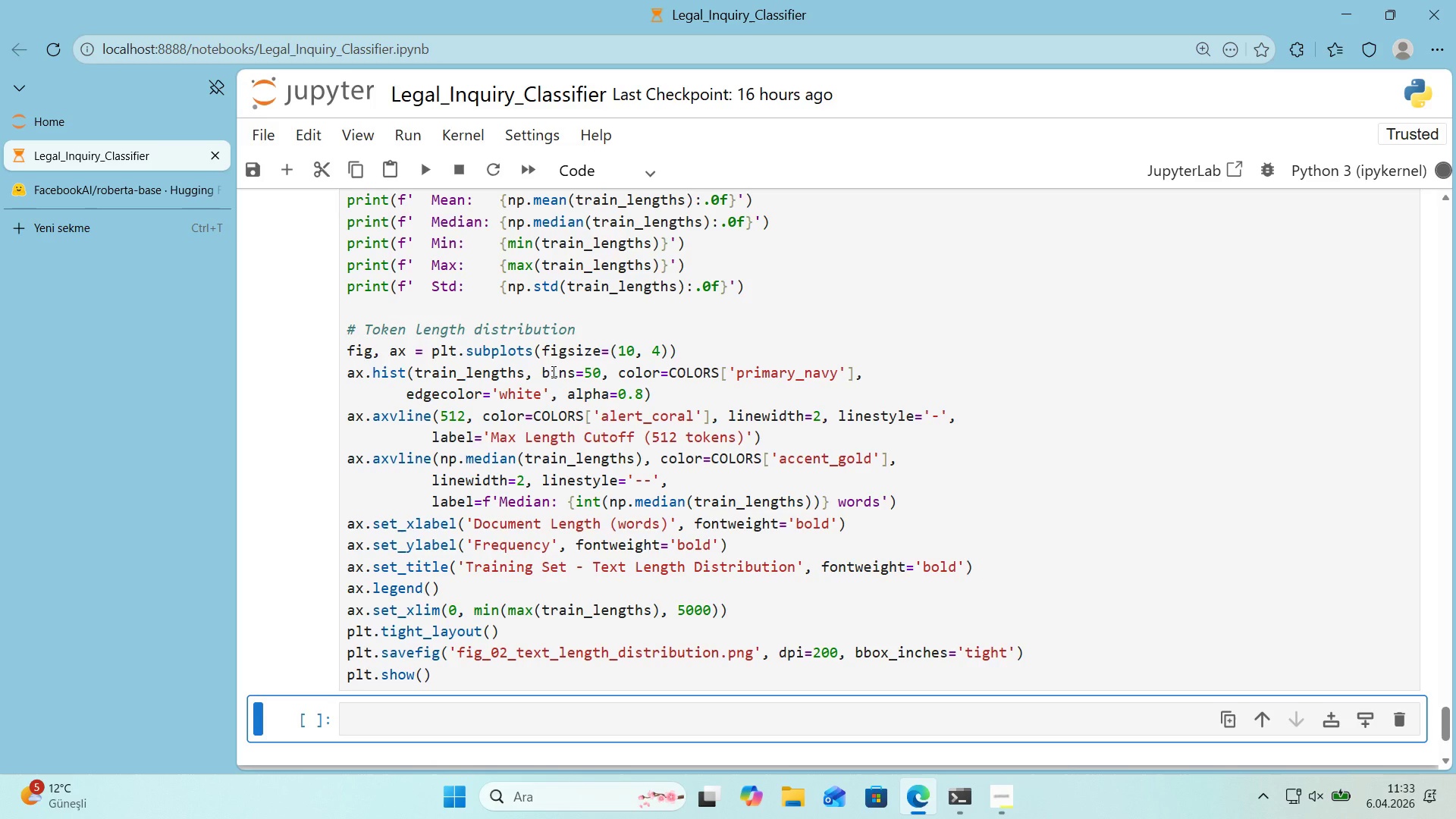 
scroll: coordinate [460, 403], scroll_direction: down, amount: 4.0
 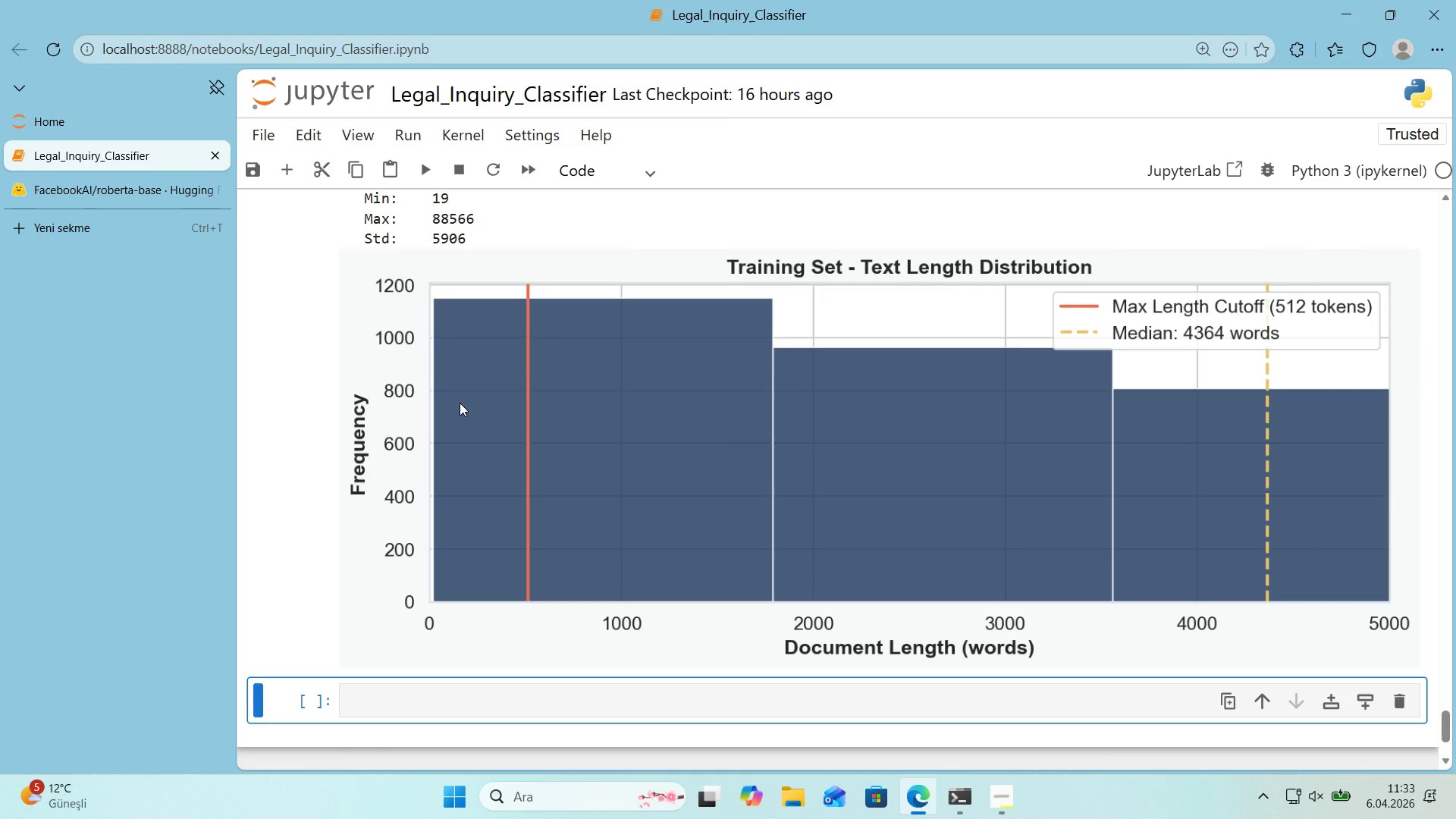 
wait(8.4)
 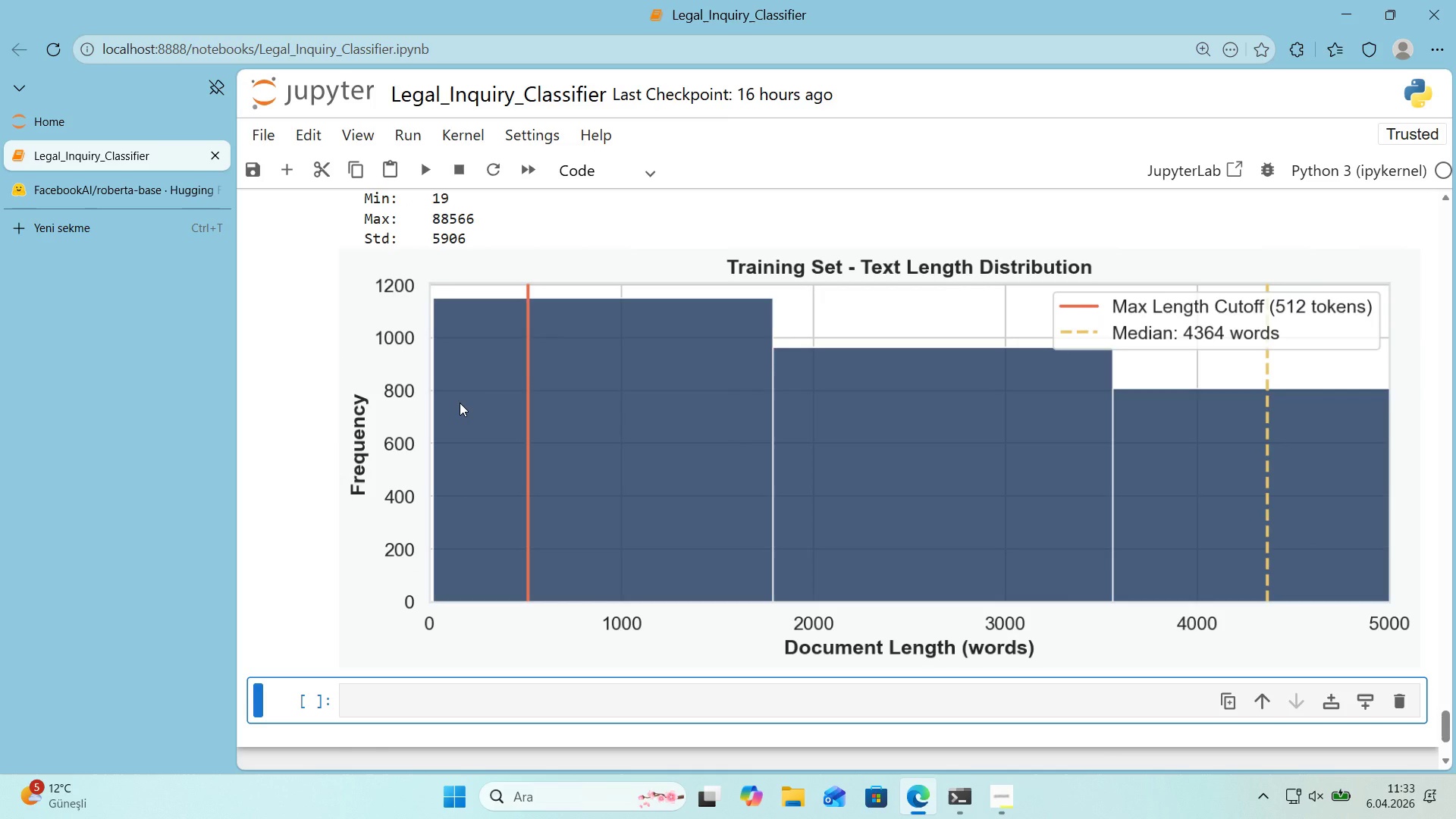 
scroll: coordinate [461, 403], scroll_direction: up, amount: 1.0
 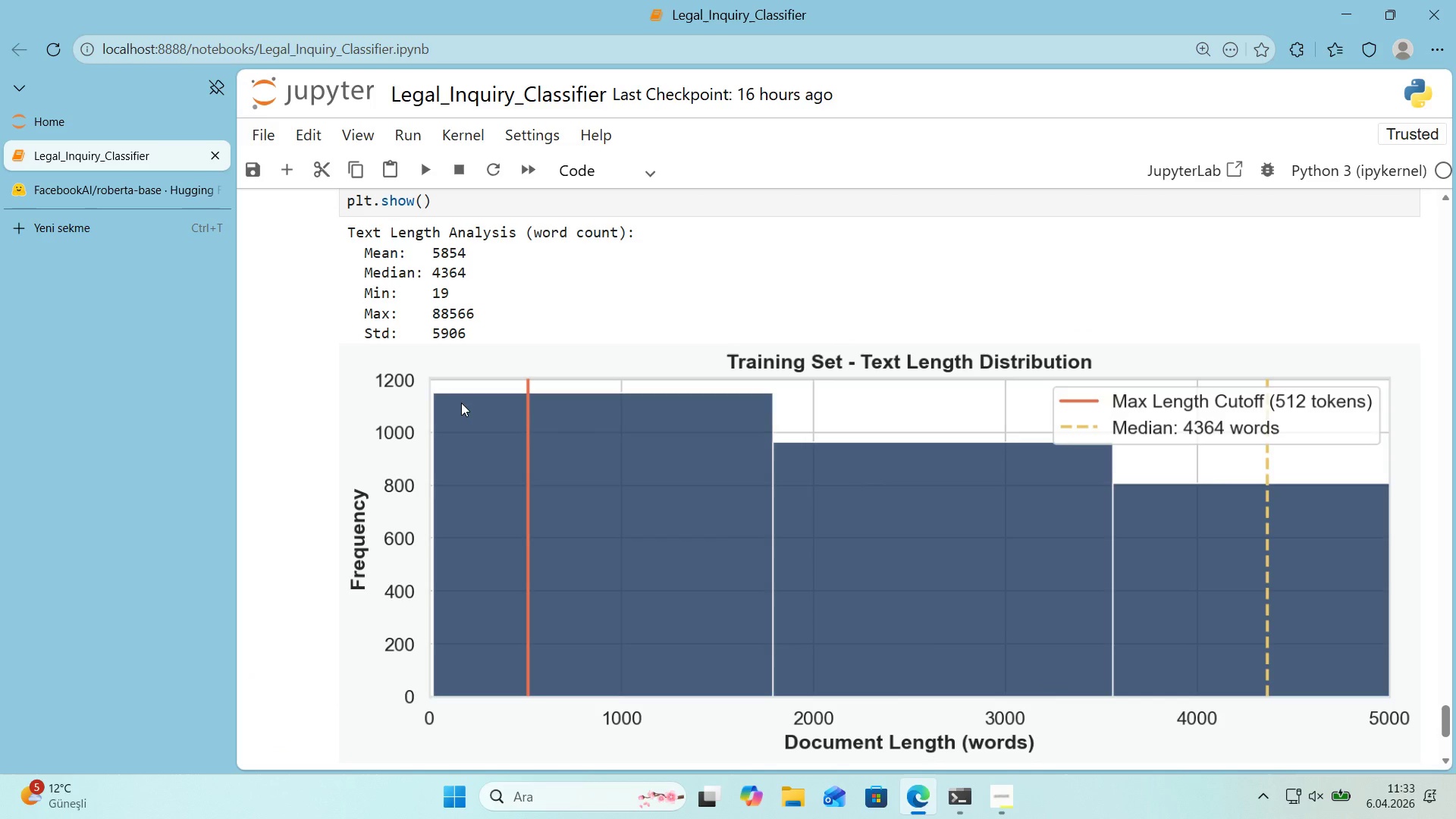 
scroll: coordinate [461, 403], scroll_direction: down, amount: 1.0
 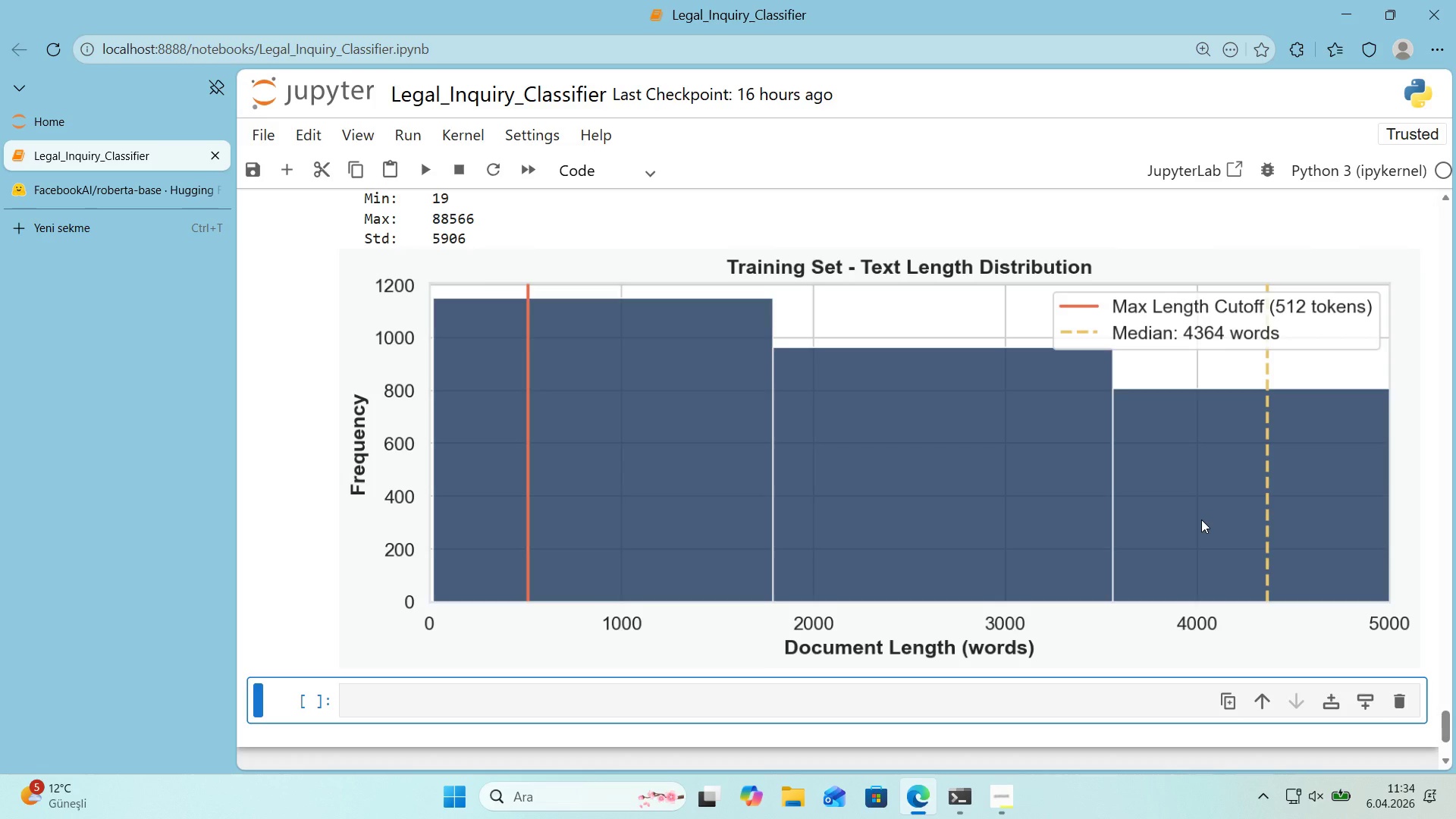 
wait(21.07)
 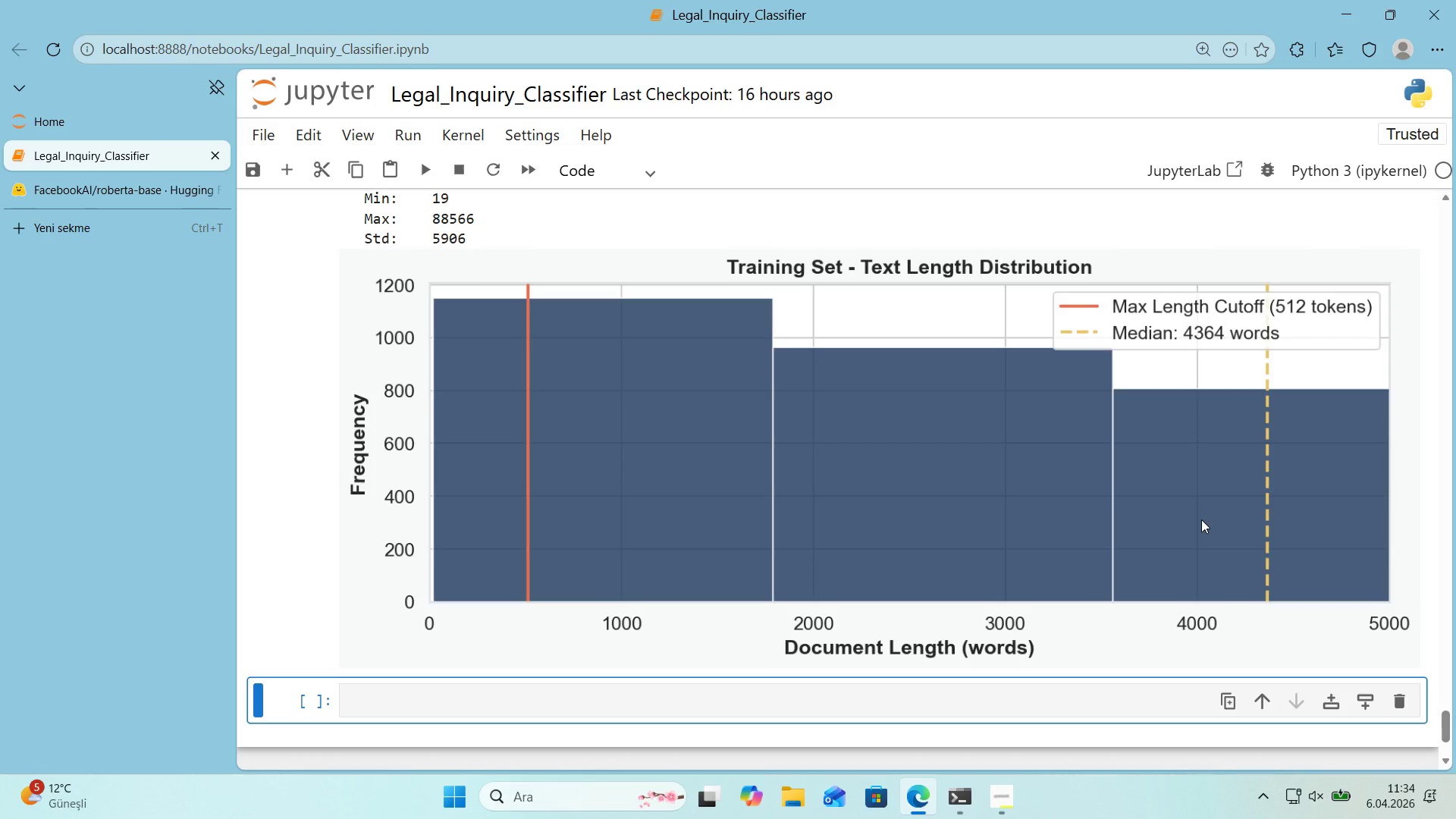 
scroll: coordinate [1201, 519], scroll_direction: up, amount: 1.0
 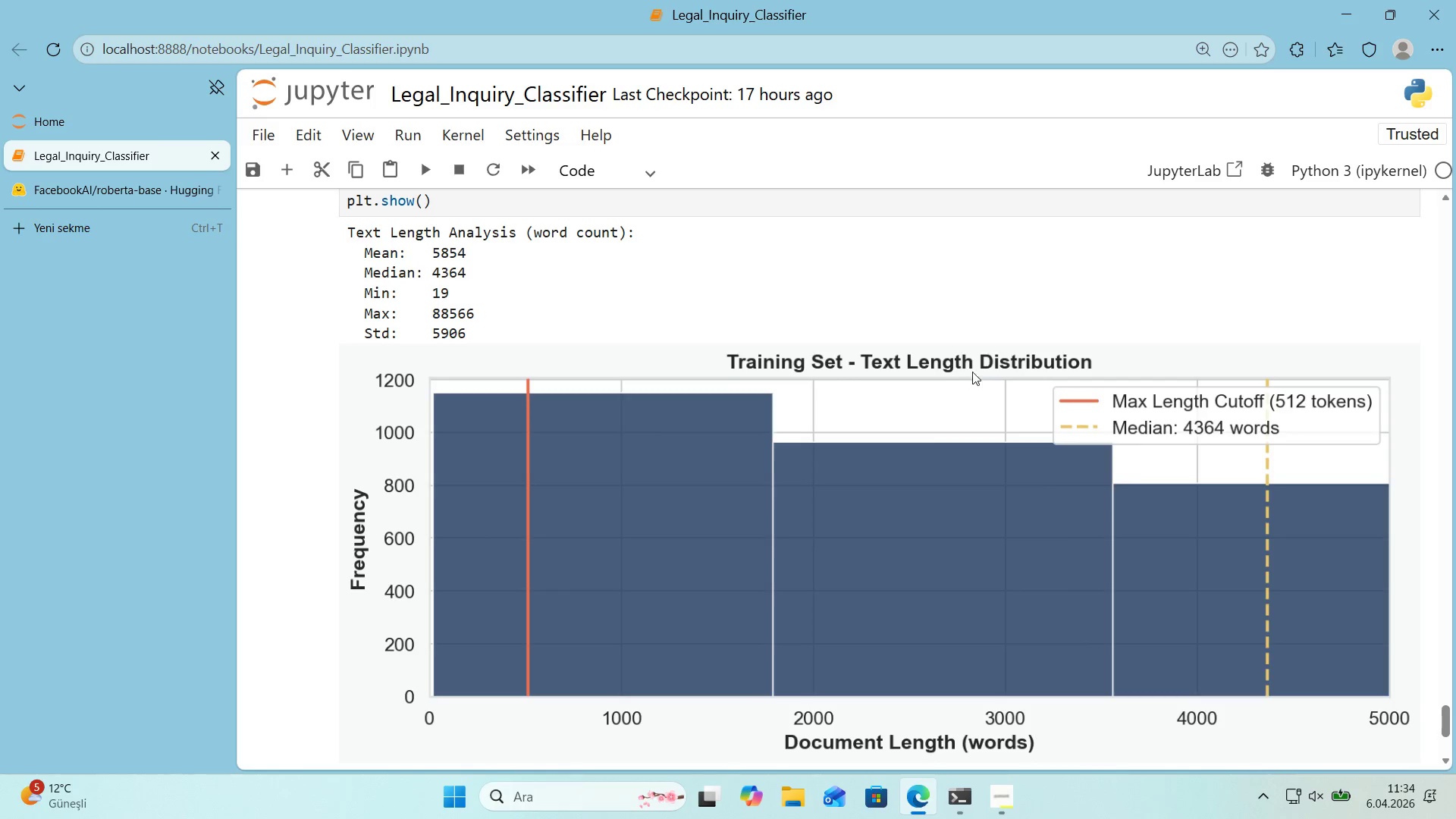 
scroll: coordinate [977, 372], scroll_direction: down, amount: 1.0
 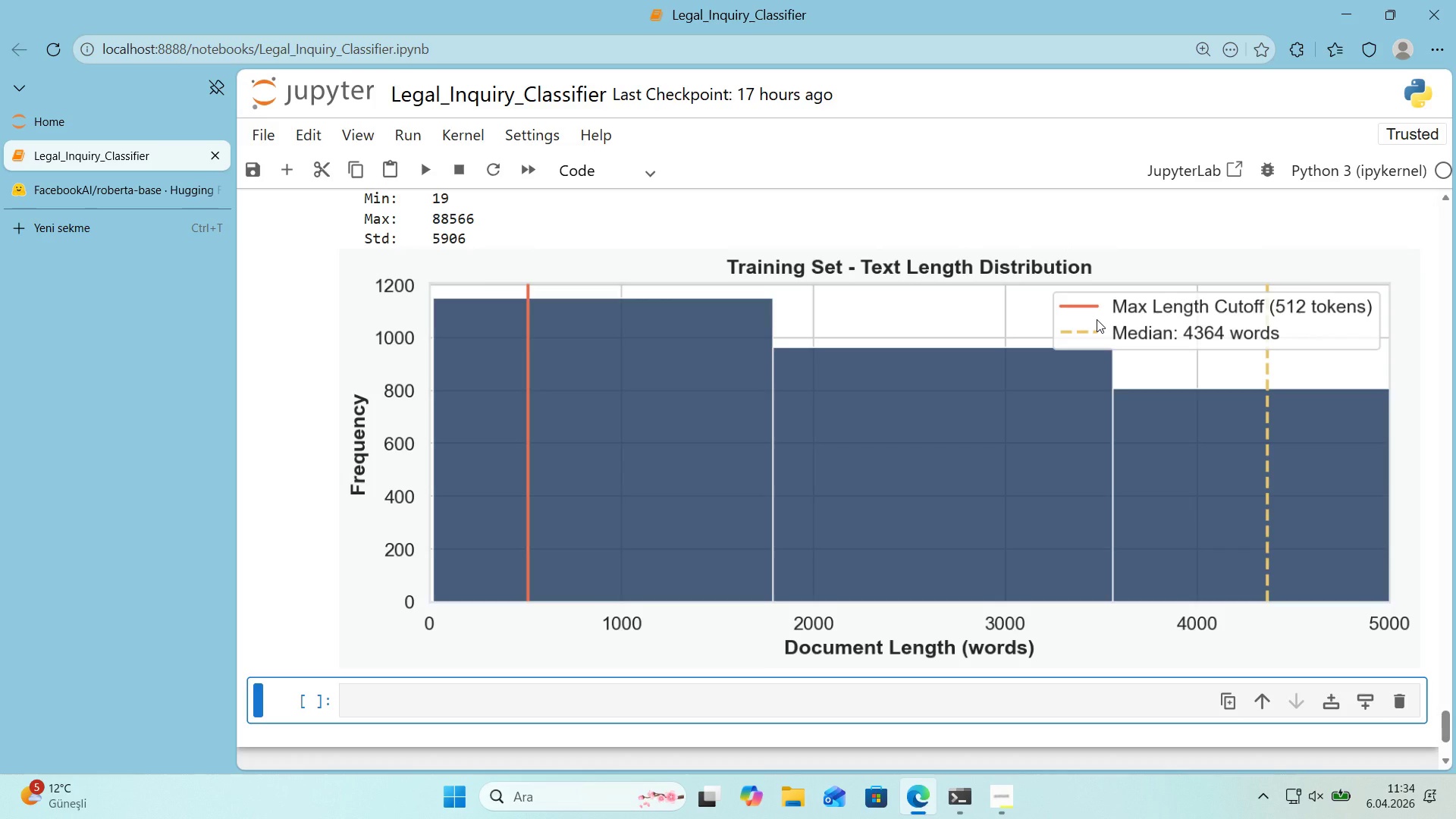 
wait(19.55)
 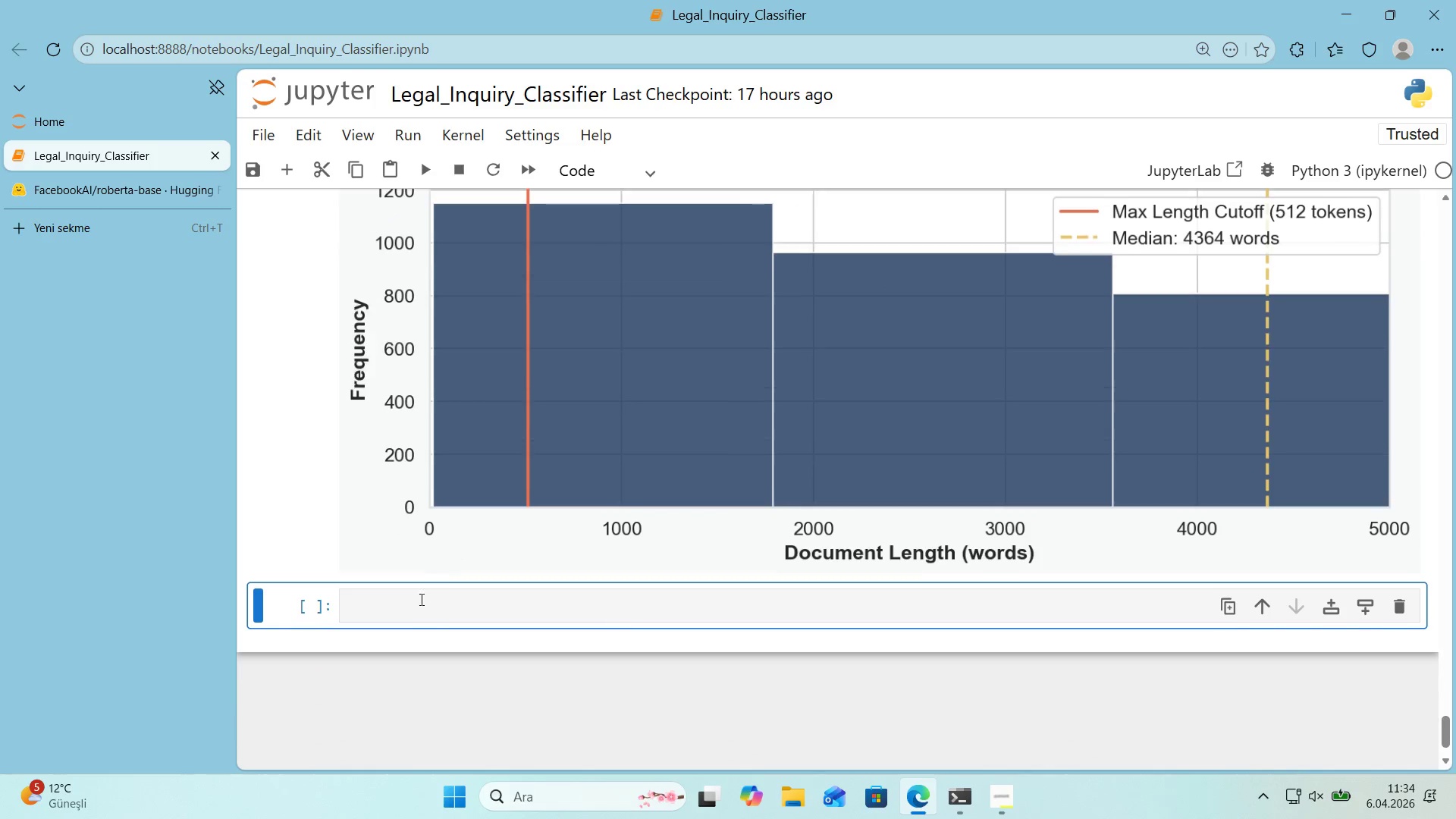 
left_click([413, 604])
 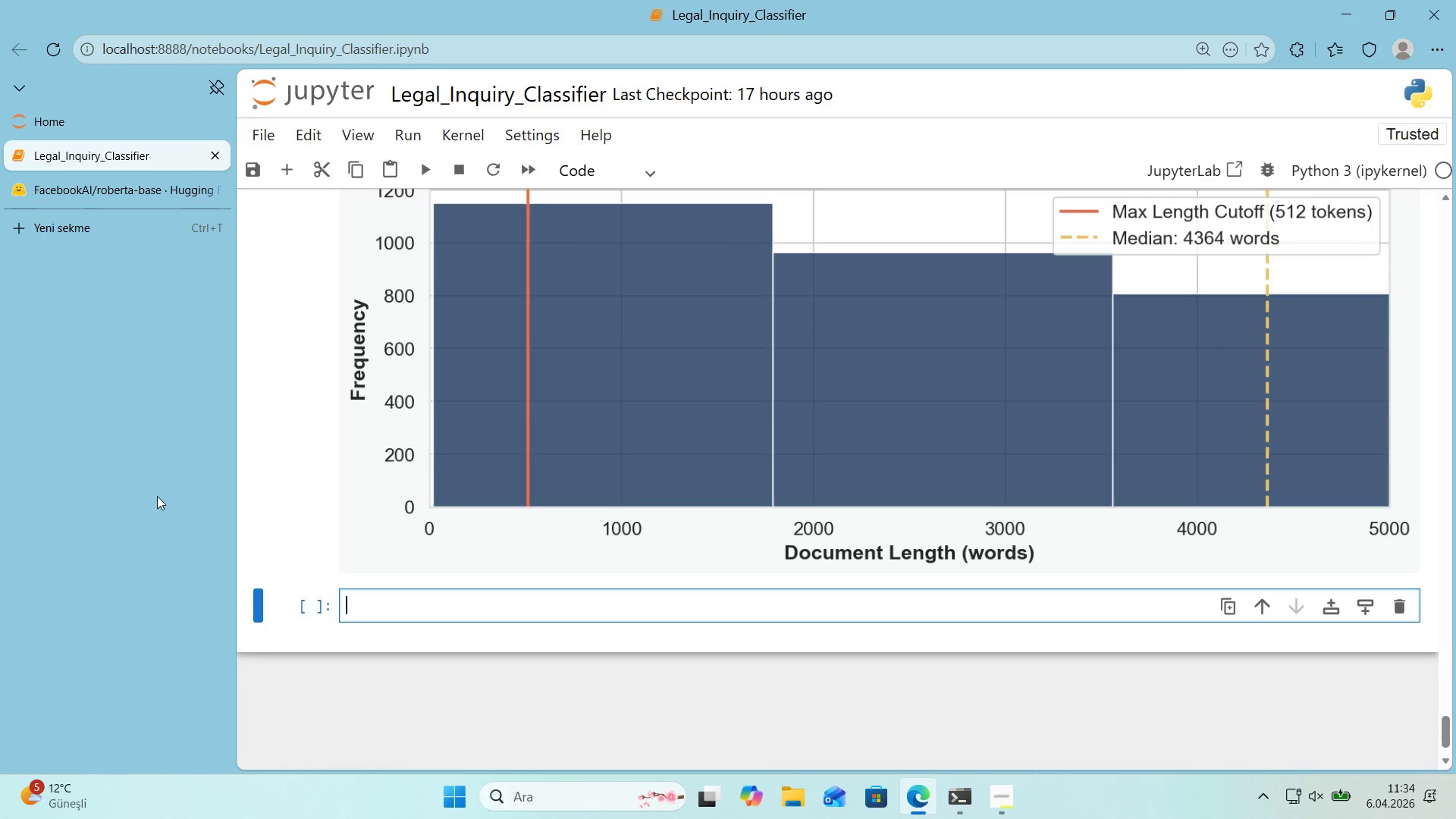 
scroll: coordinate [457, 582], scroll_direction: down, amount: 1.0
 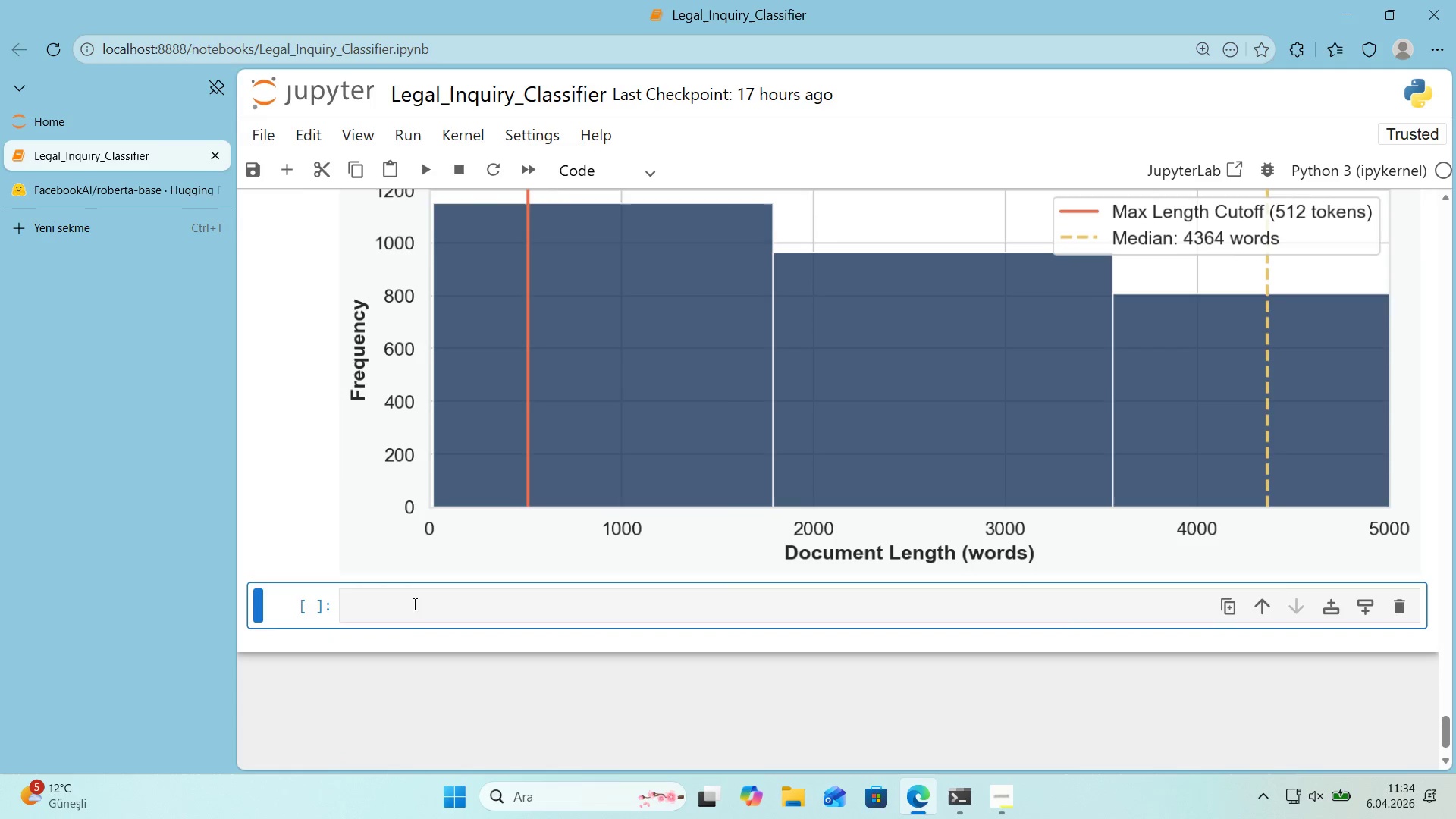 
wait(12.26)
 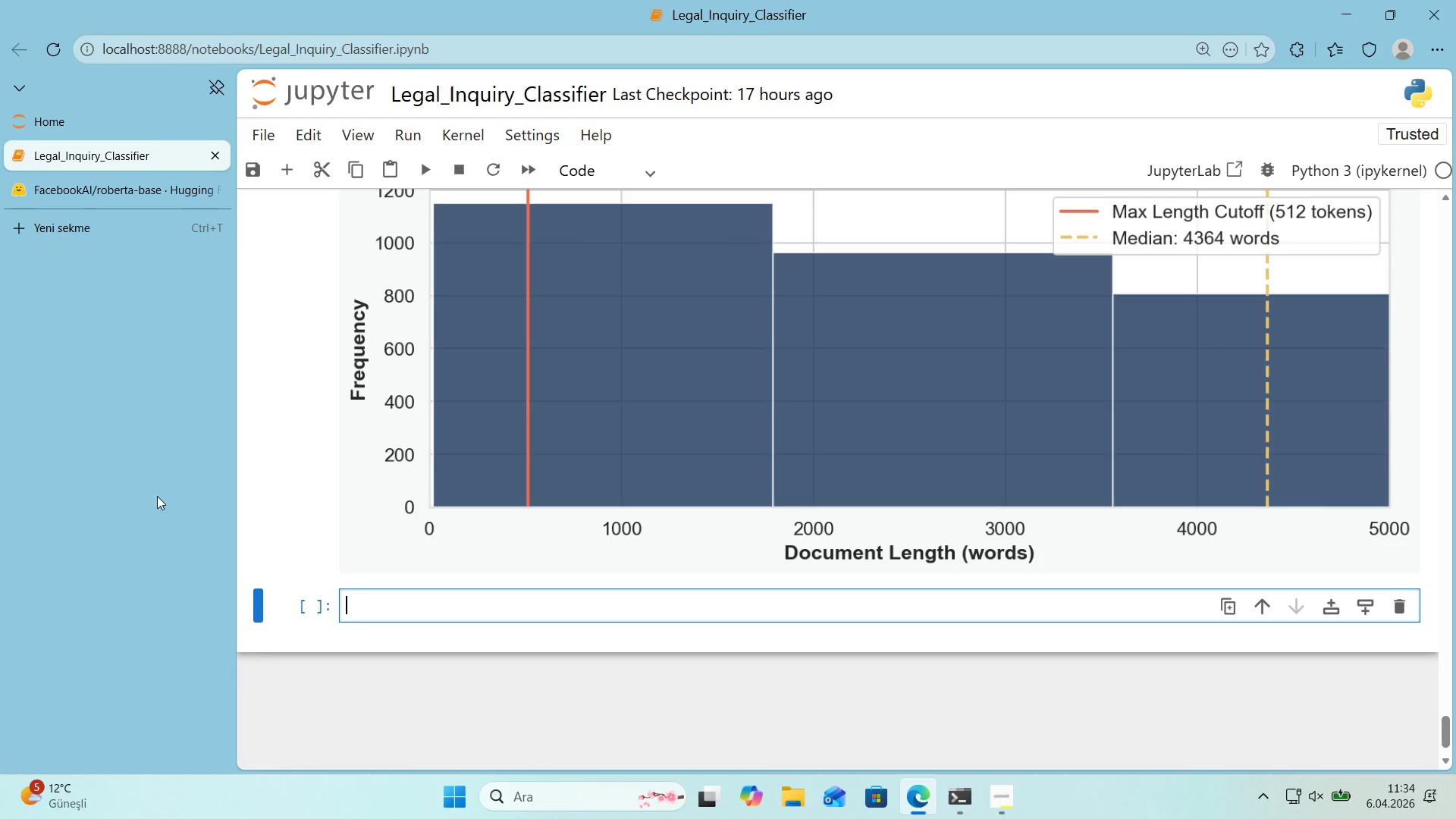 
left_click([391, 613])
 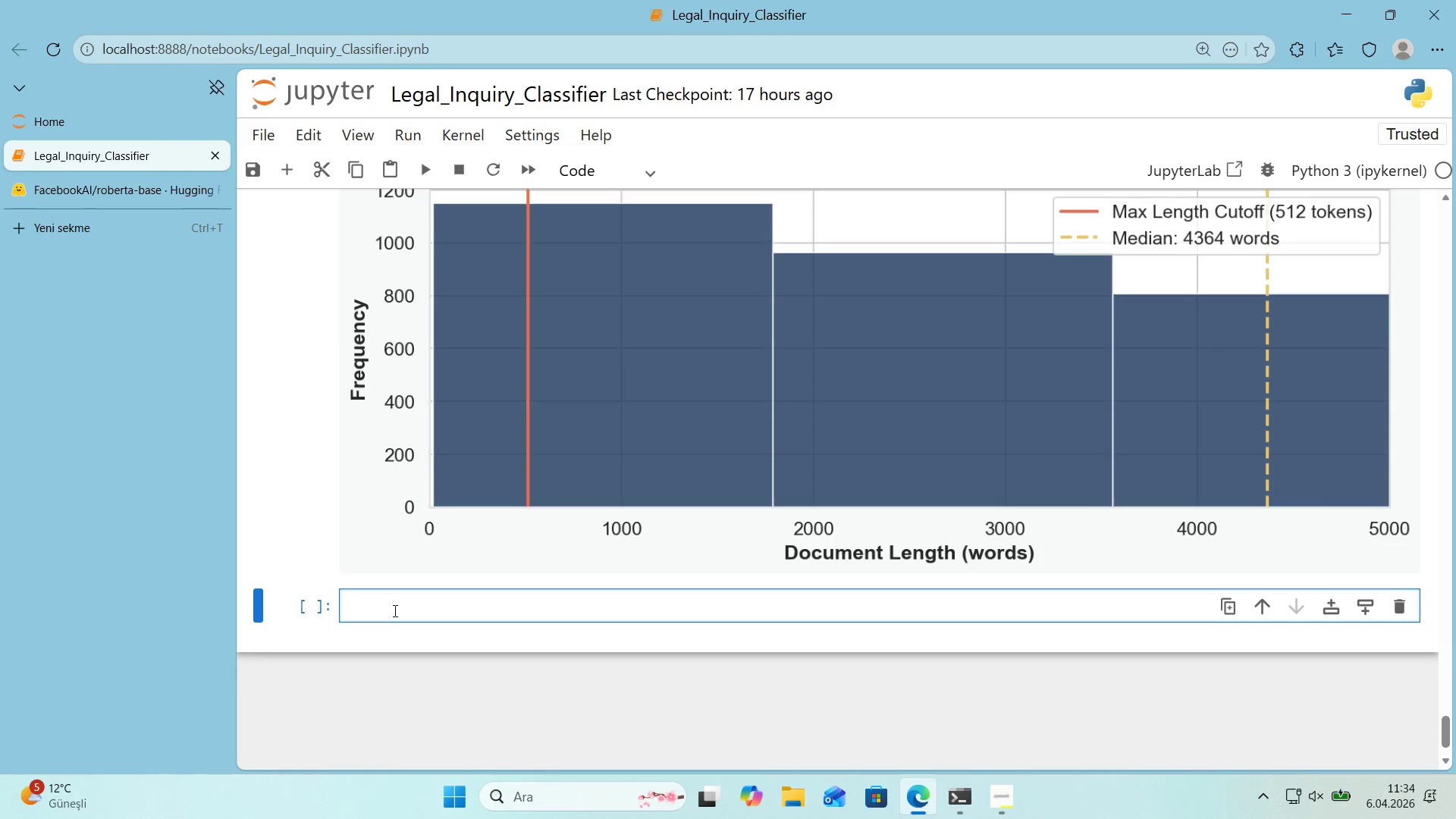 
scroll: coordinate [395, 607], scroll_direction: up, amount: 15.0
 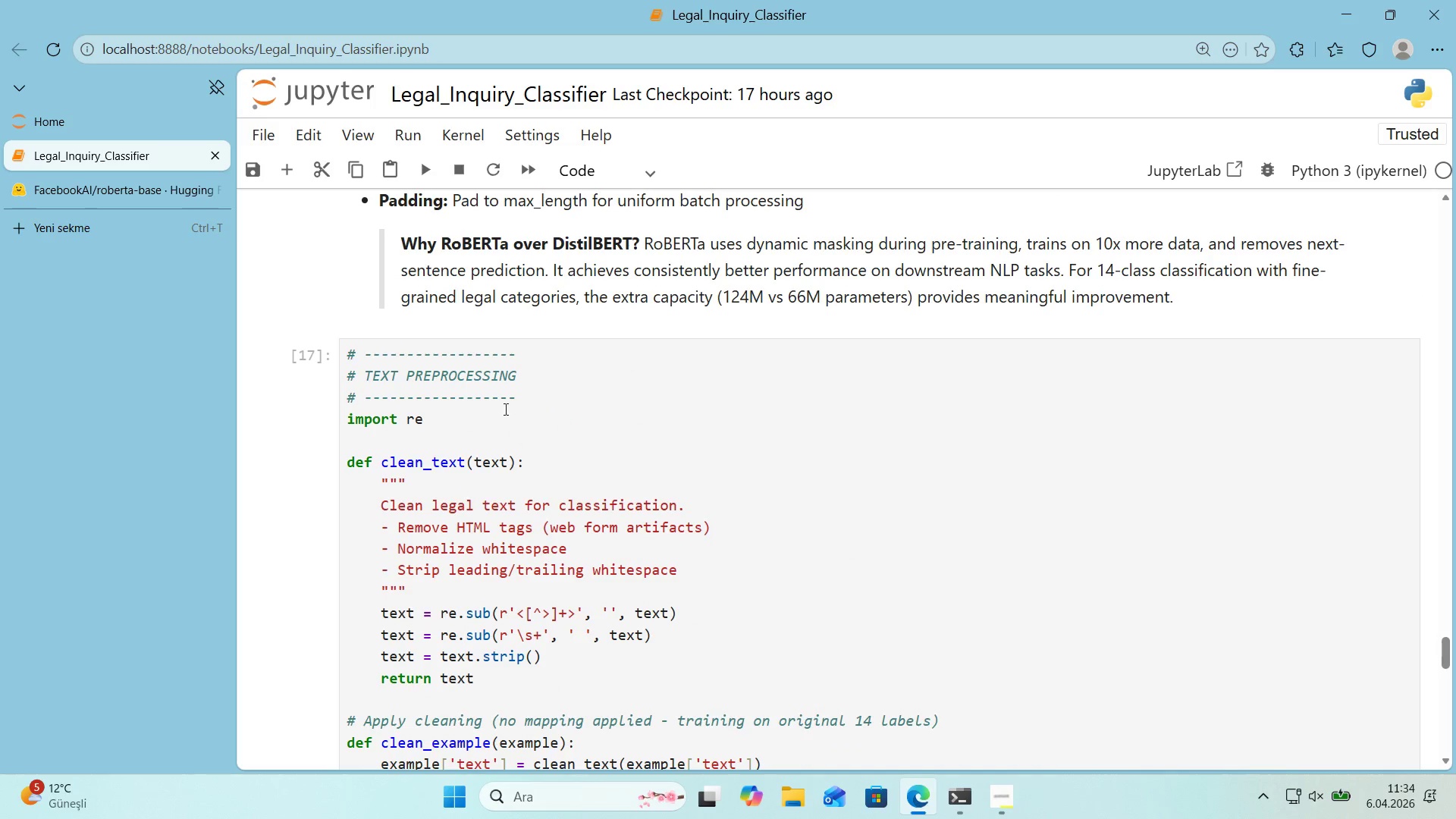 
left_click_drag(start_coordinate=[519, 402], to_coordinate=[341, 392])
 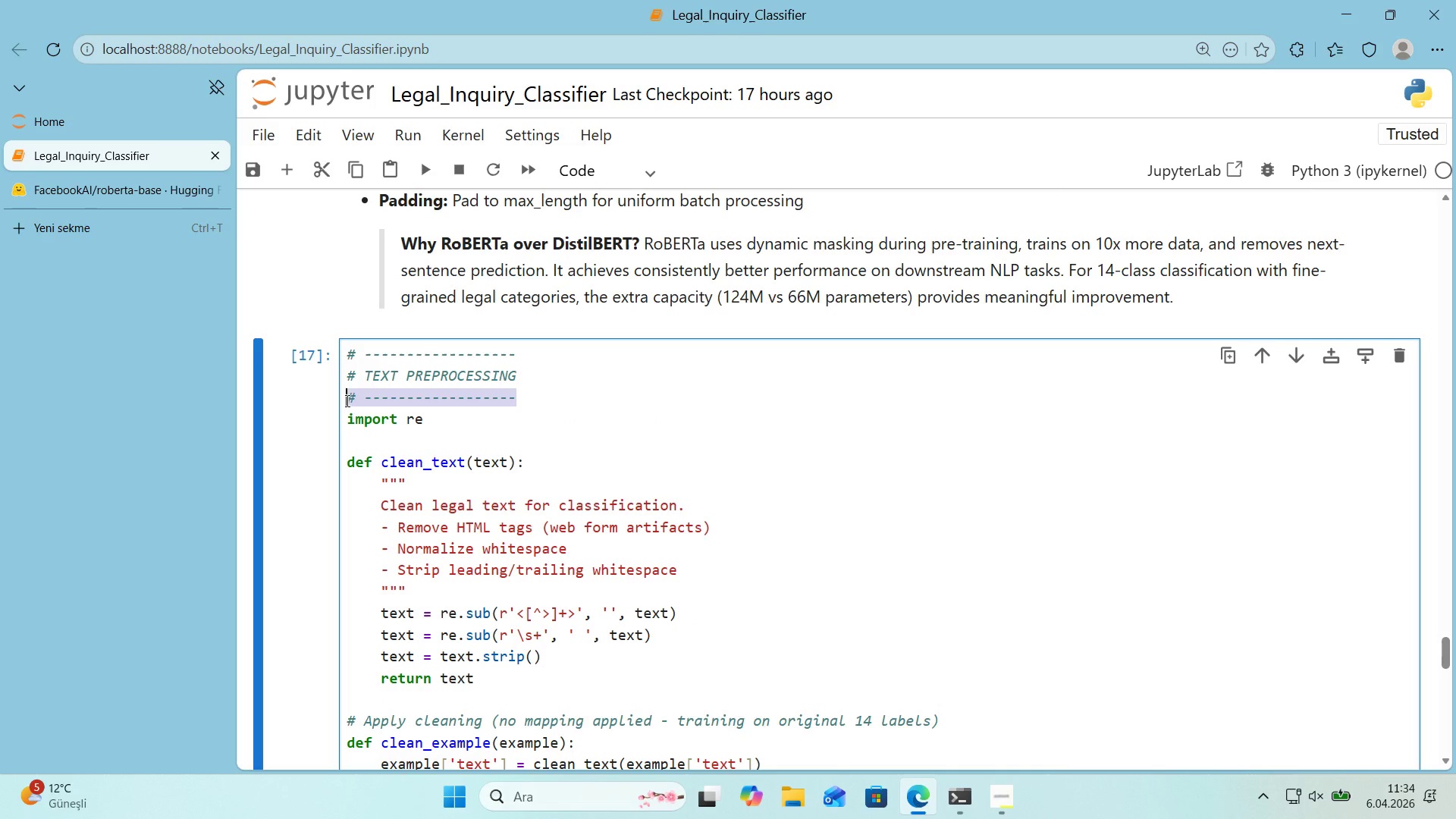 
key(Control+ControlLeft)
 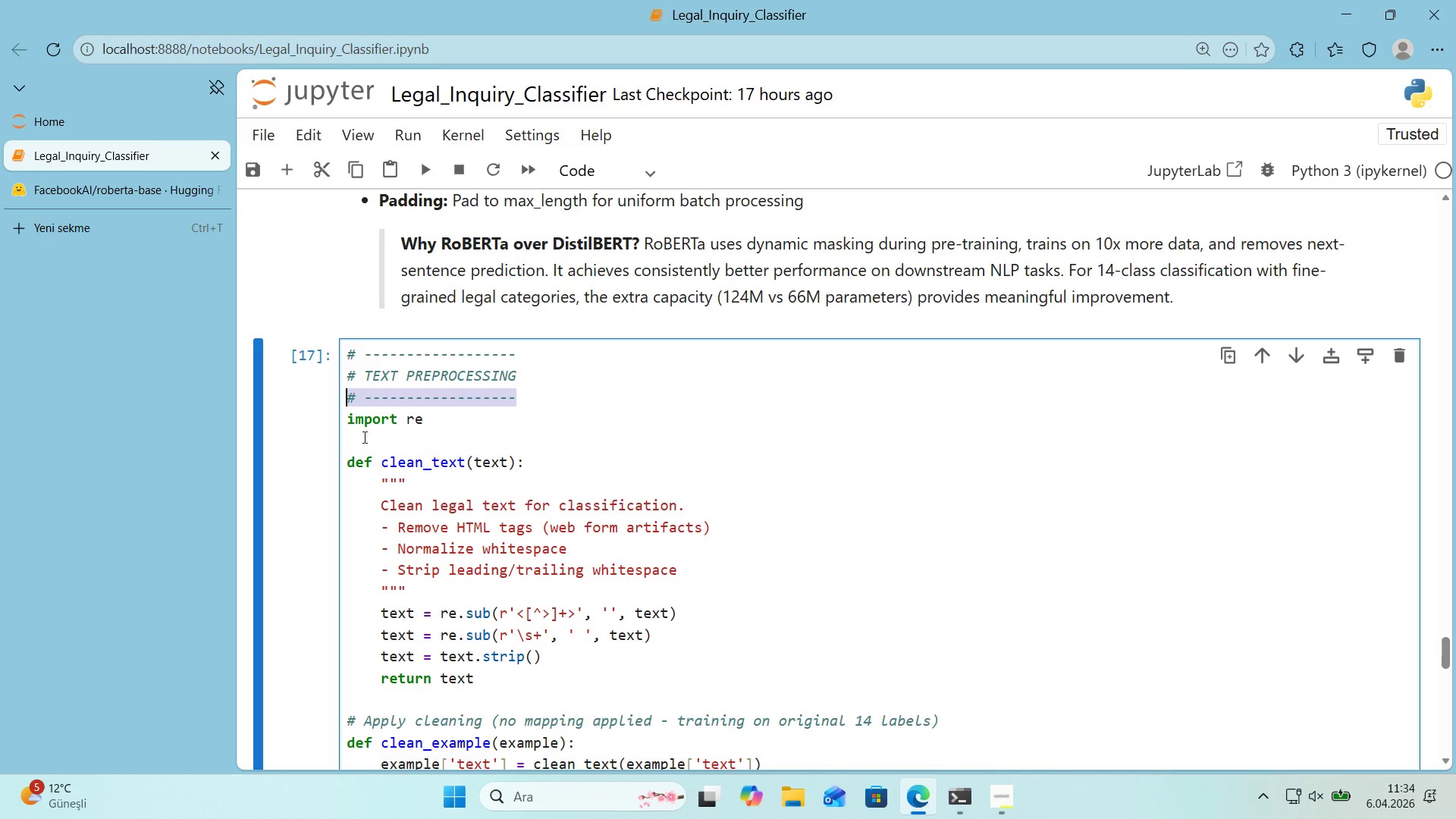 
key(Control+C)
 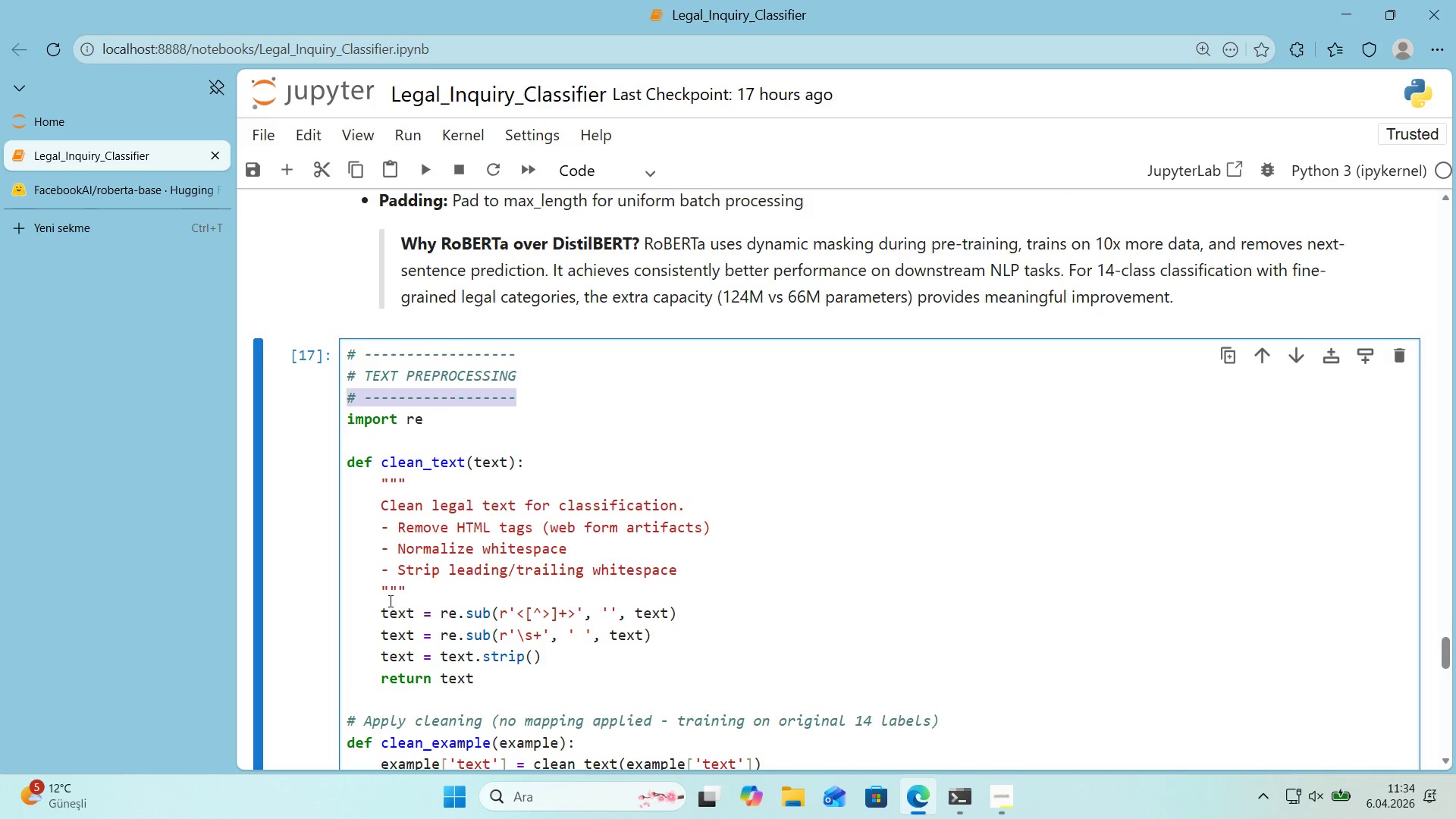 
scroll: coordinate [388, 601], scroll_direction: down, amount: 16.0
 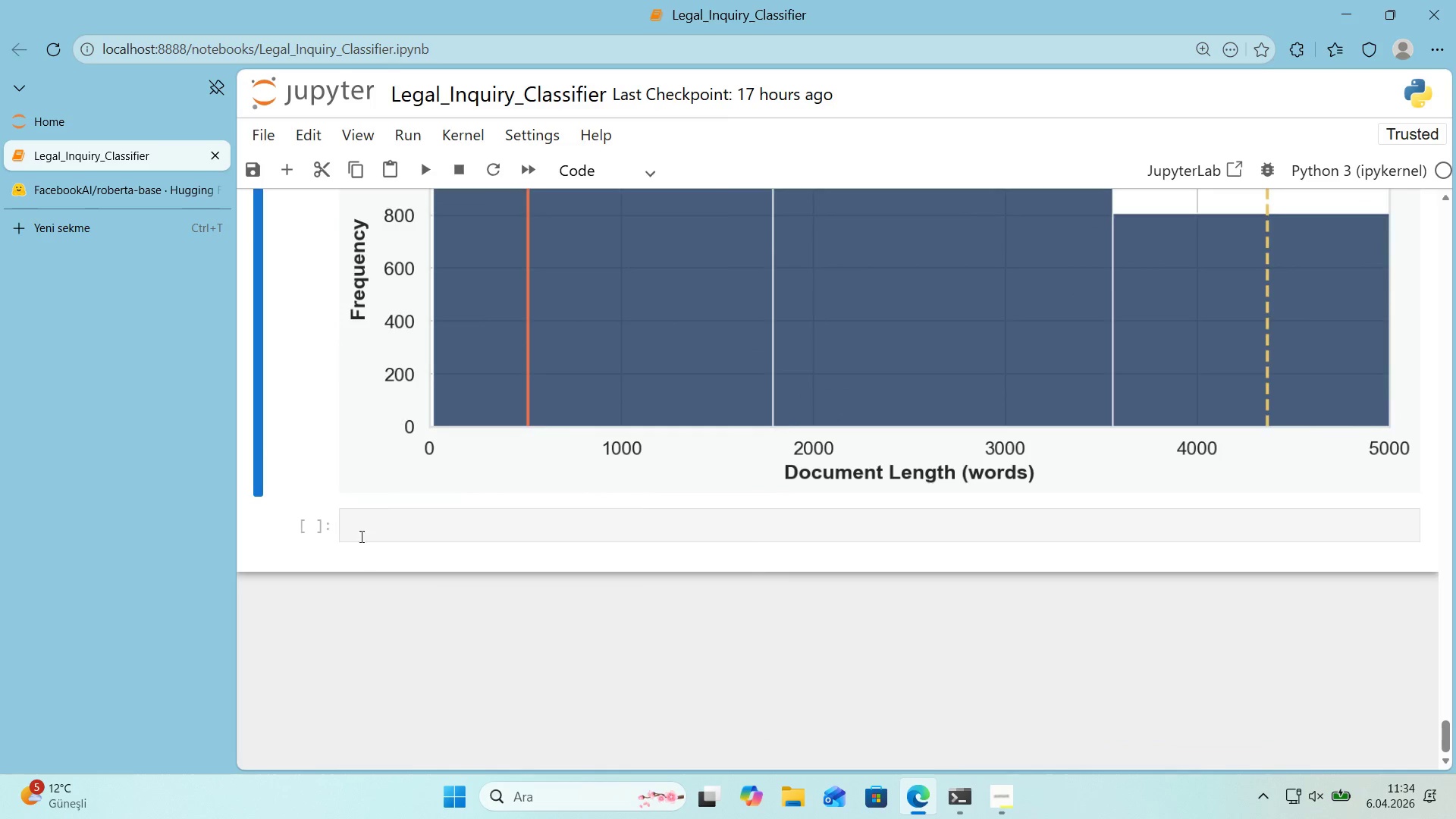 
key(Control+V)
 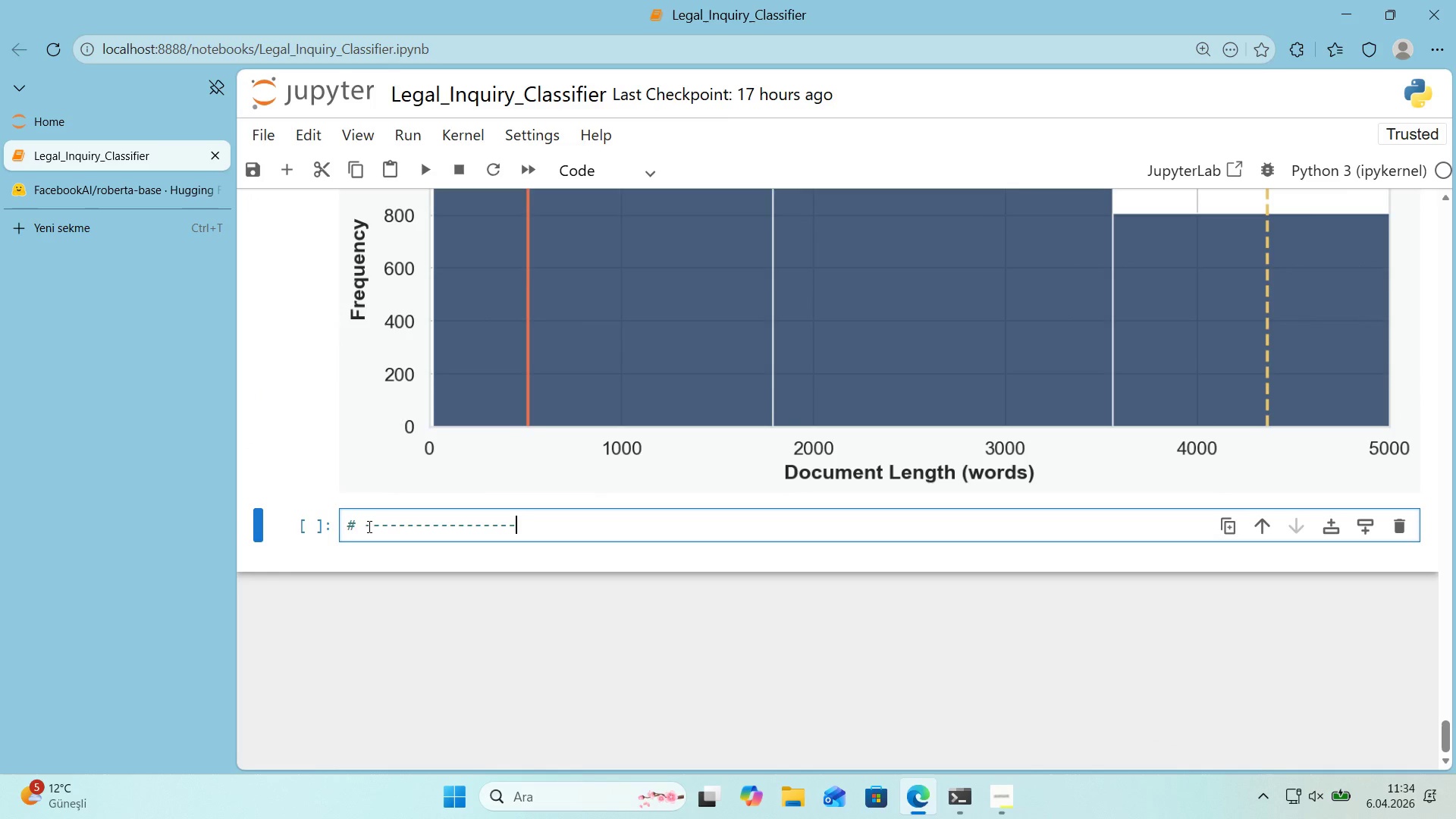 
key(Control+ControlLeft)
 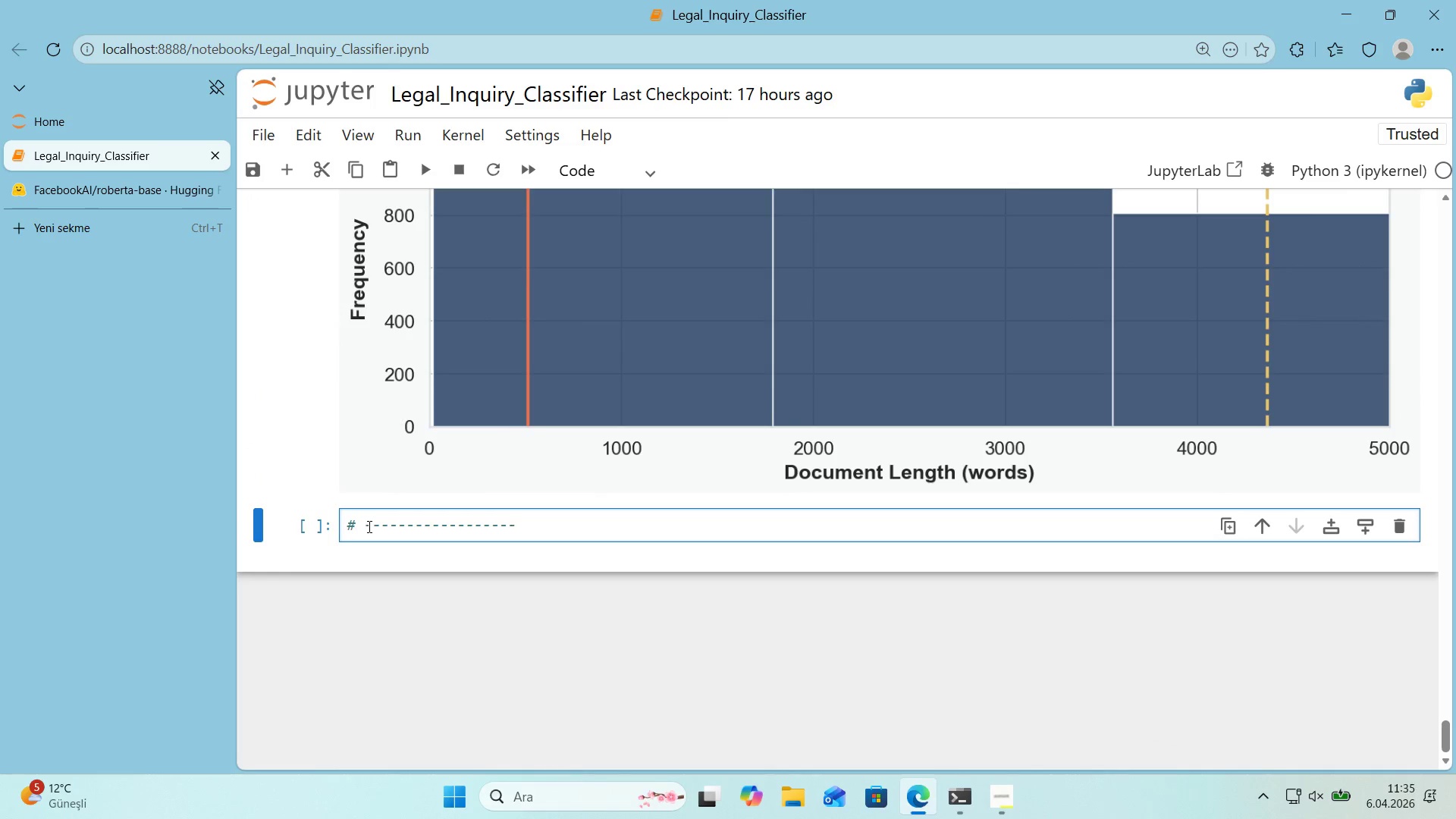 
key(Control+V)
 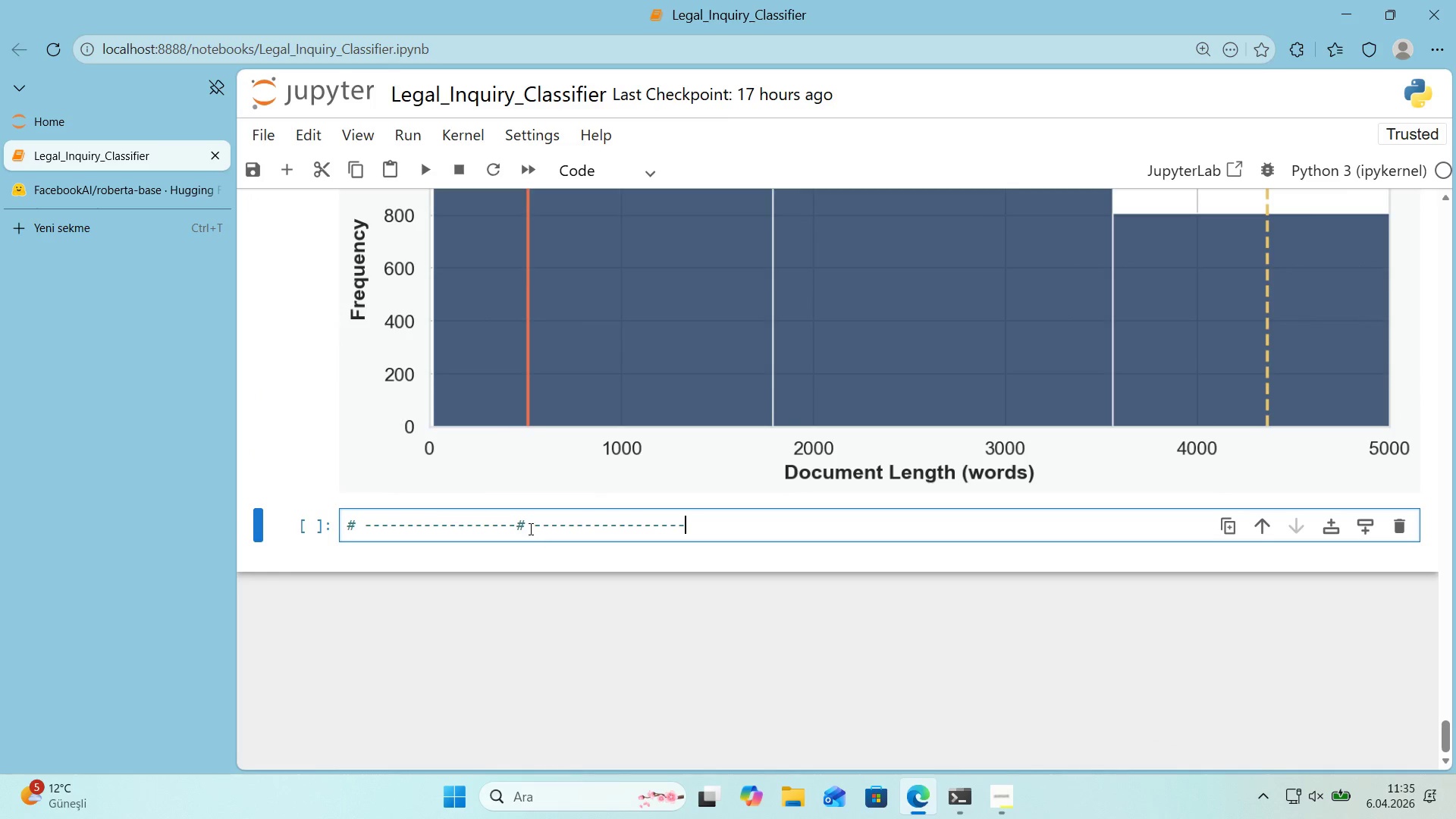 
left_click_drag(start_coordinate=[532, 528], to_coordinate=[516, 529])
 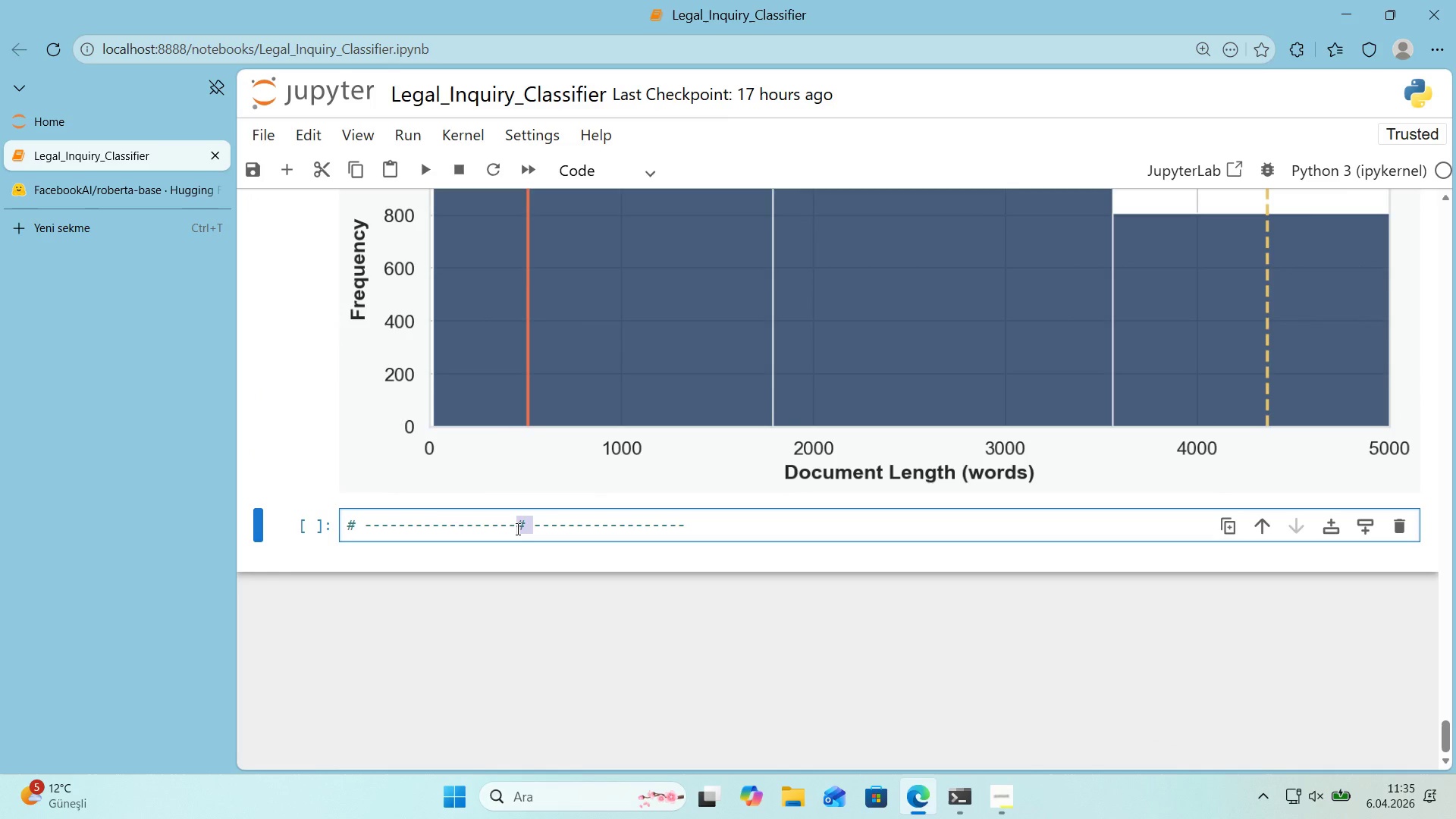 
key(Backspace)
 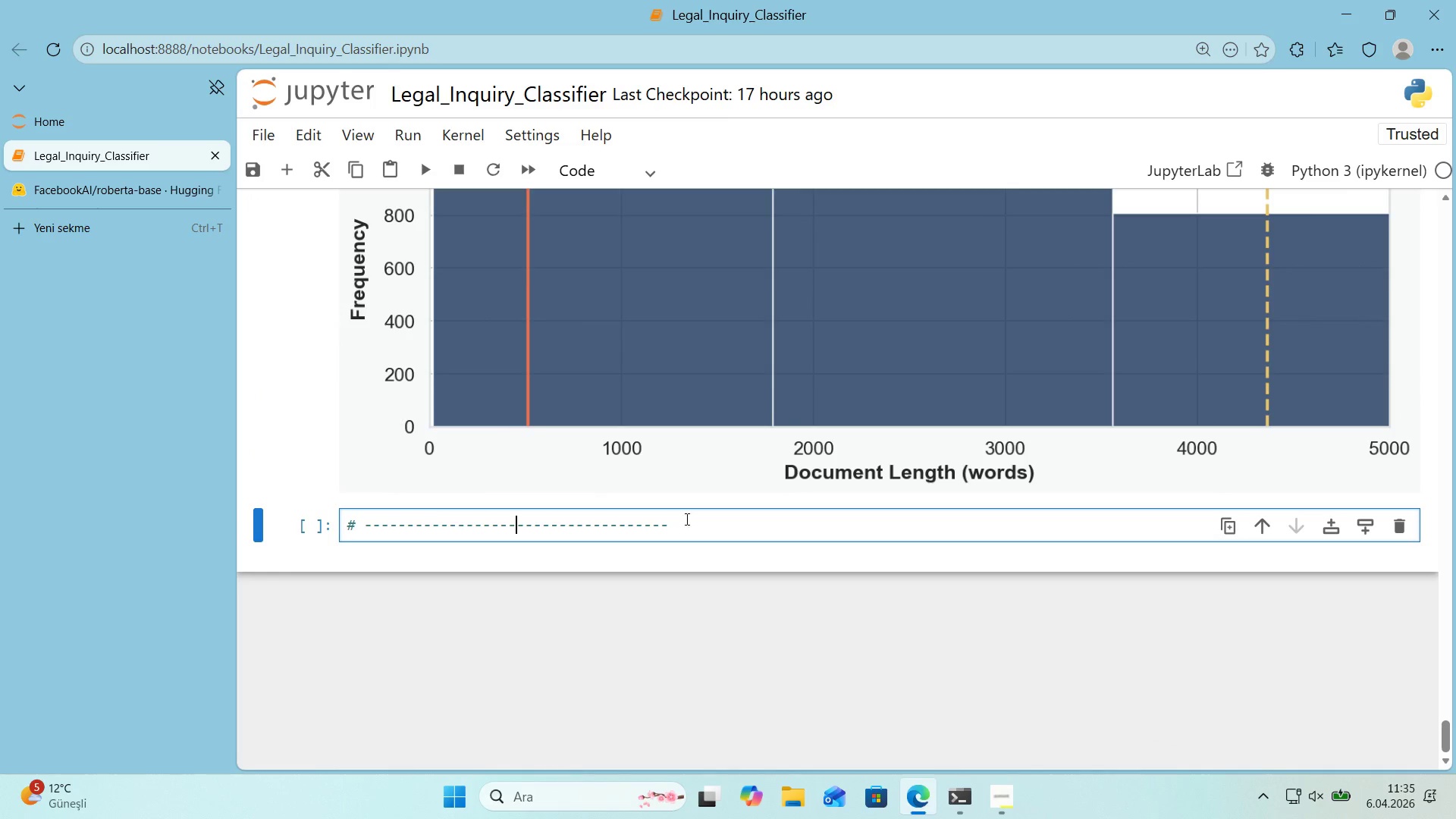 
left_click([677, 528])
 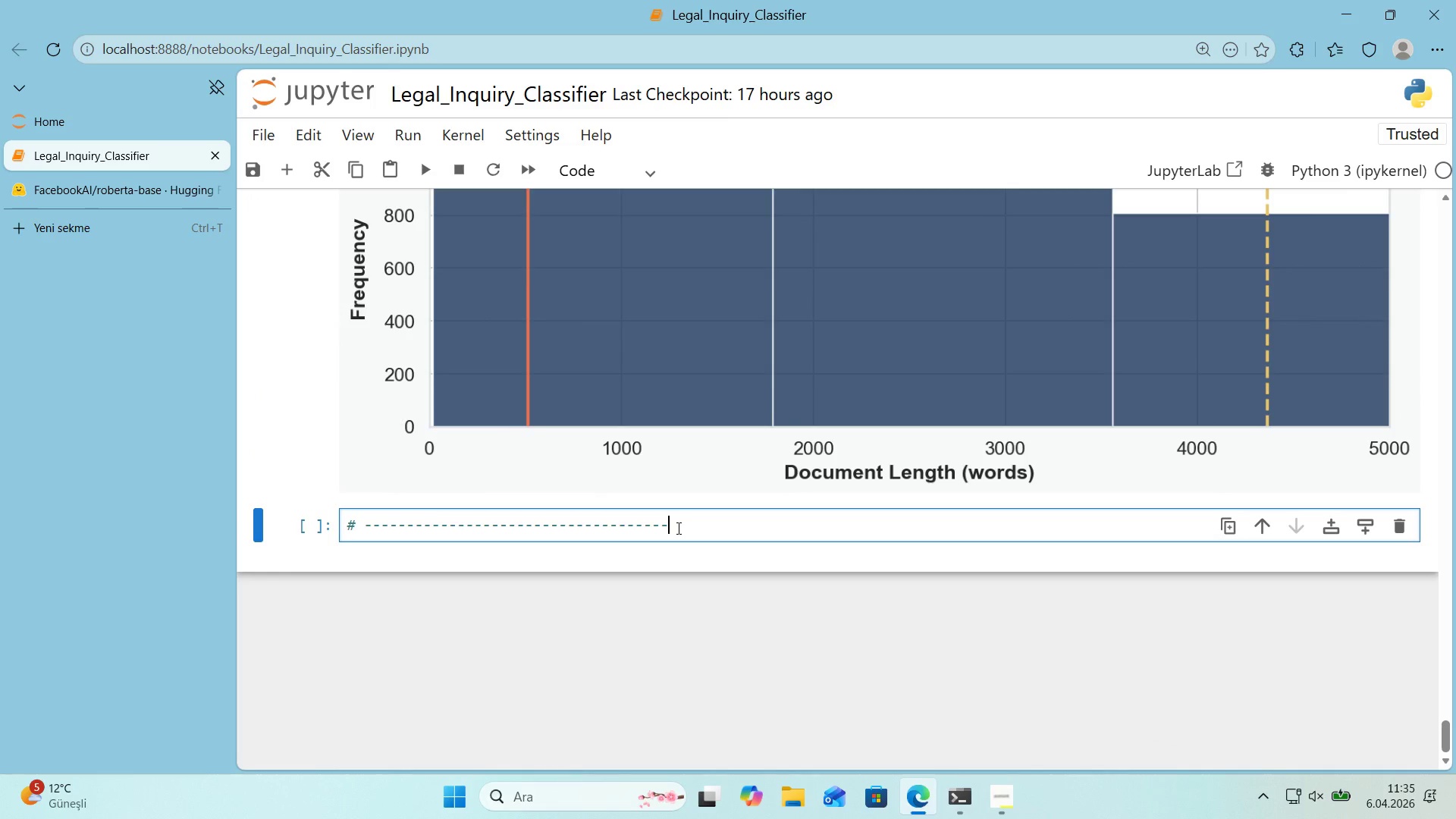 
key(Enter)
 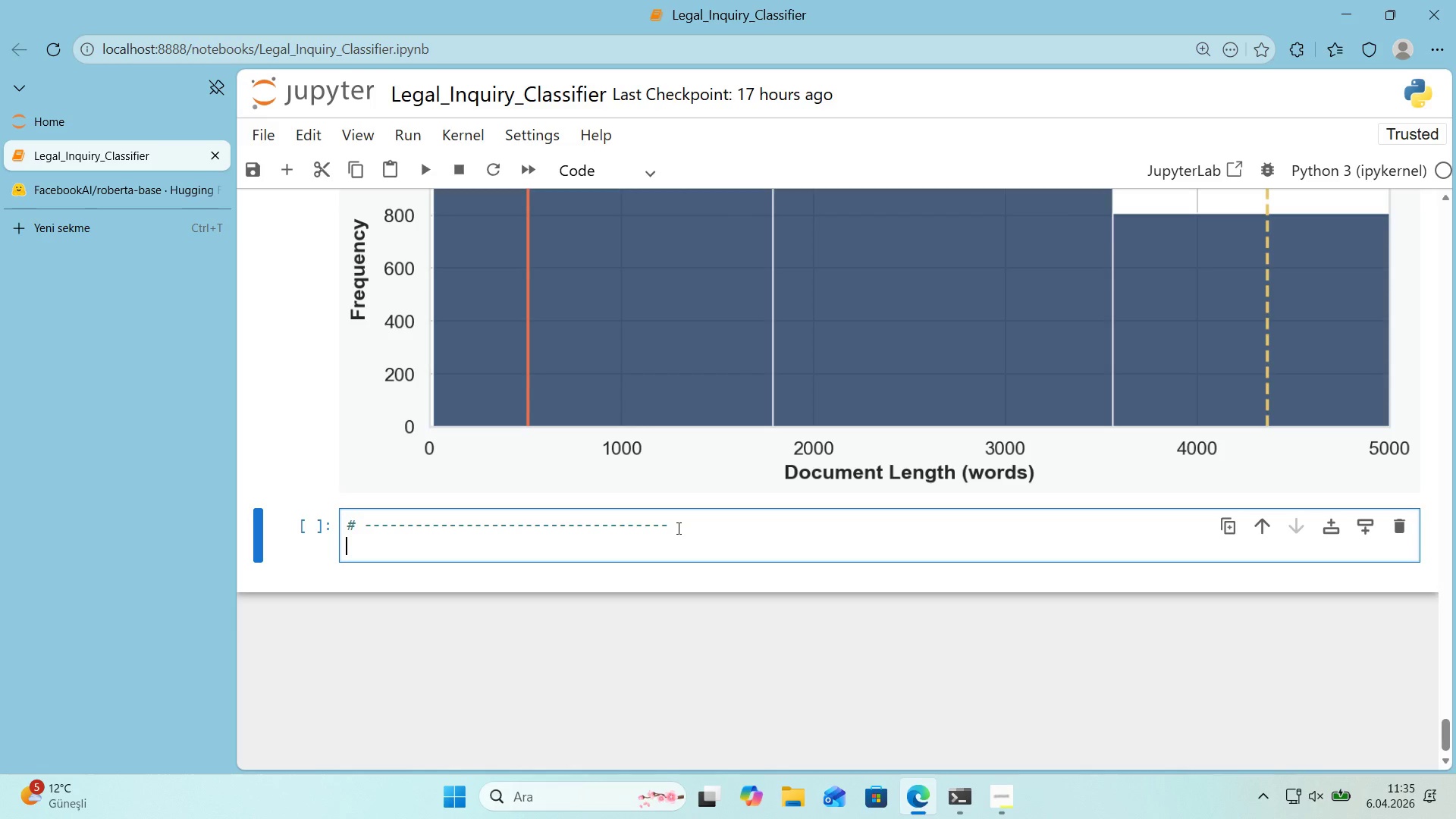 
key(Alt+Control+AltRight)
 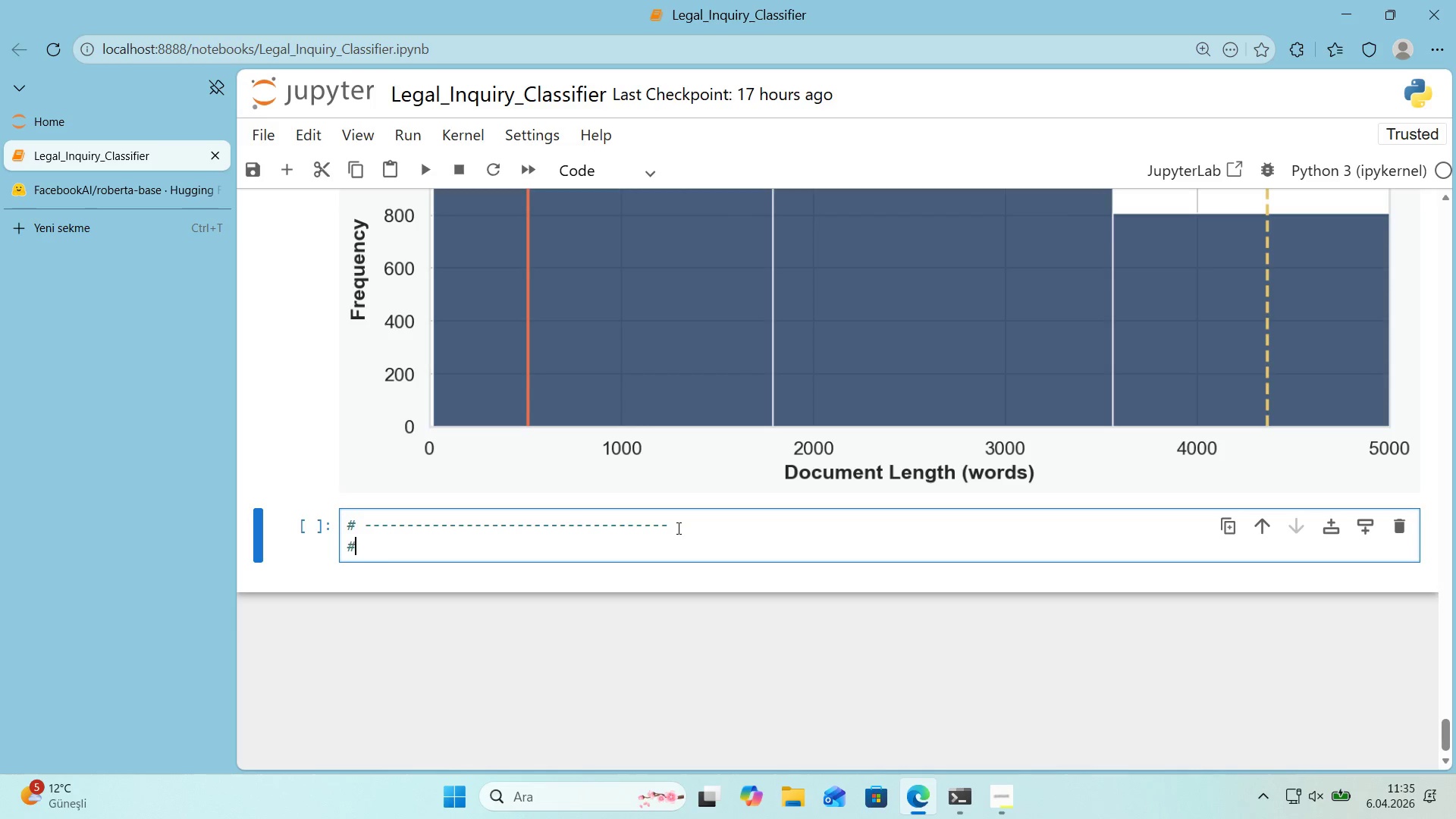 
key(Control+ControlLeft)
 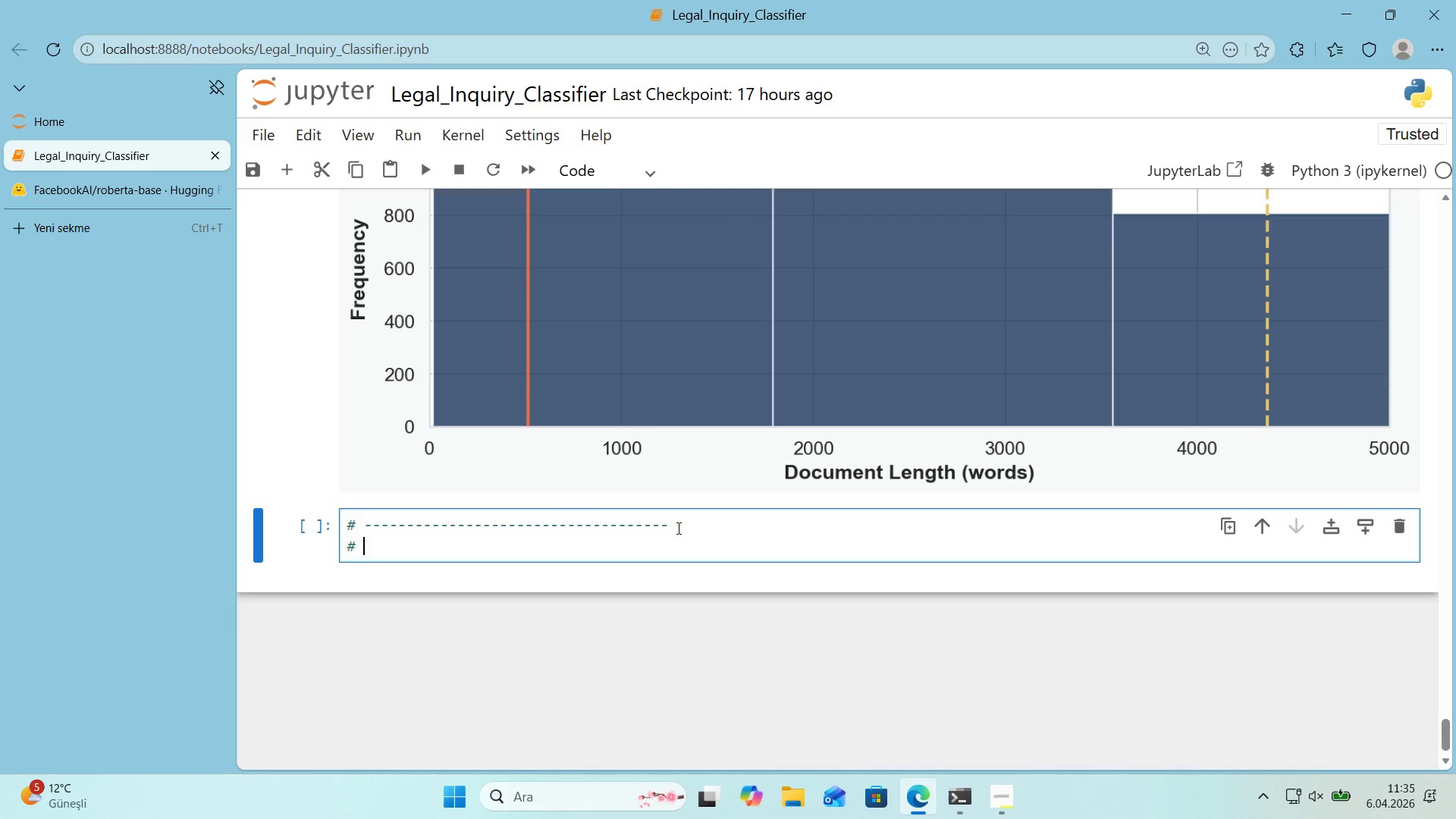 
key(Alt+Control+3)
 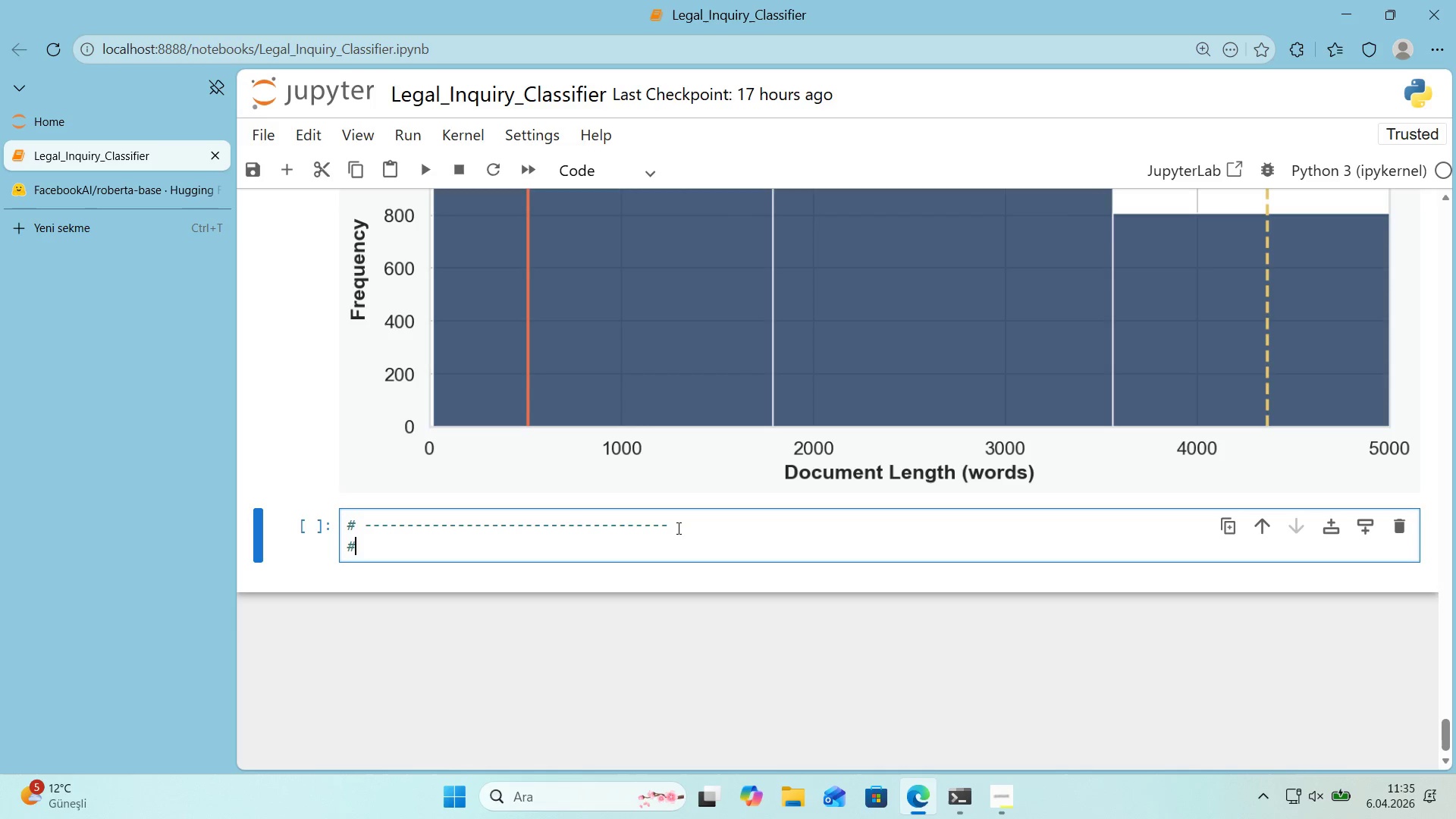 
type( CLASS WEIGHTS)
key(Backspace)
type( CALCULATION *()
 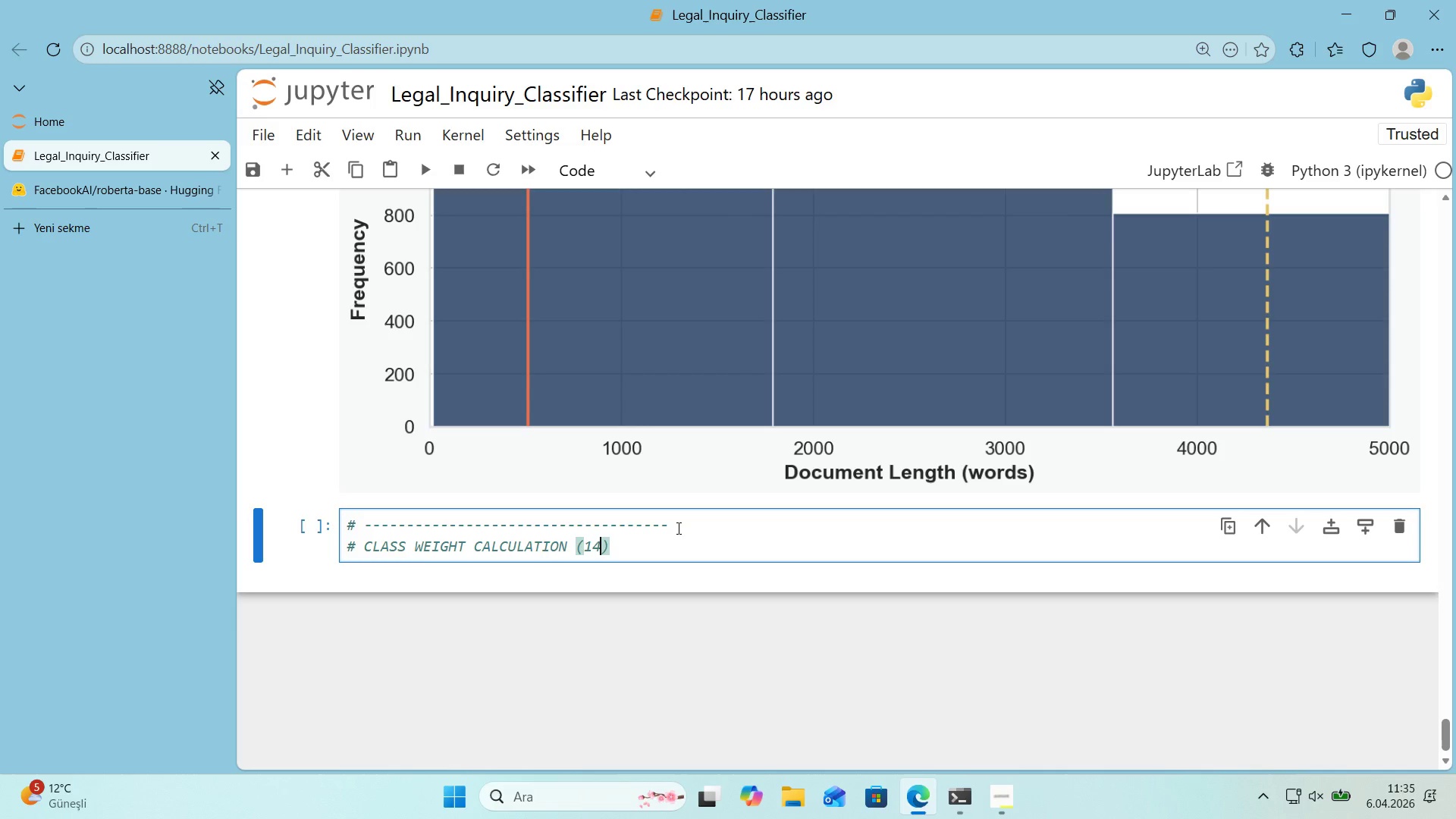 
 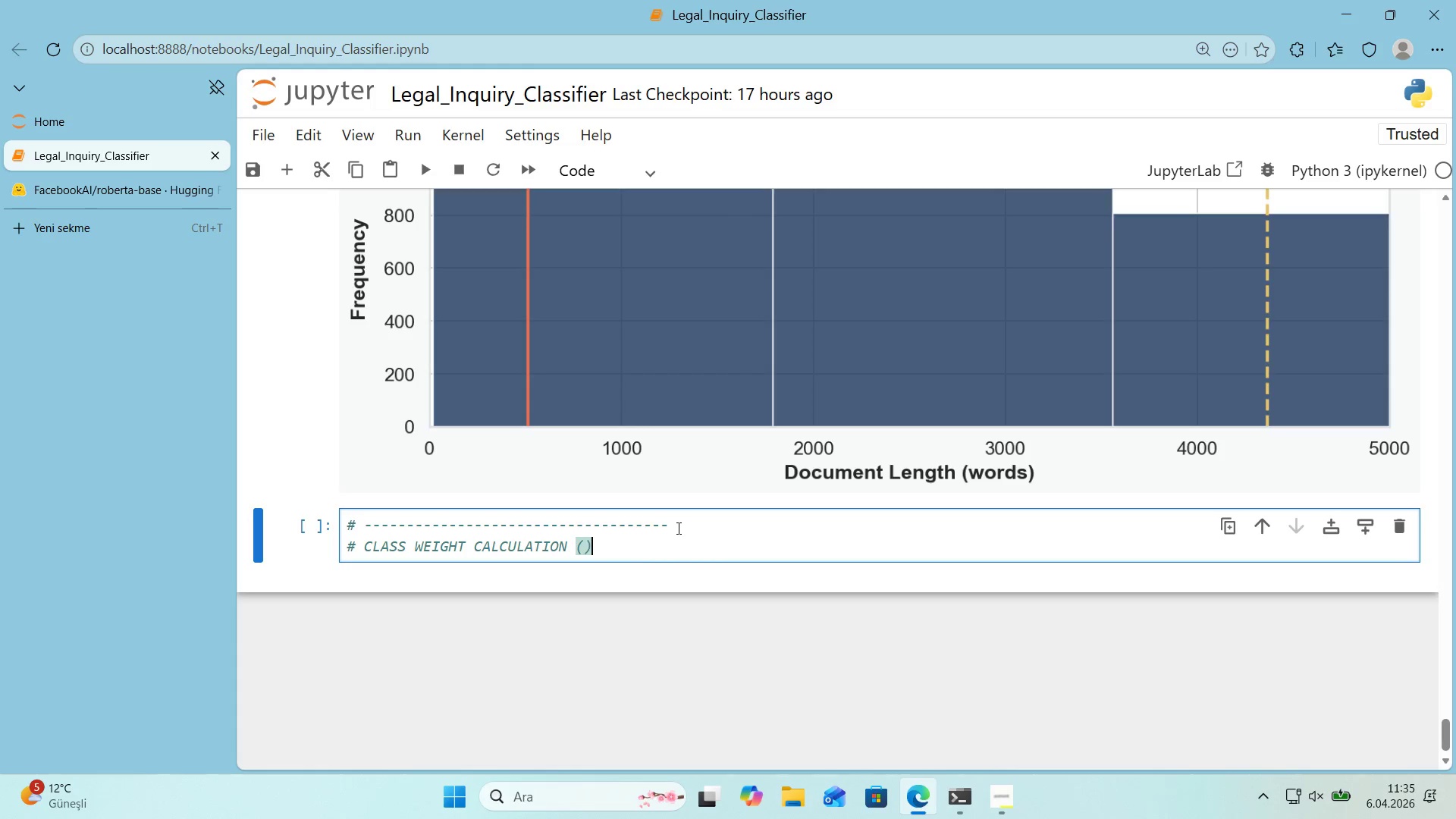 
key(ArrowLeft)
 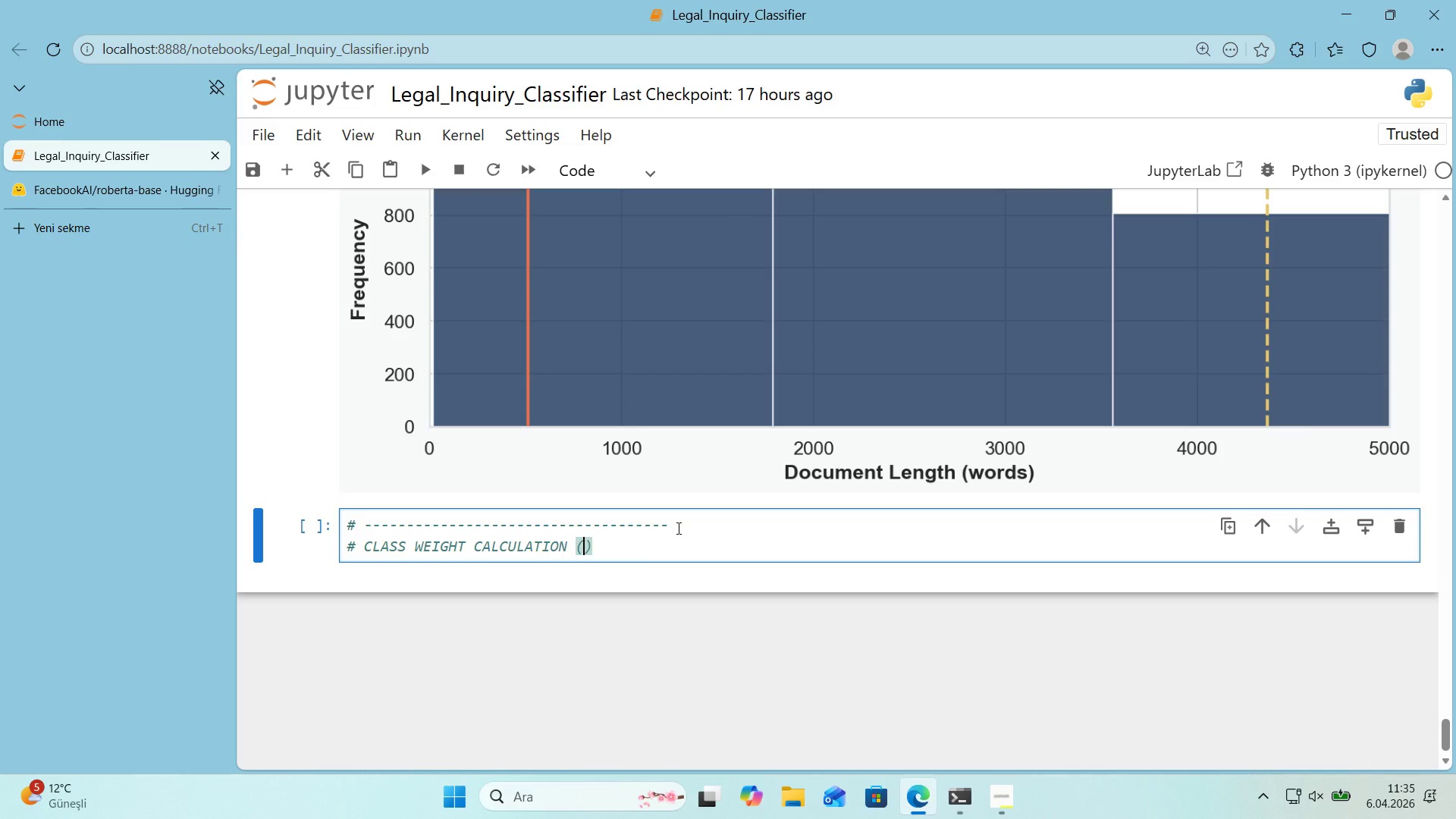 
type(14 C)
key(Backspace)
type(classes)
 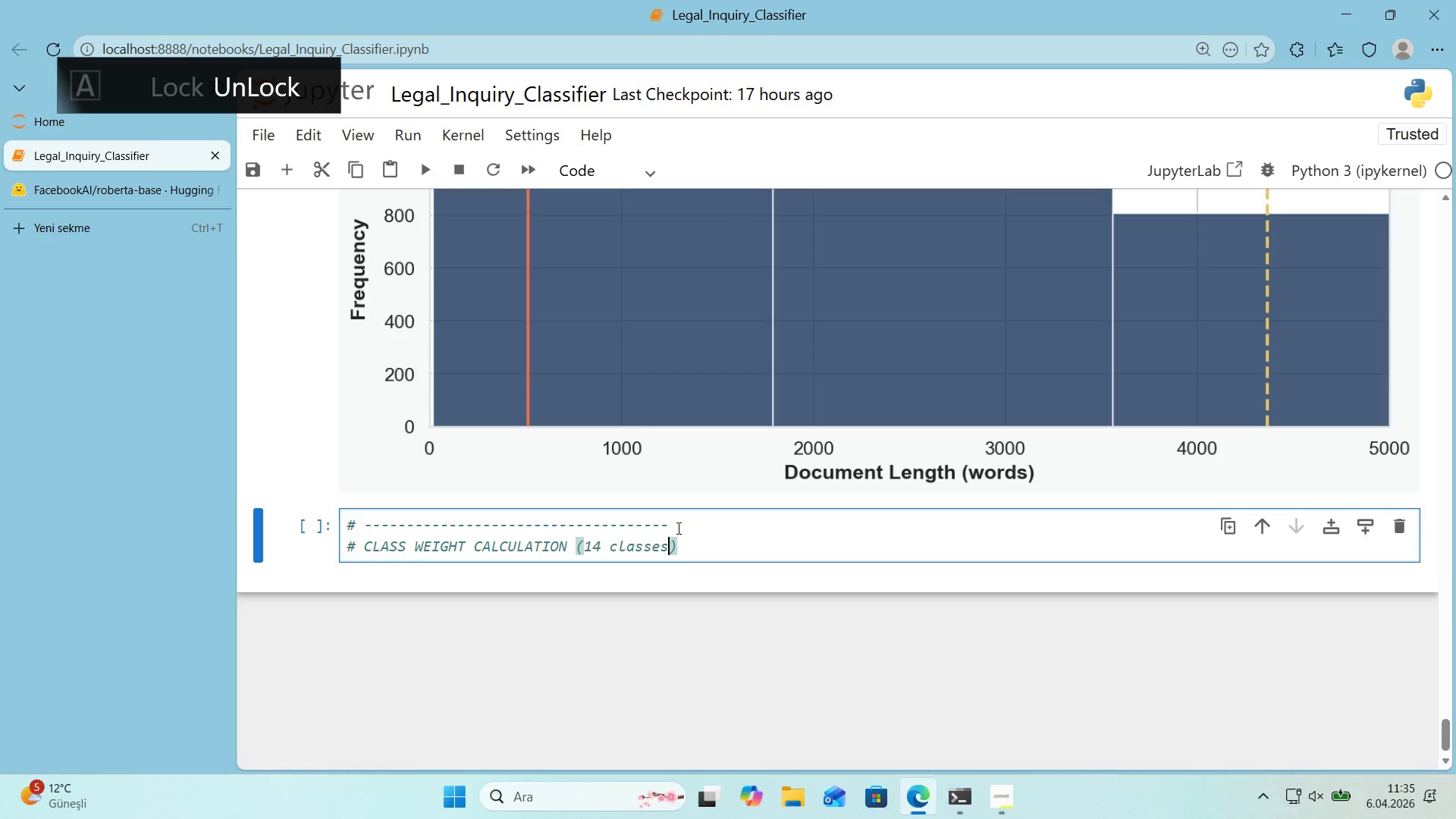 
key(ArrowRight)
 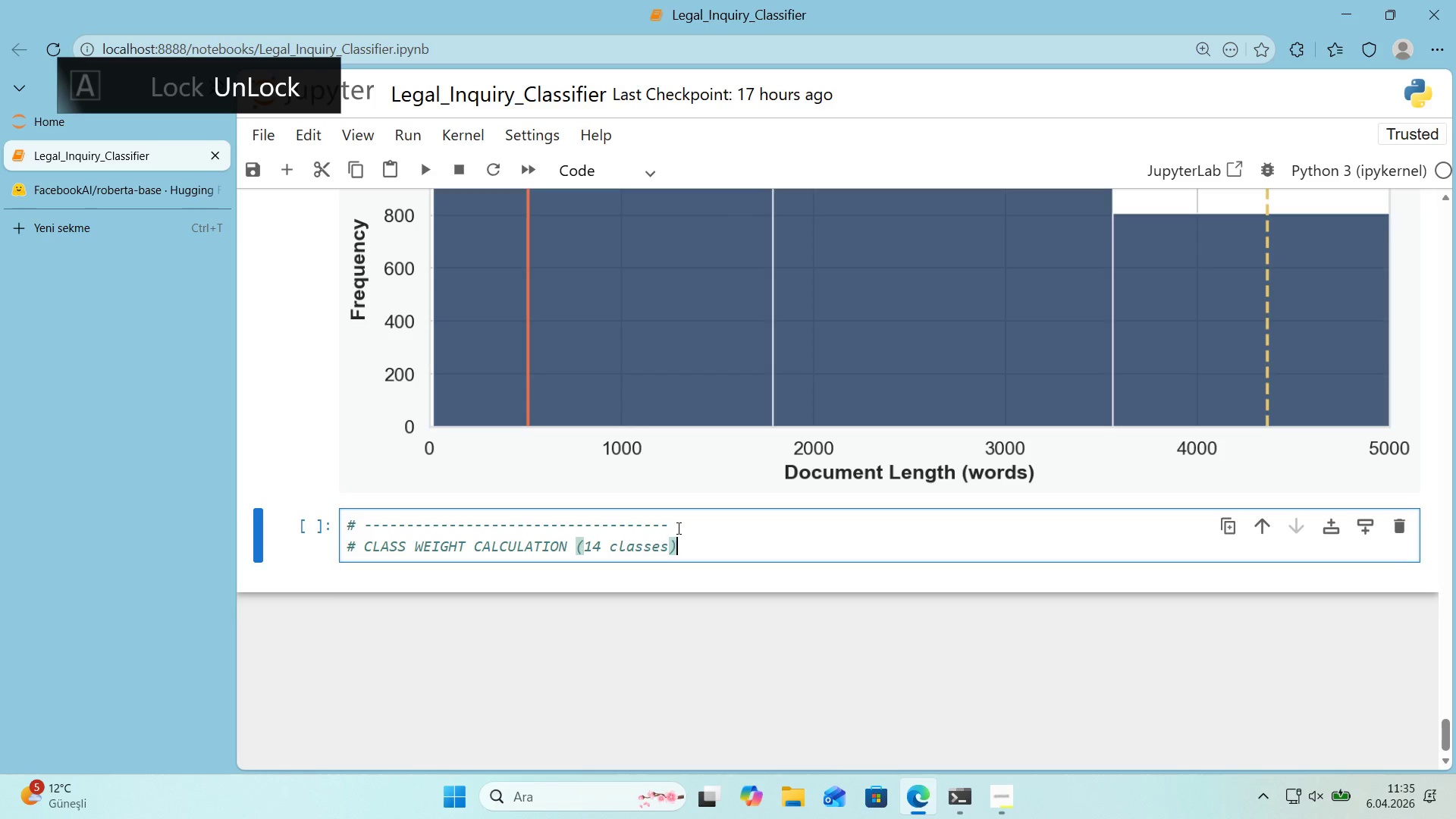 
key(Enter)
 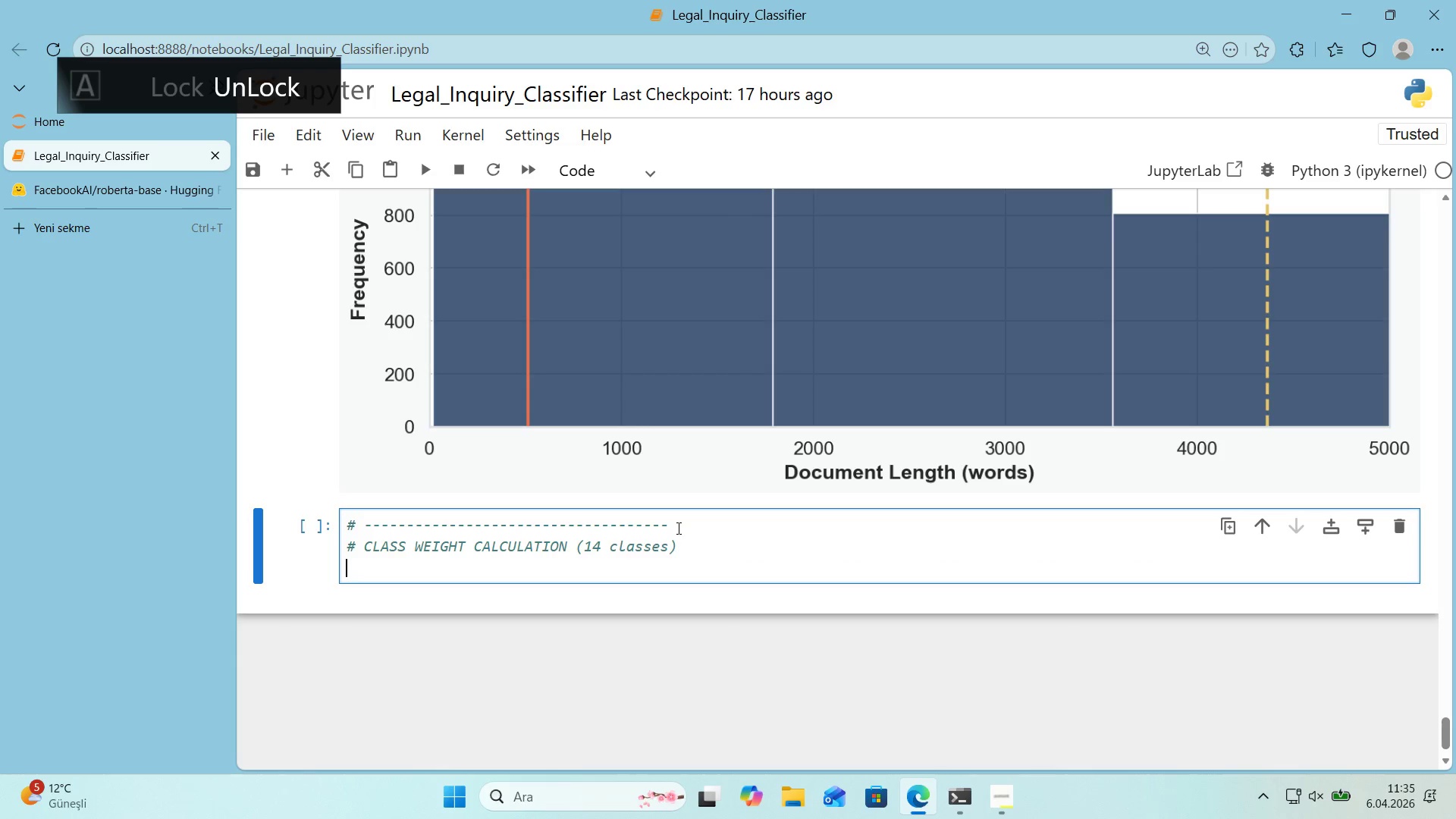 
key(Control+ControlLeft)
 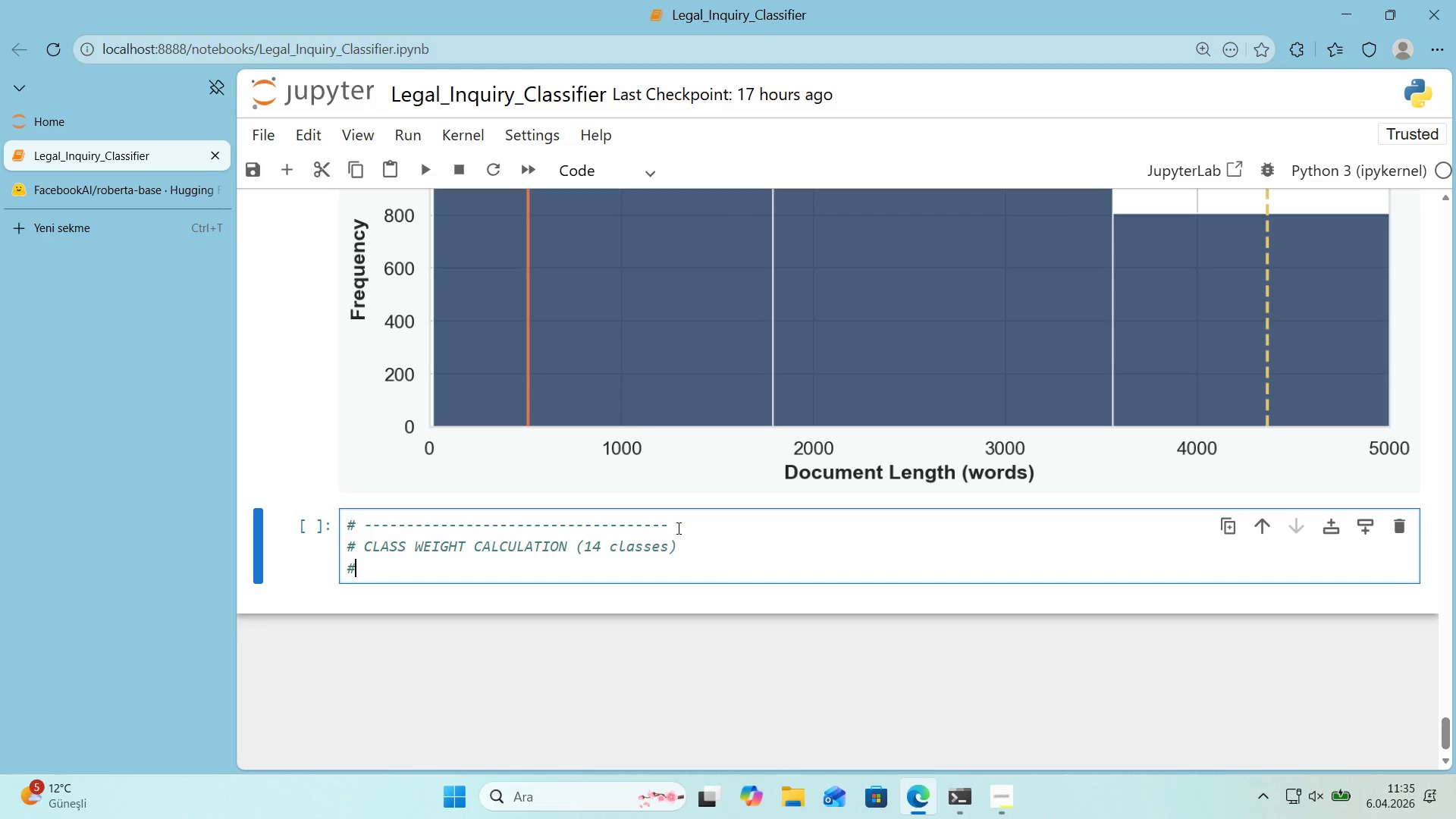 
key(Alt+Control+AltRight)
 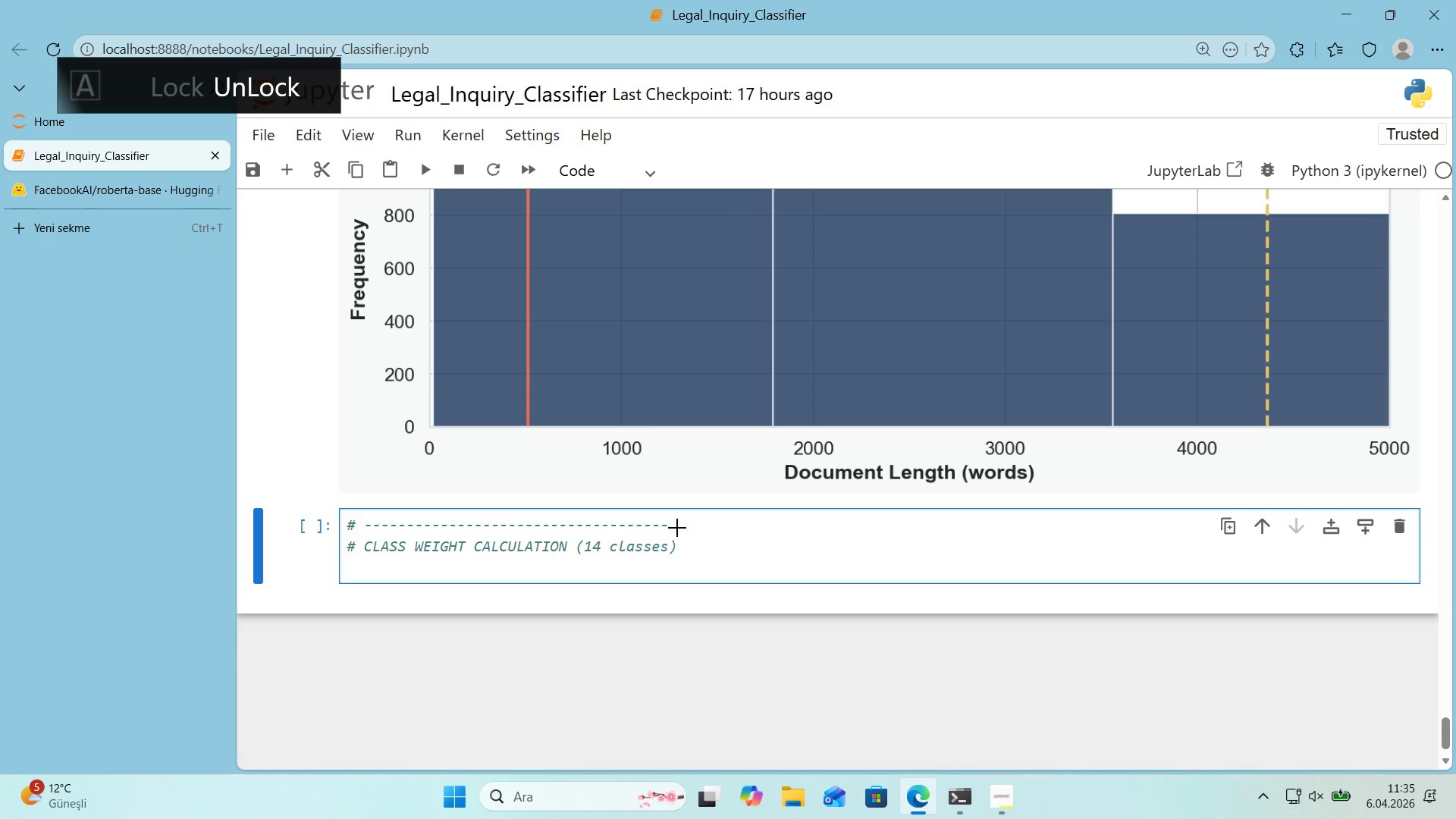 
key(Alt+Control+3)
 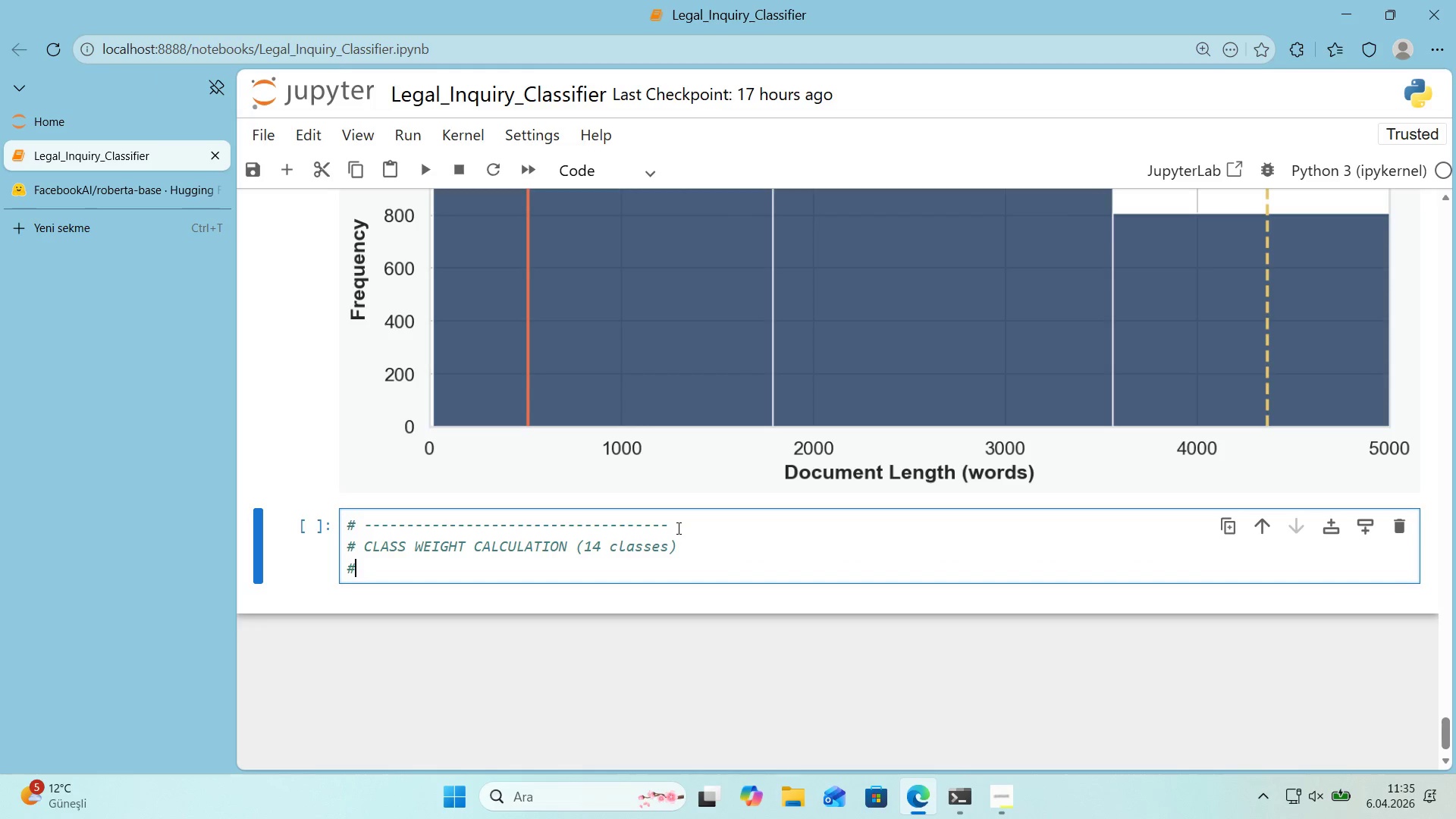 
key(Enter)
 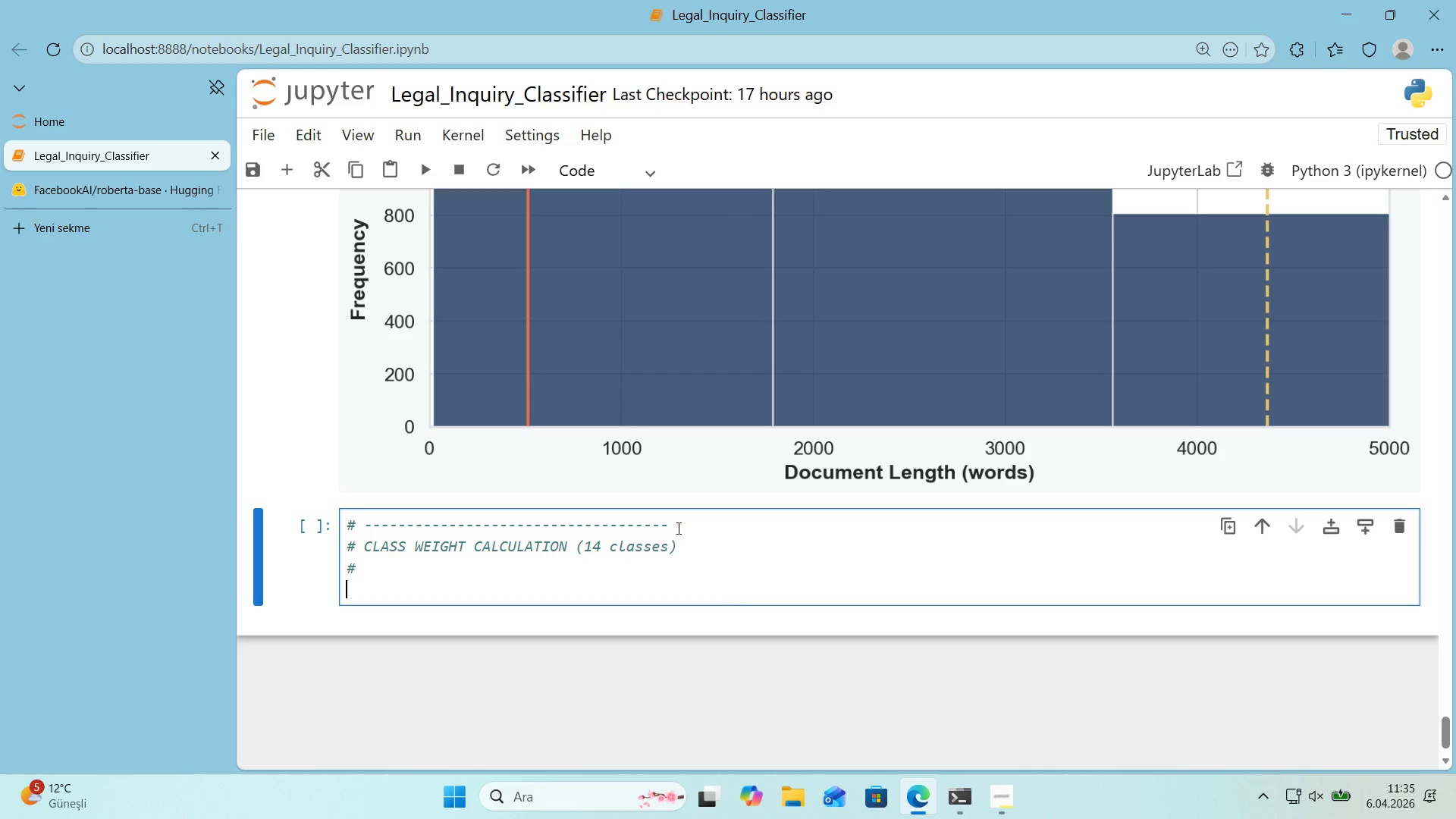 
hold_key(key=AltRight, duration=0.36)
 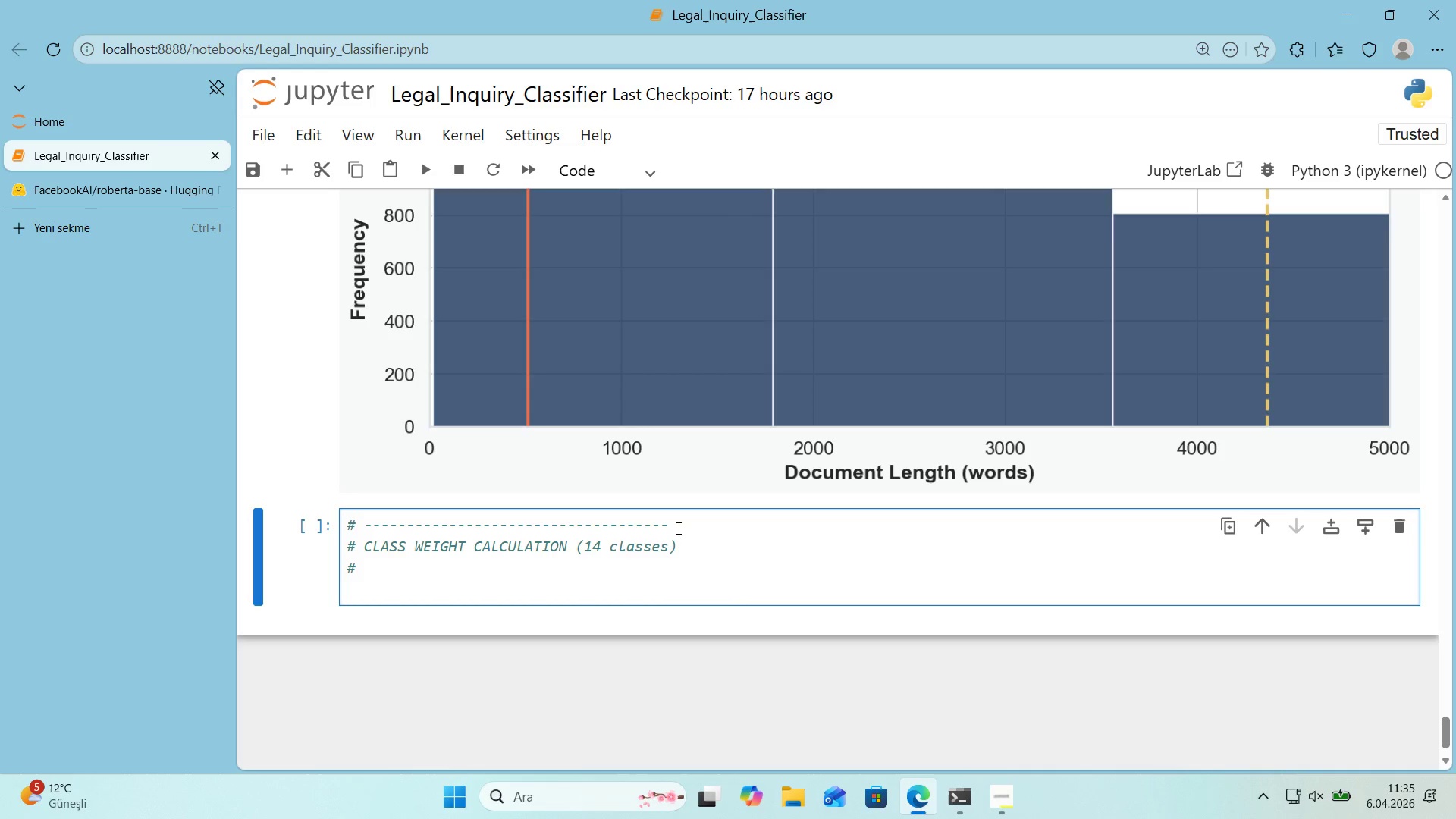 
hold_key(key=ControlLeft, duration=0.36)
 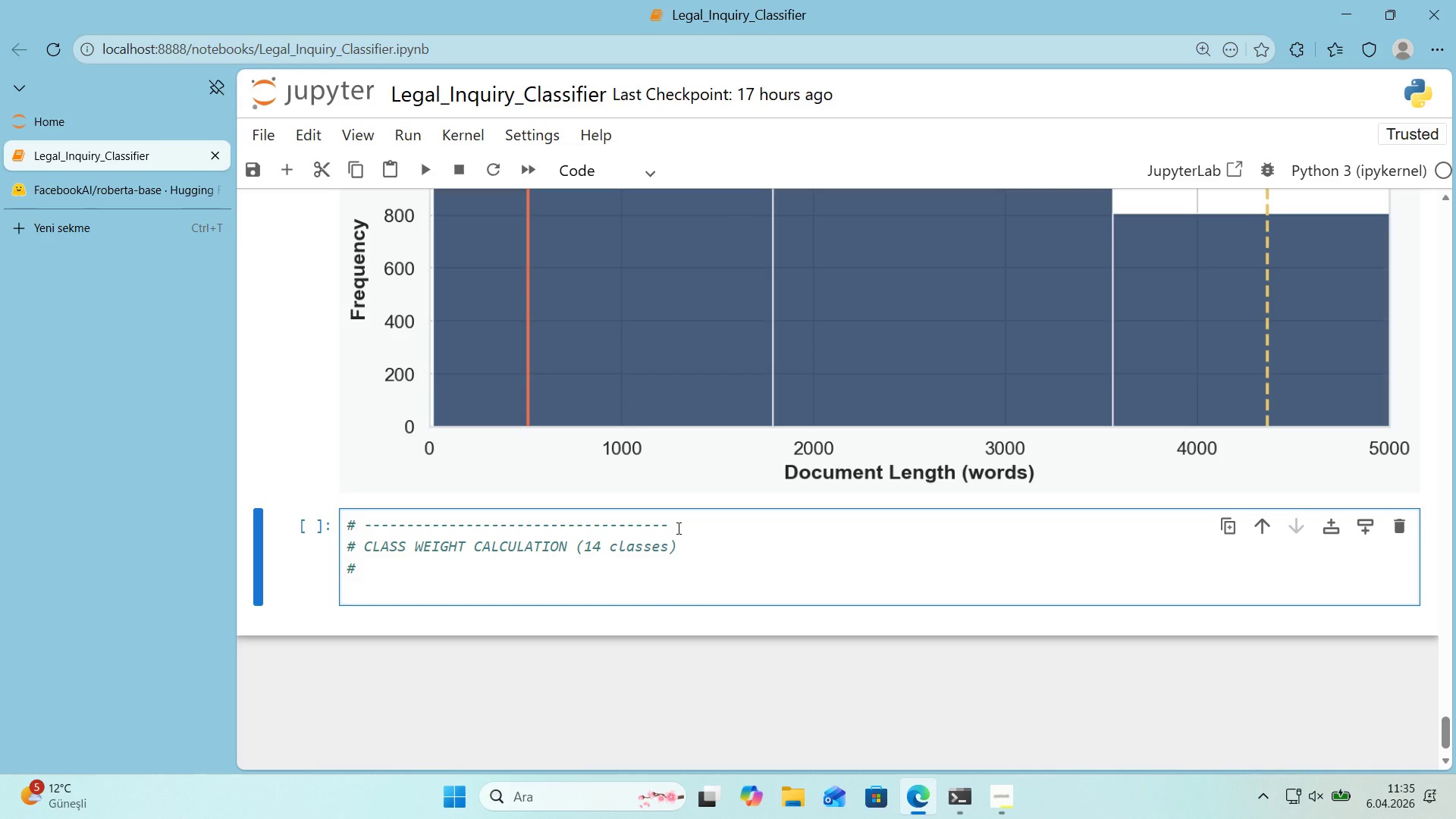 
key(Control+V)
 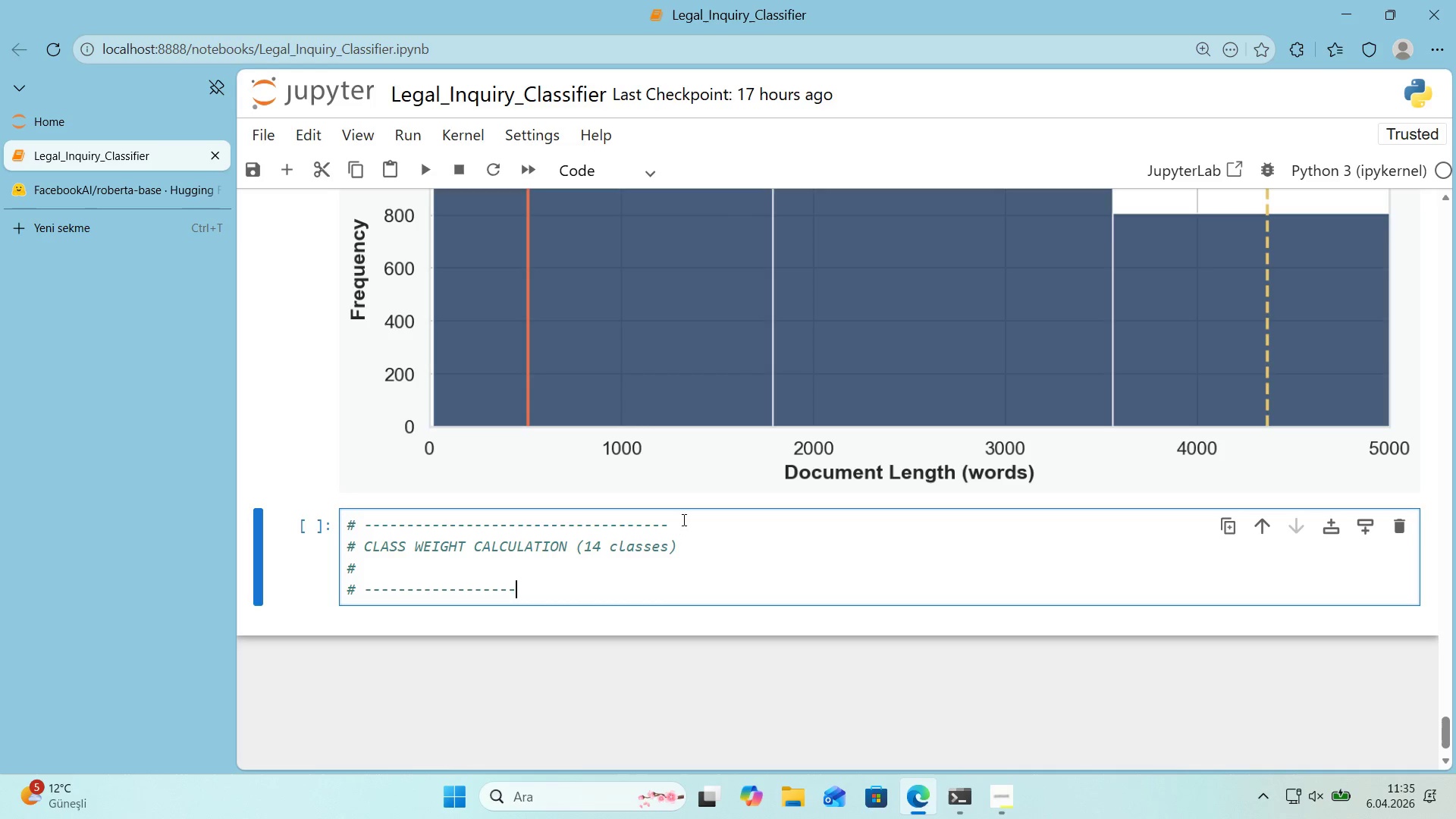 
key(Control+ControlLeft)
 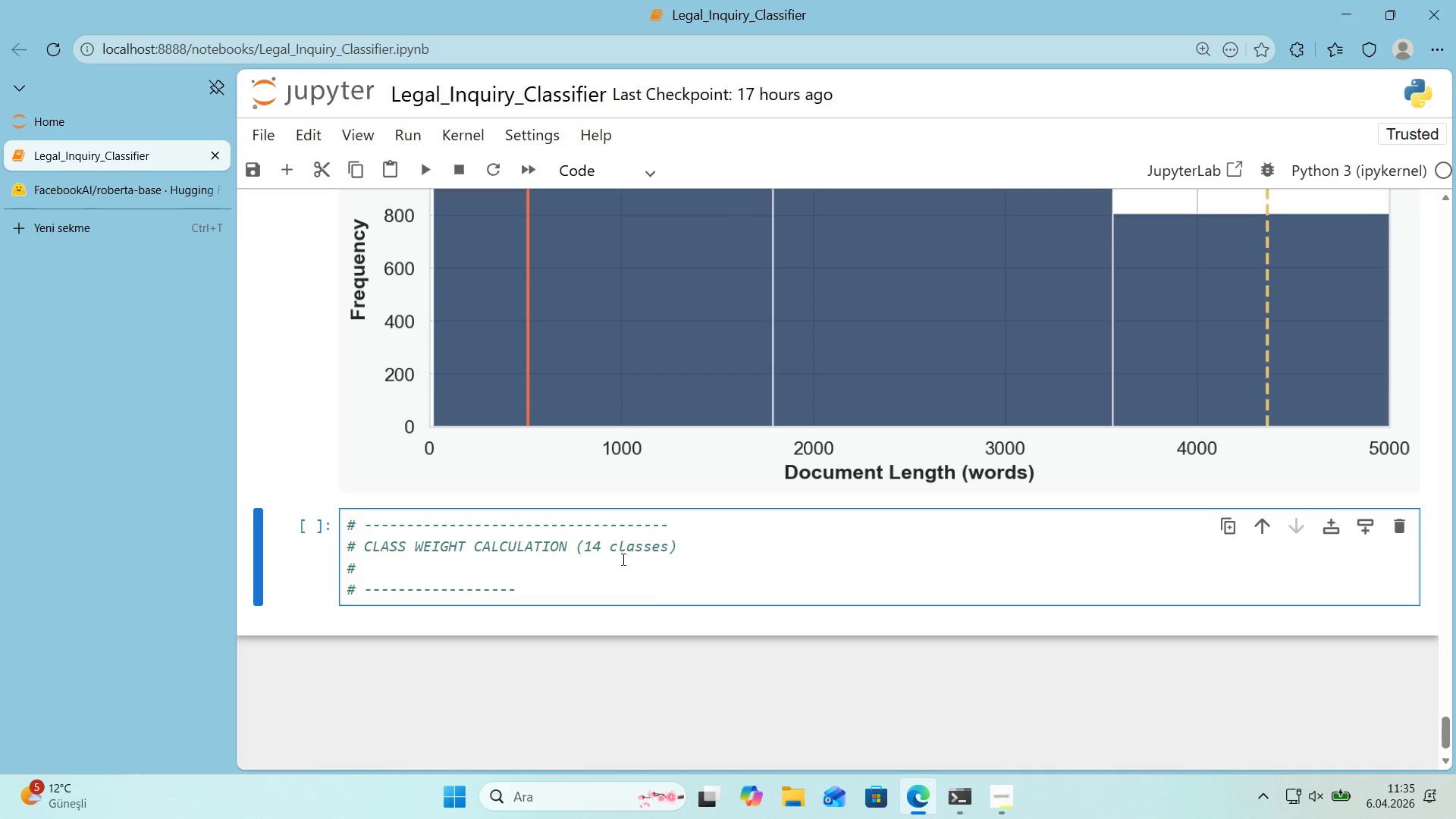 
key(Control+V)
 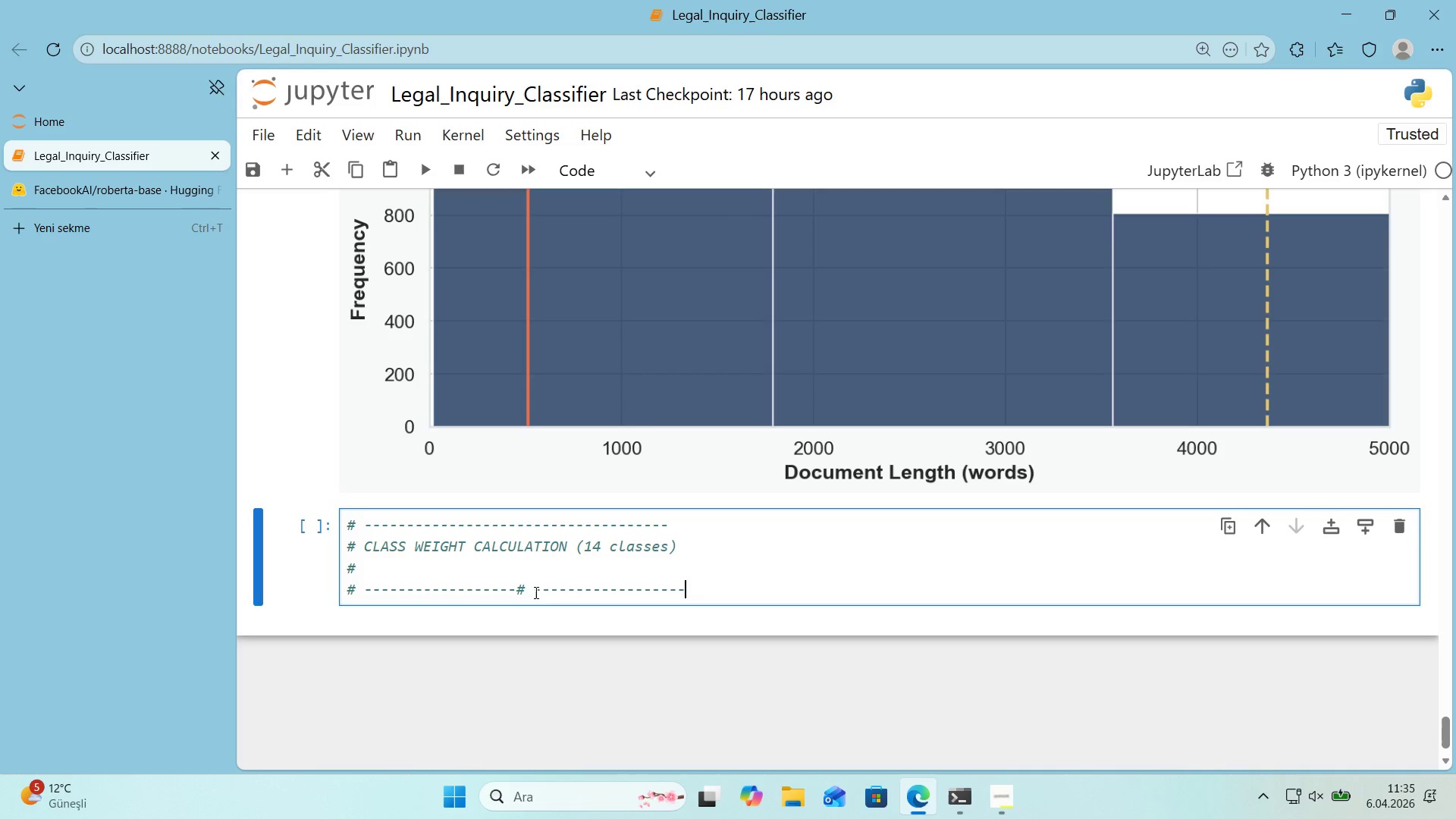 
left_click_drag(start_coordinate=[532, 594], to_coordinate=[517, 593])
 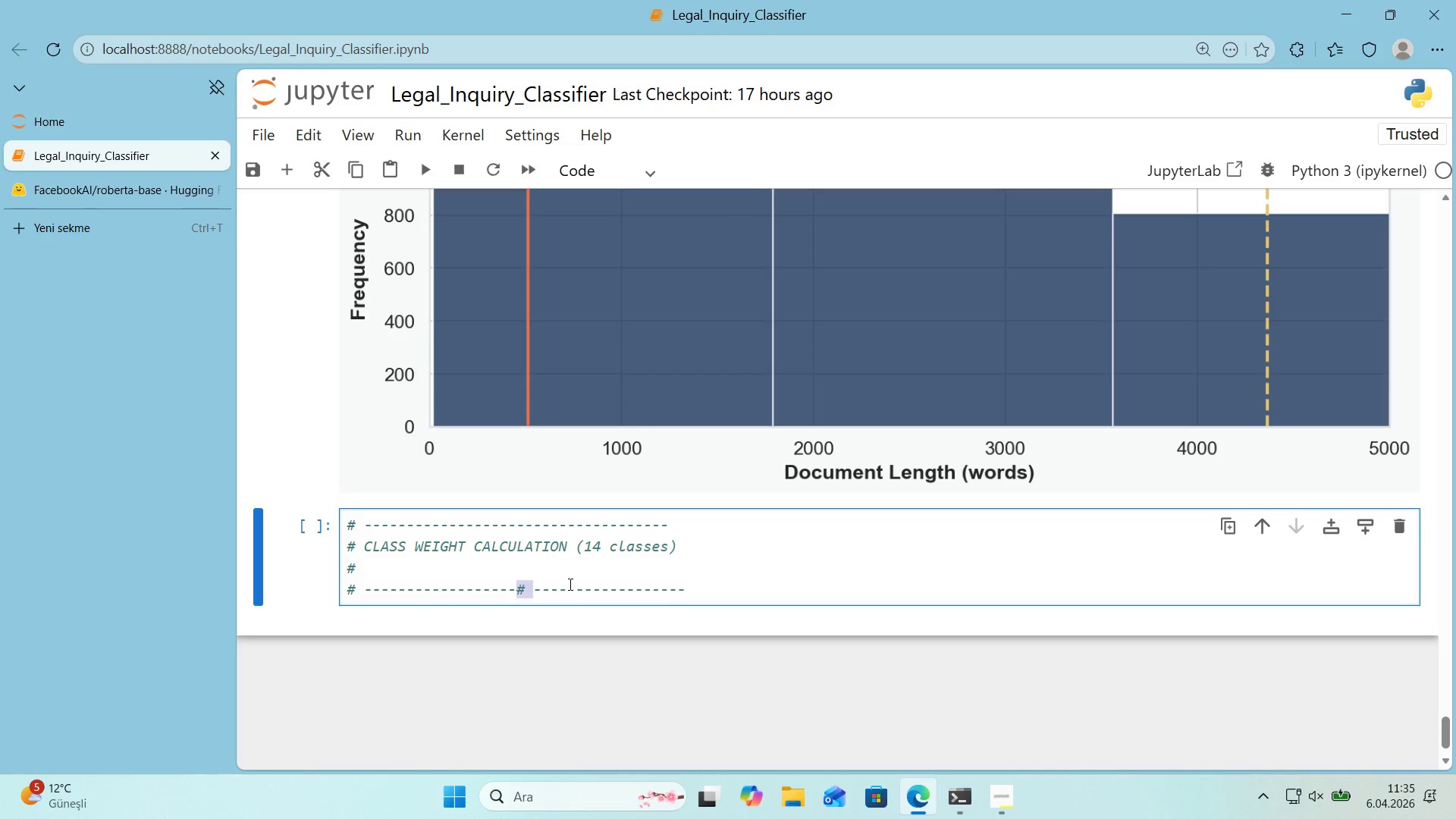 
key(Backspace)
 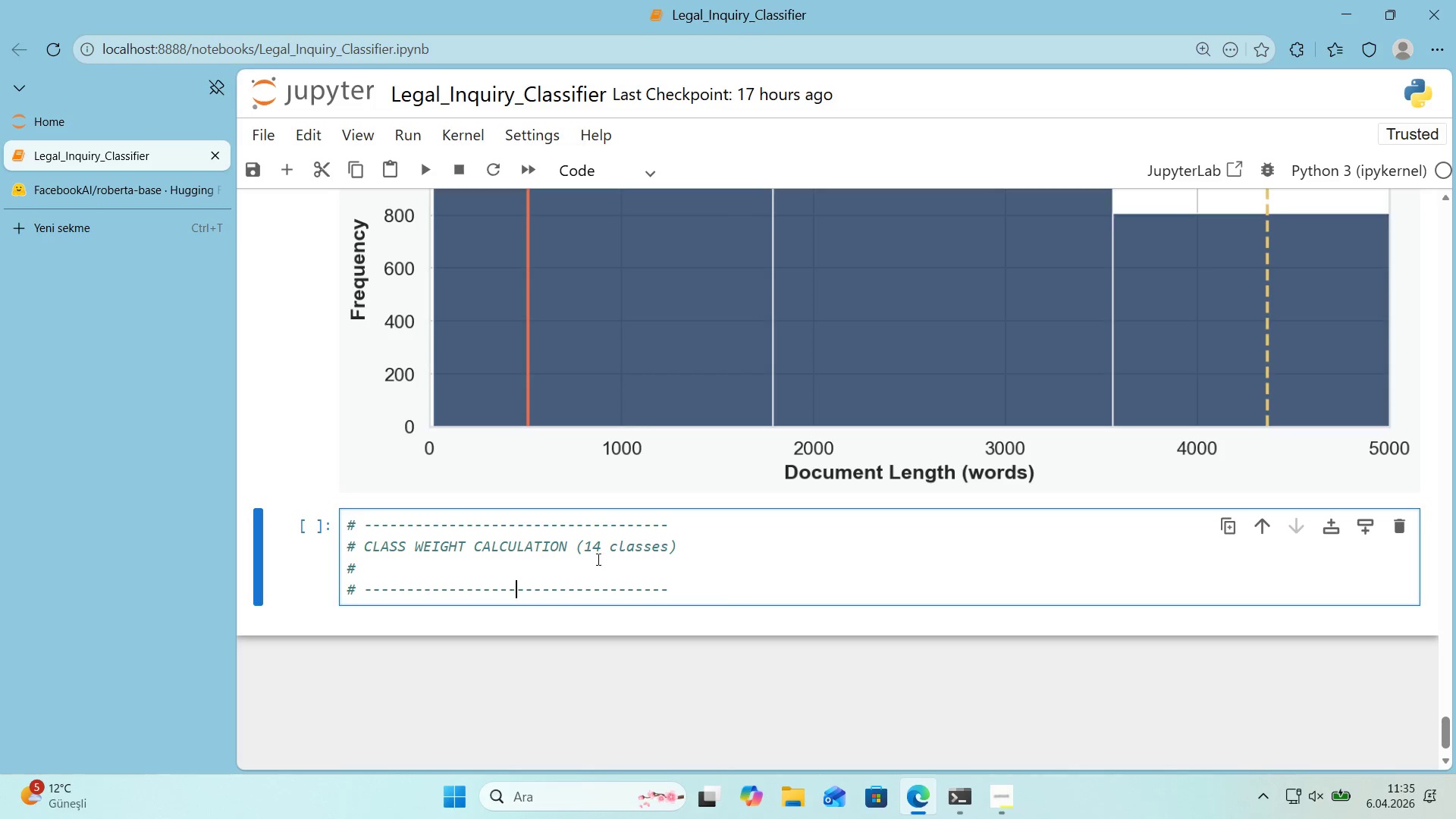 
left_click([685, 526])
 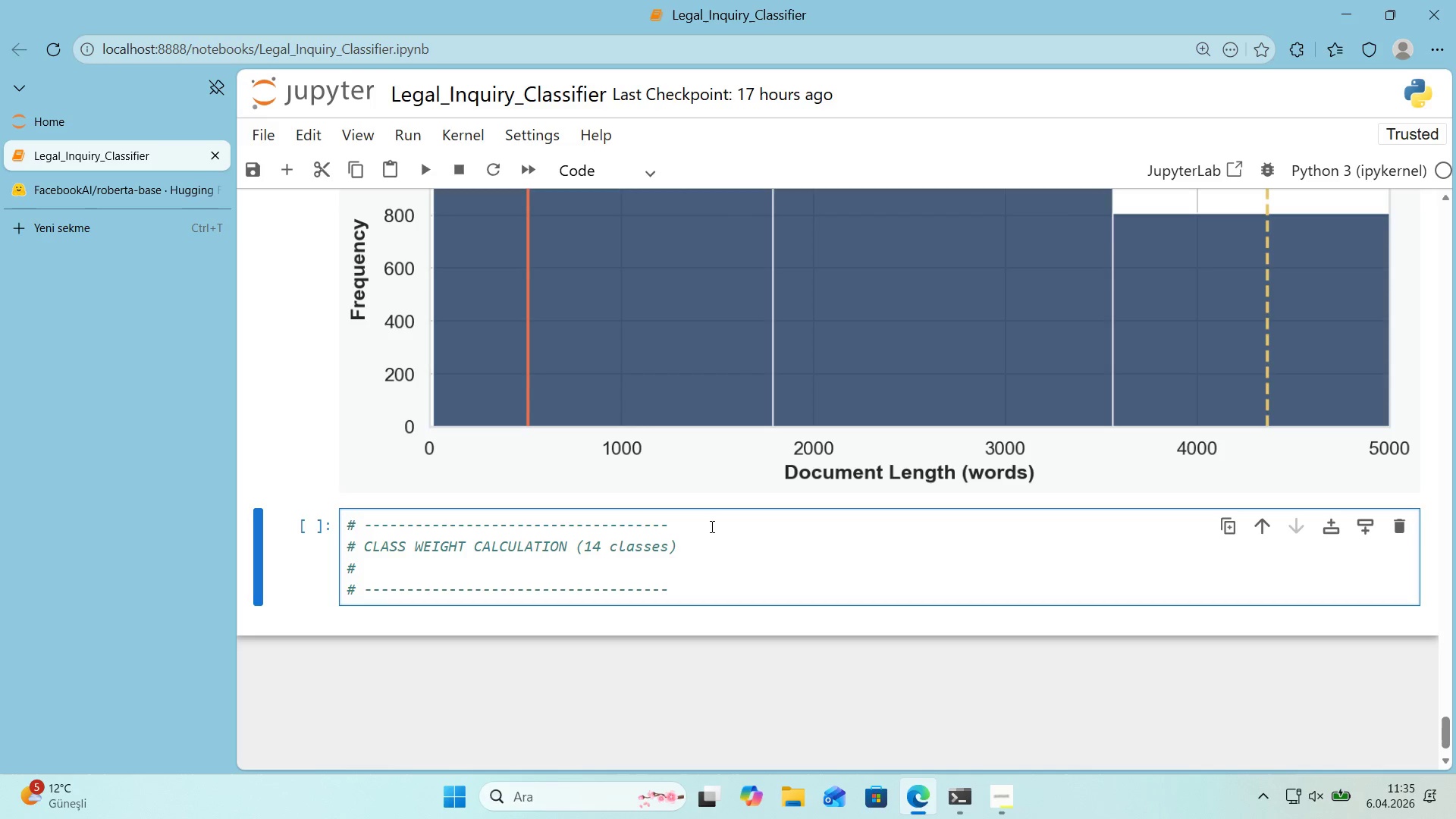 
key(NumpadSubtract)
 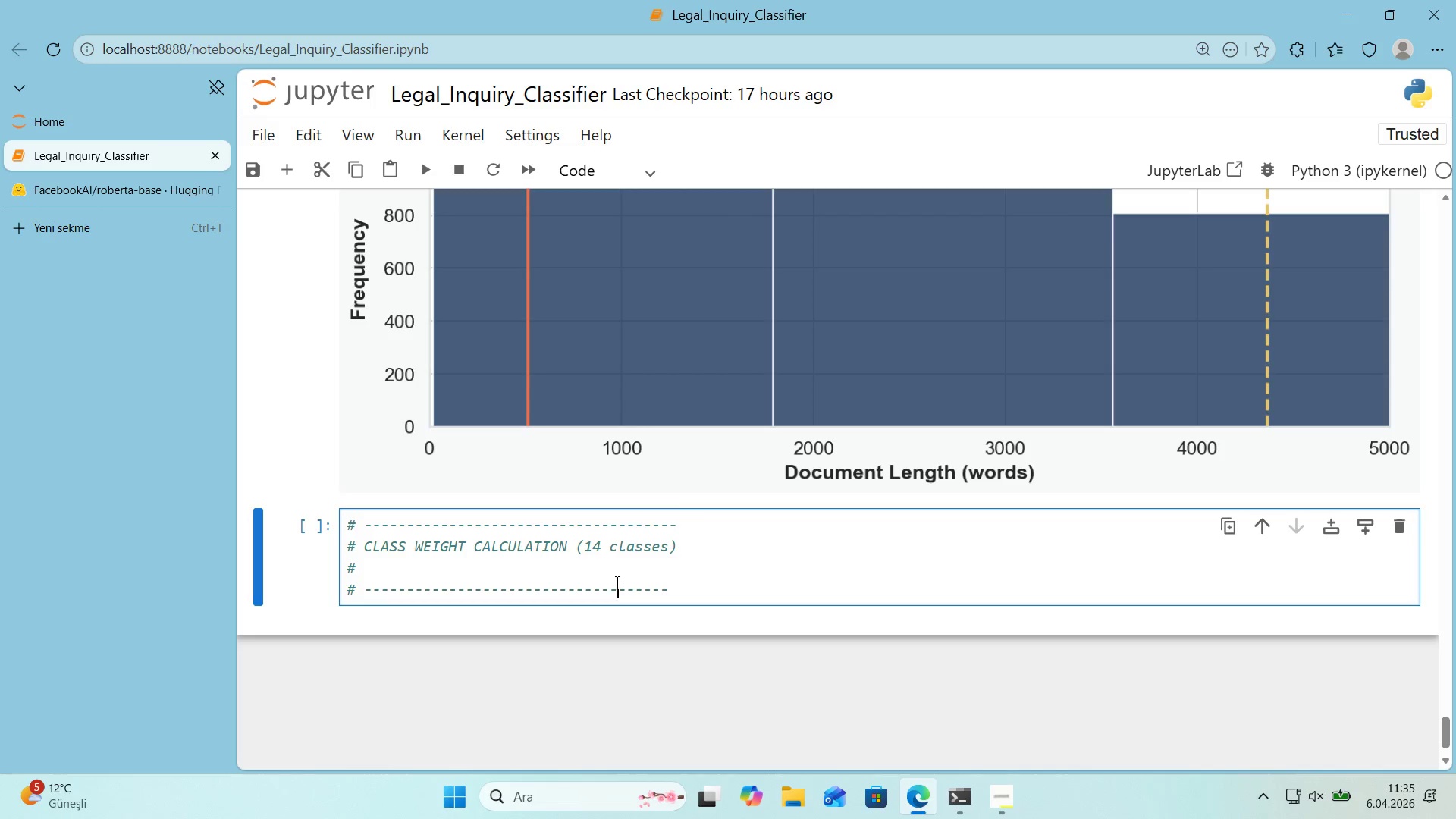 
double_click([592, 567])
 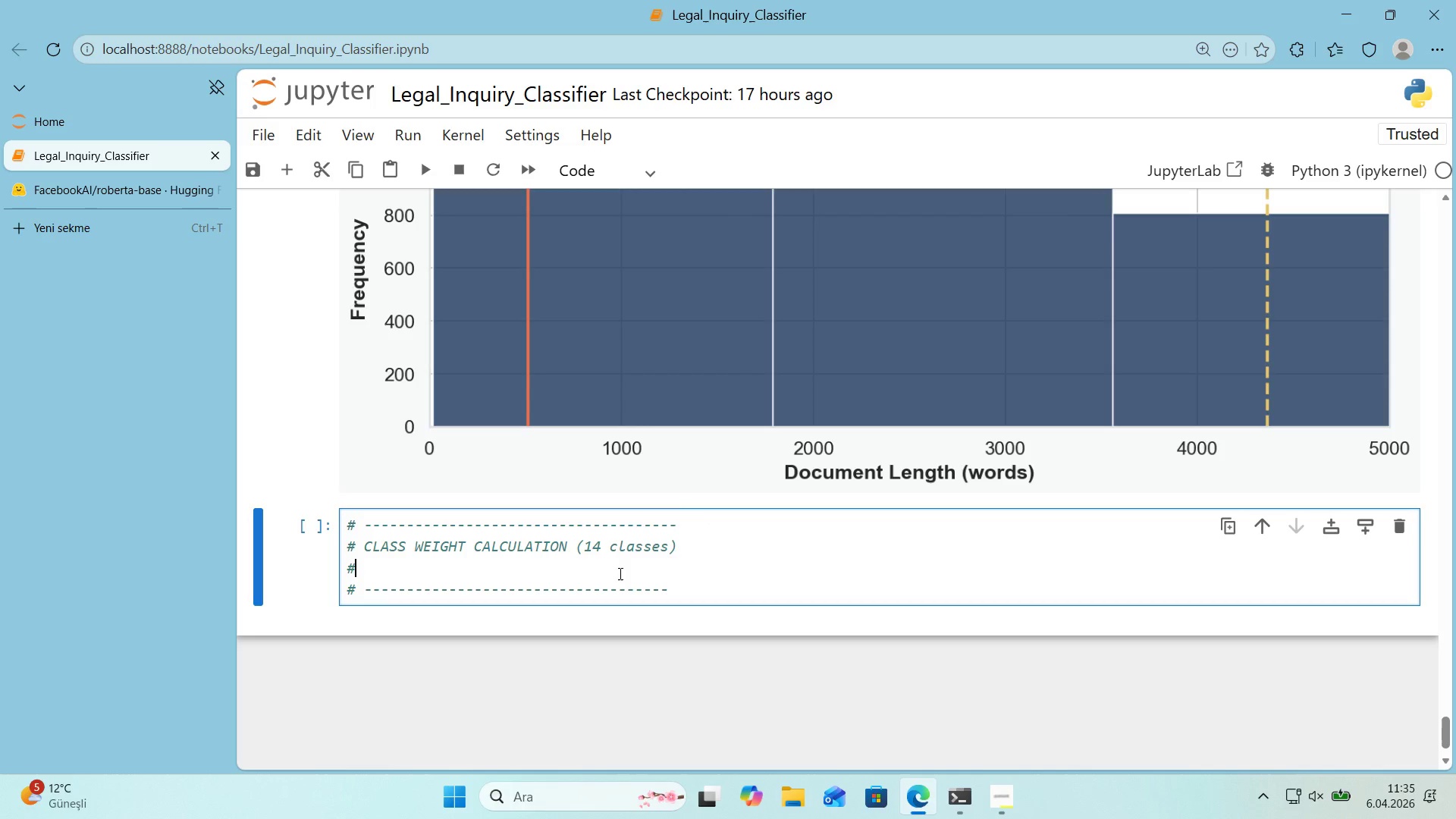 
type( Handle 'mbalanced cka)
key(Backspace)
key(Backspace)
type(lasses 'th)
key(Backspace)
key(Backspace)
key(Backspace)
key(Backspace)
type( w'th we'ghted loss)
 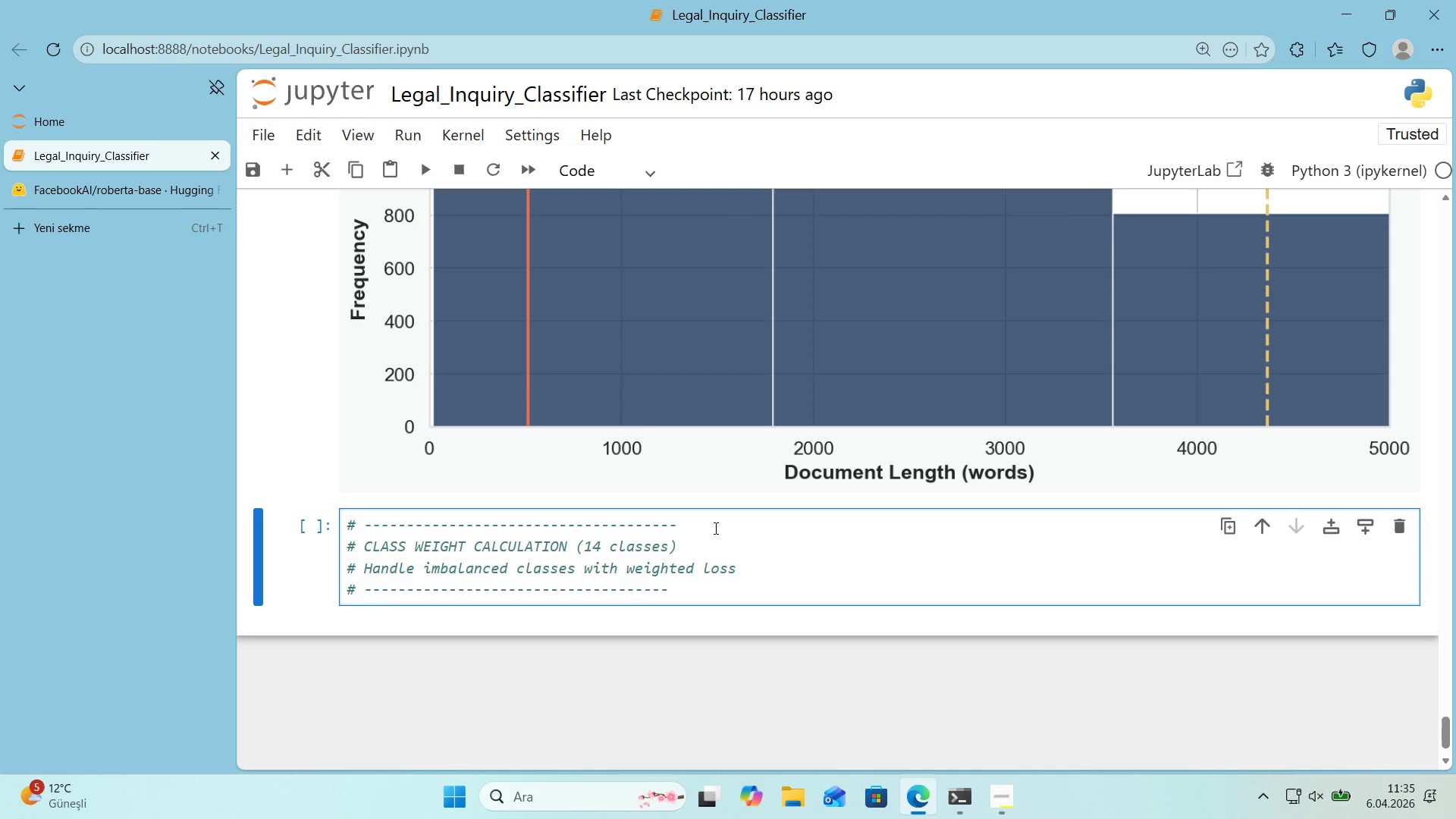 
left_click_drag(start_coordinate=[680, 522], to_coordinate=[645, 522])
 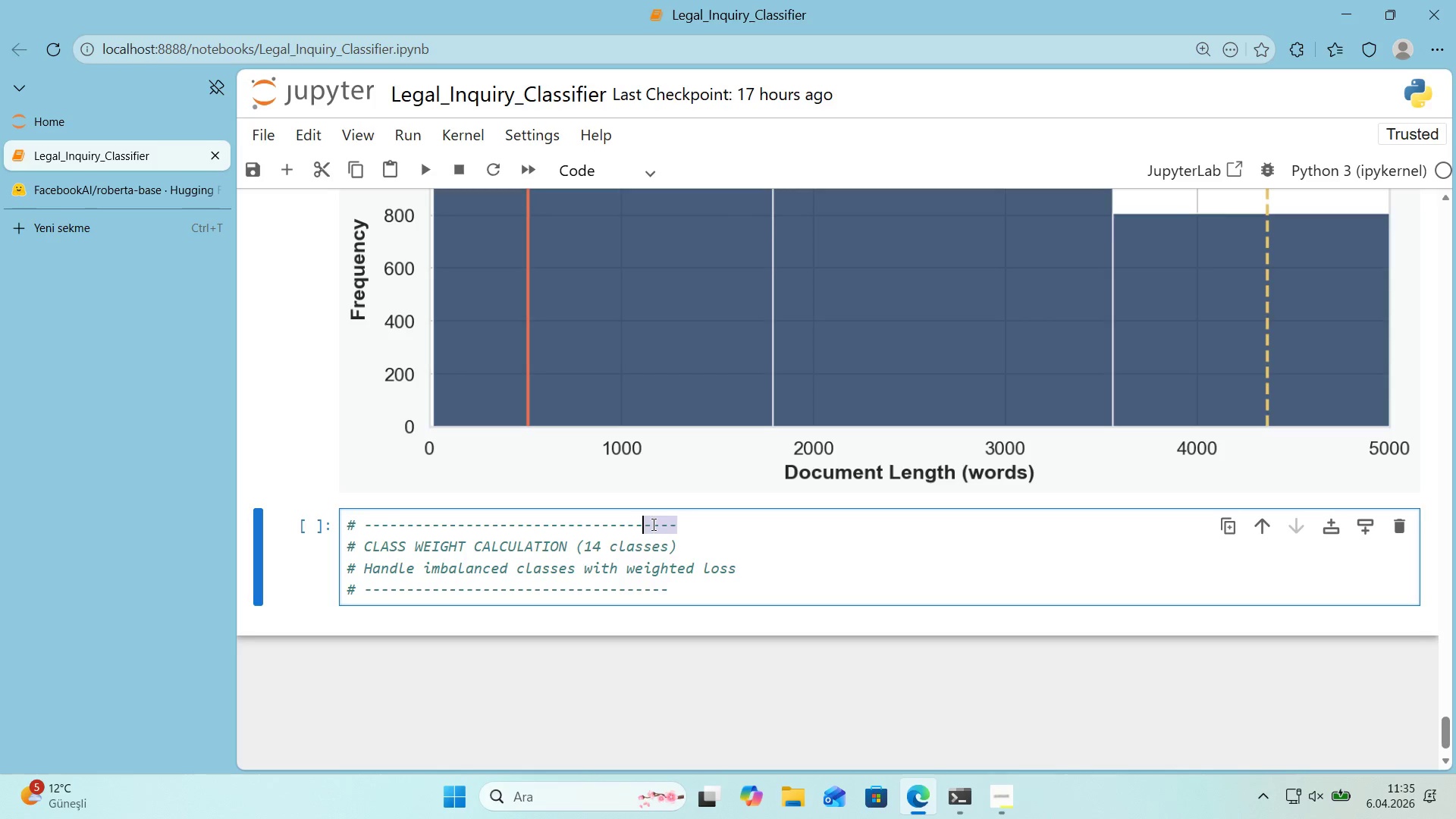 
key(Control+ControlLeft)
 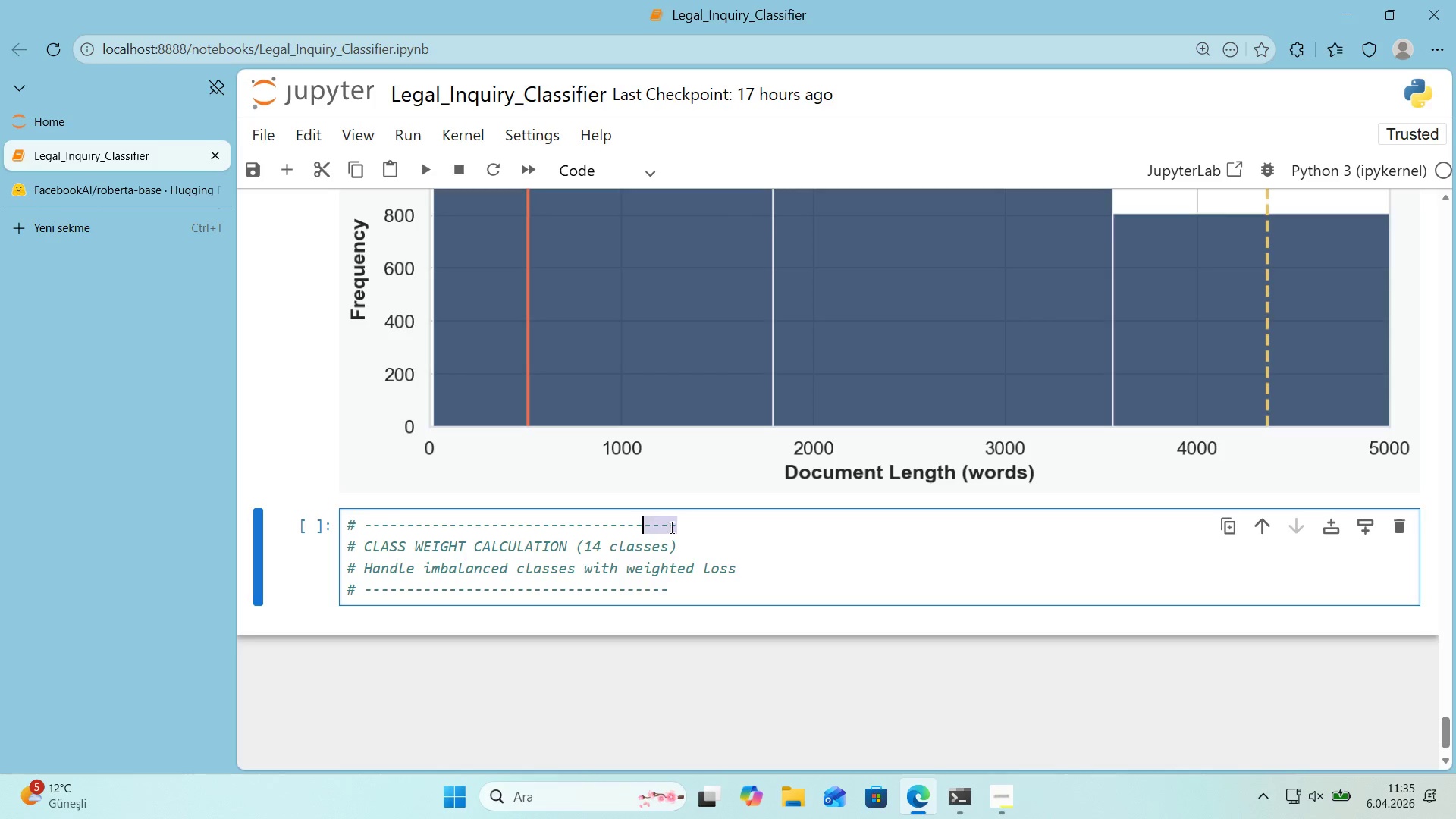 
key(Control+C)
 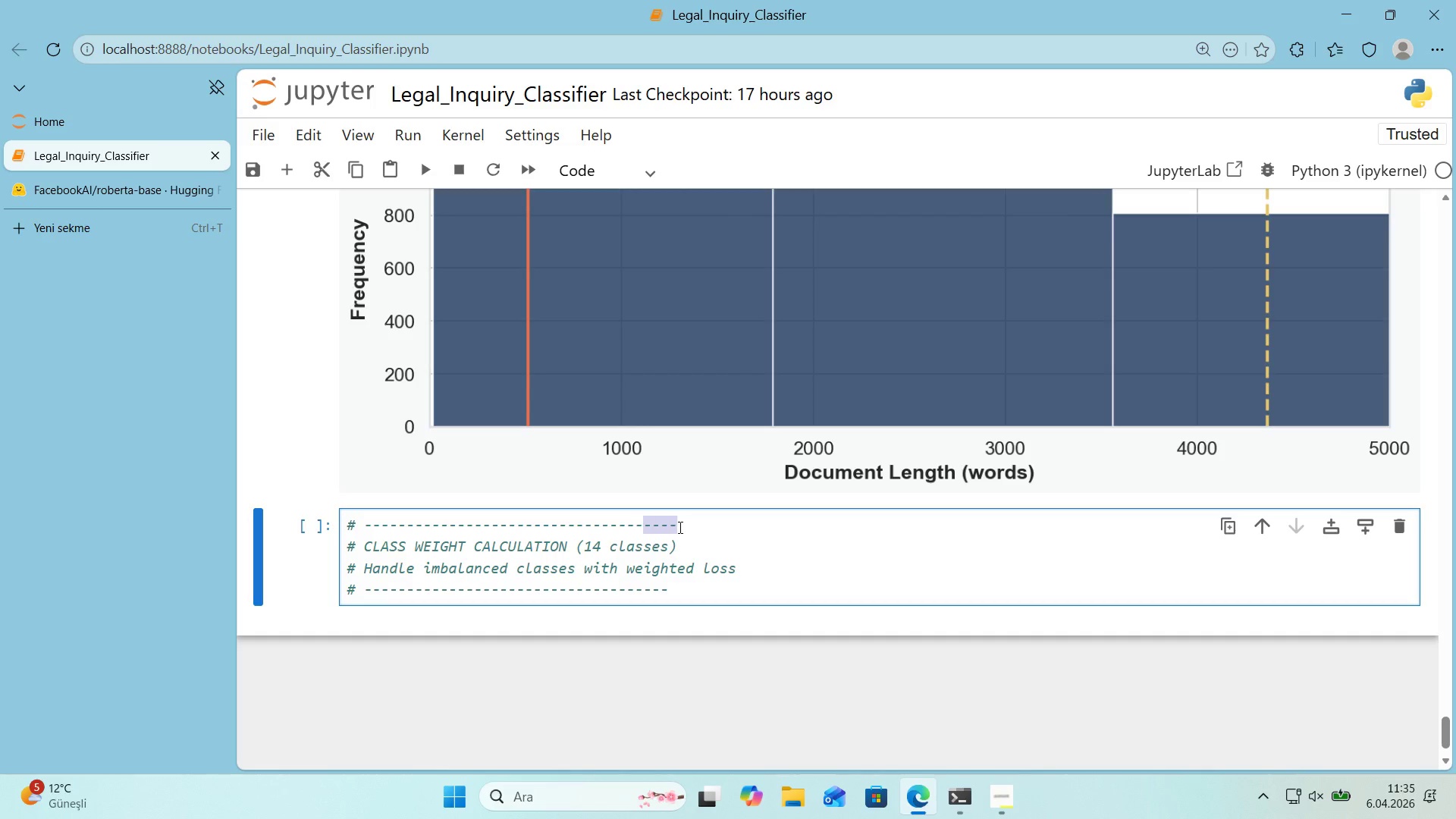 
left_click([679, 527])
 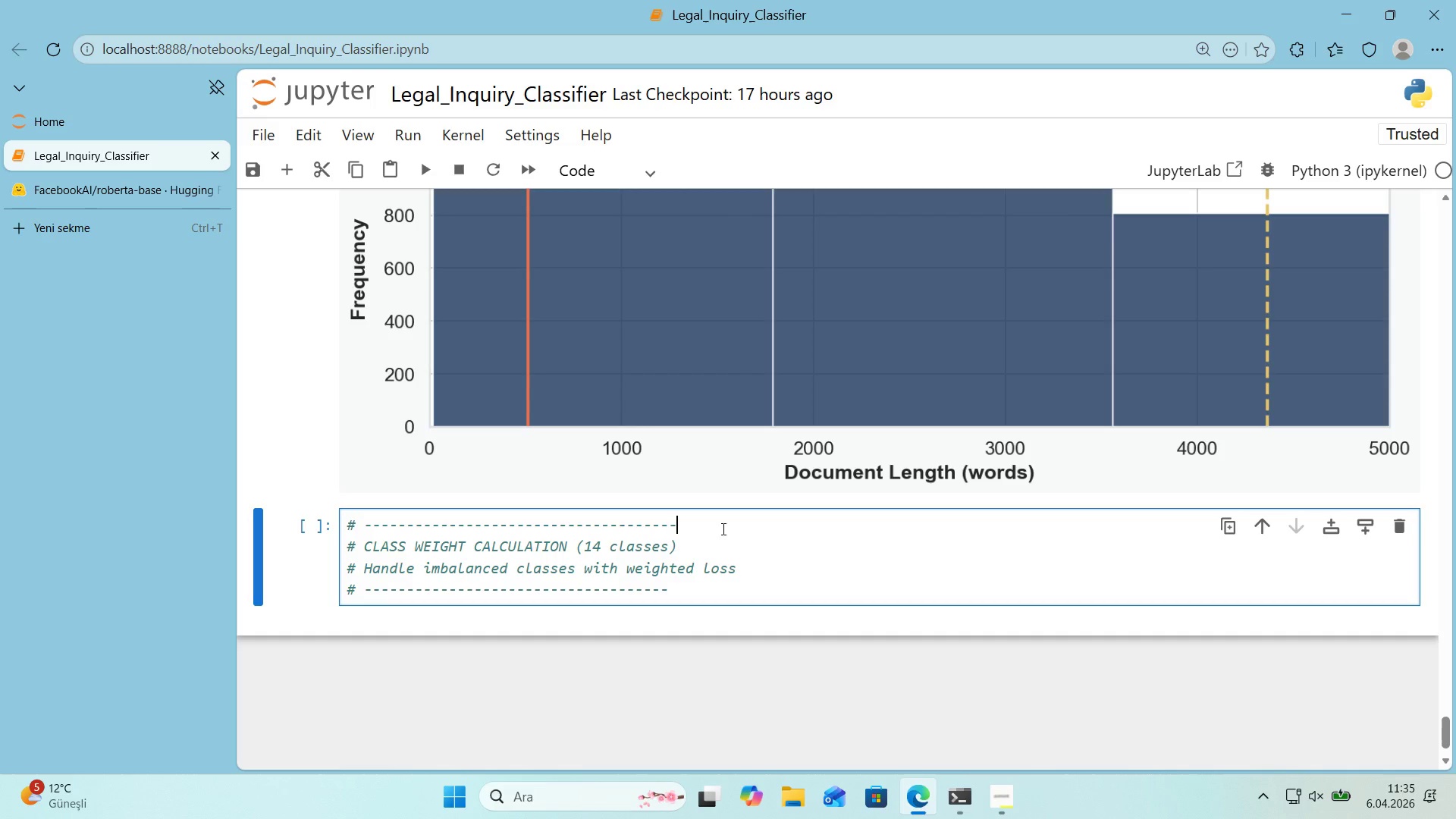 
key(Control+V)
 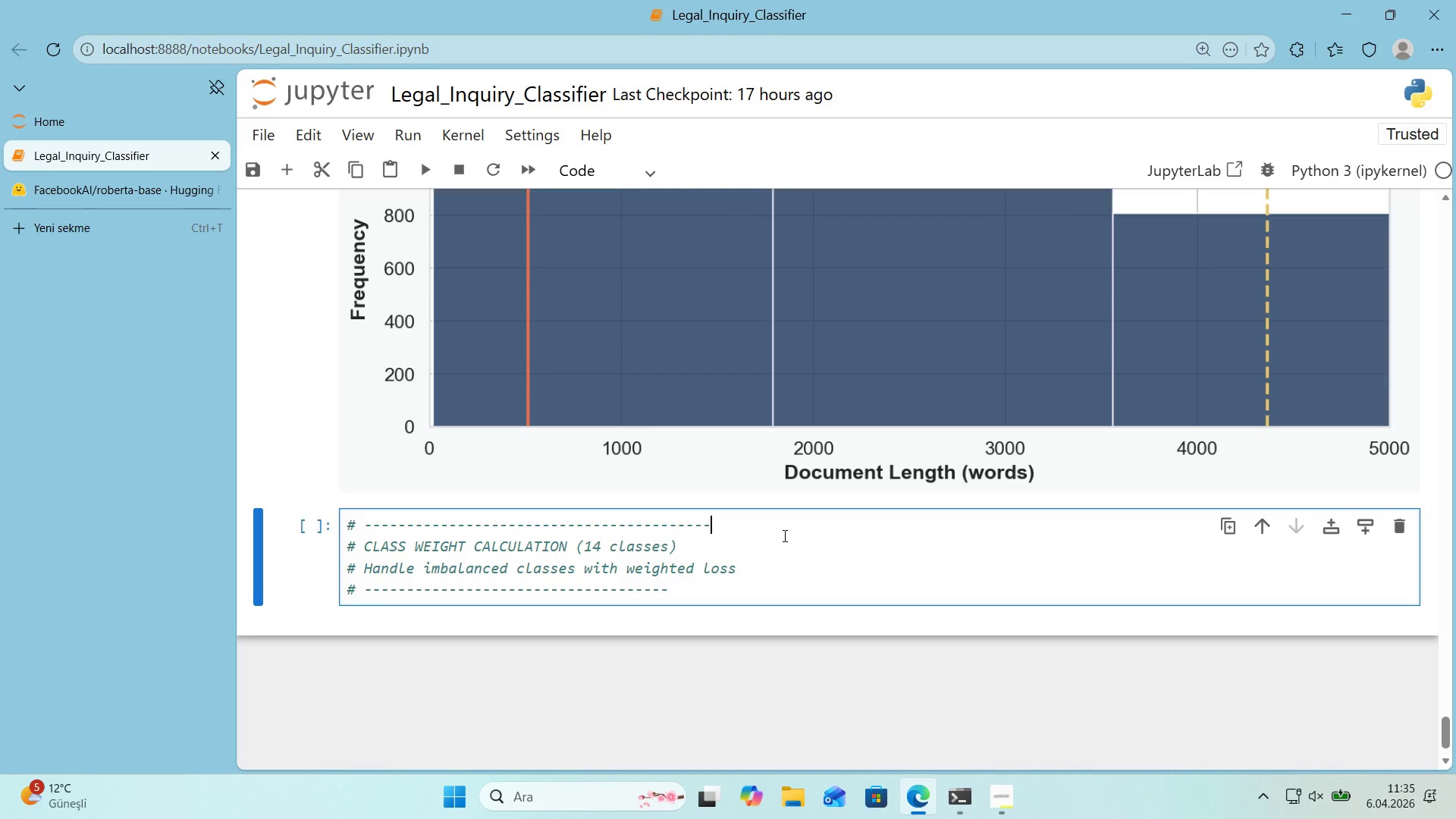 
key(Control+V)
 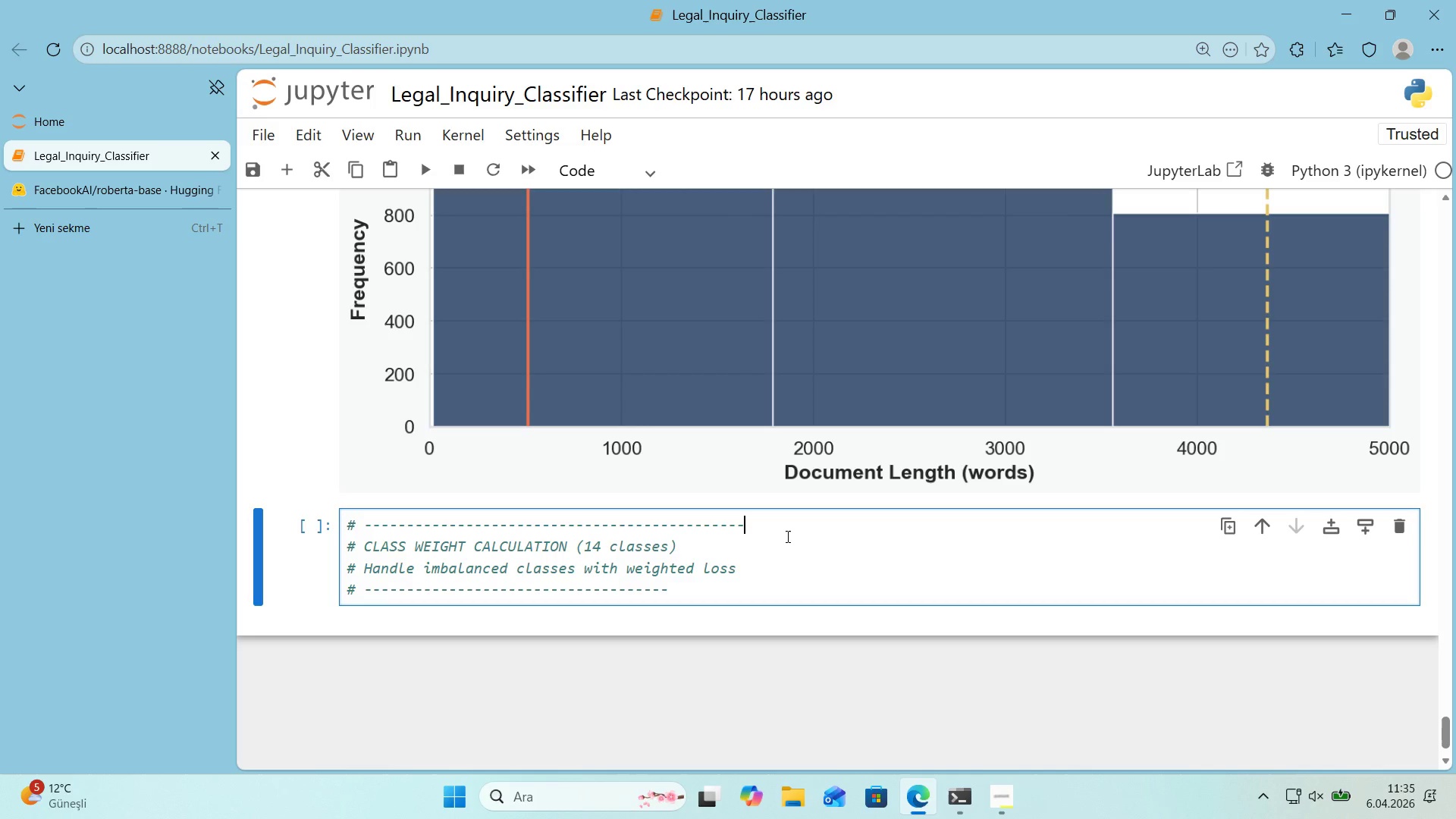 
key(Backspace)
 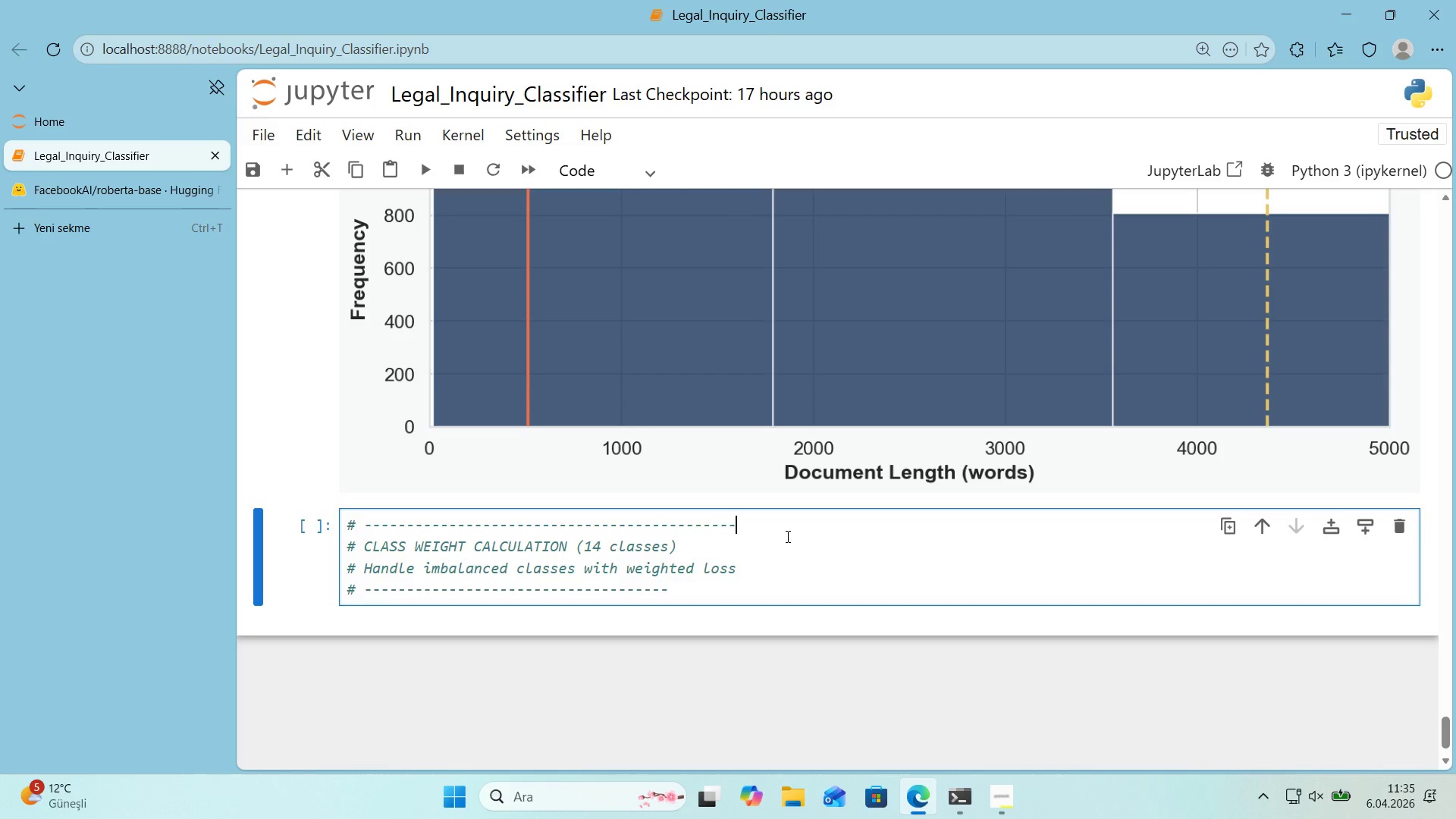 
key(ArrowDown)
 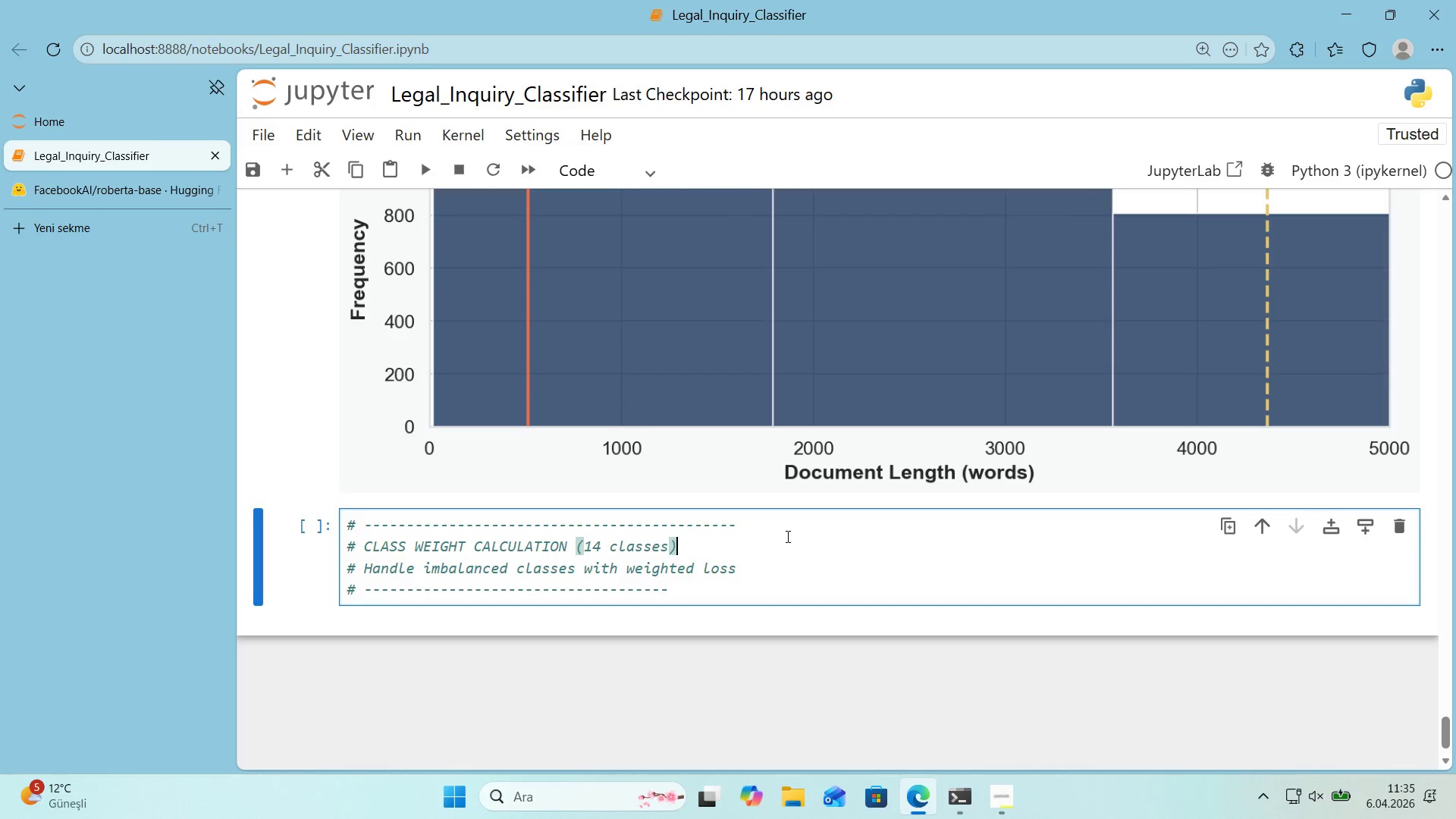 
key(ArrowDown)
 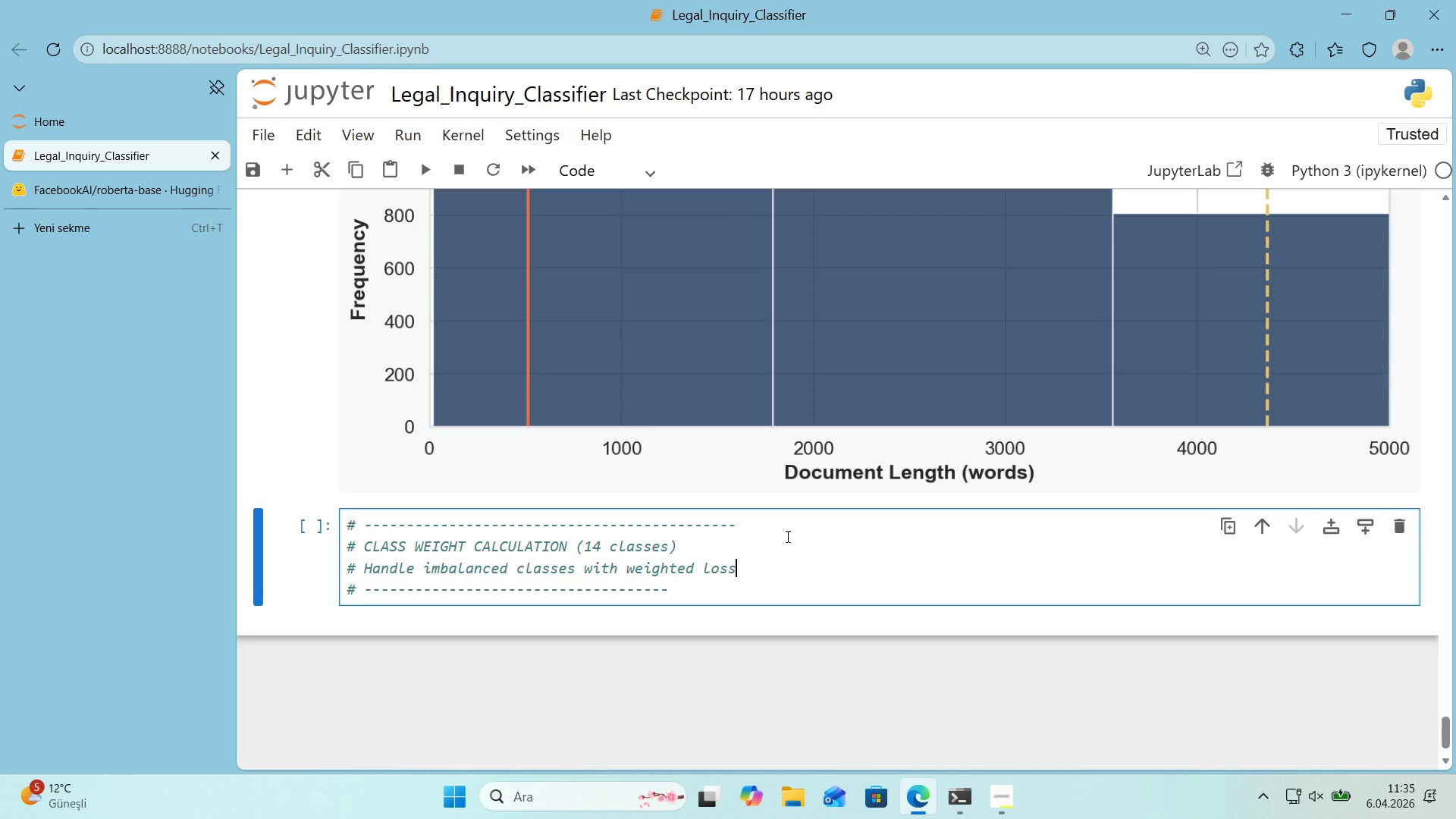 
key(ArrowDown)
 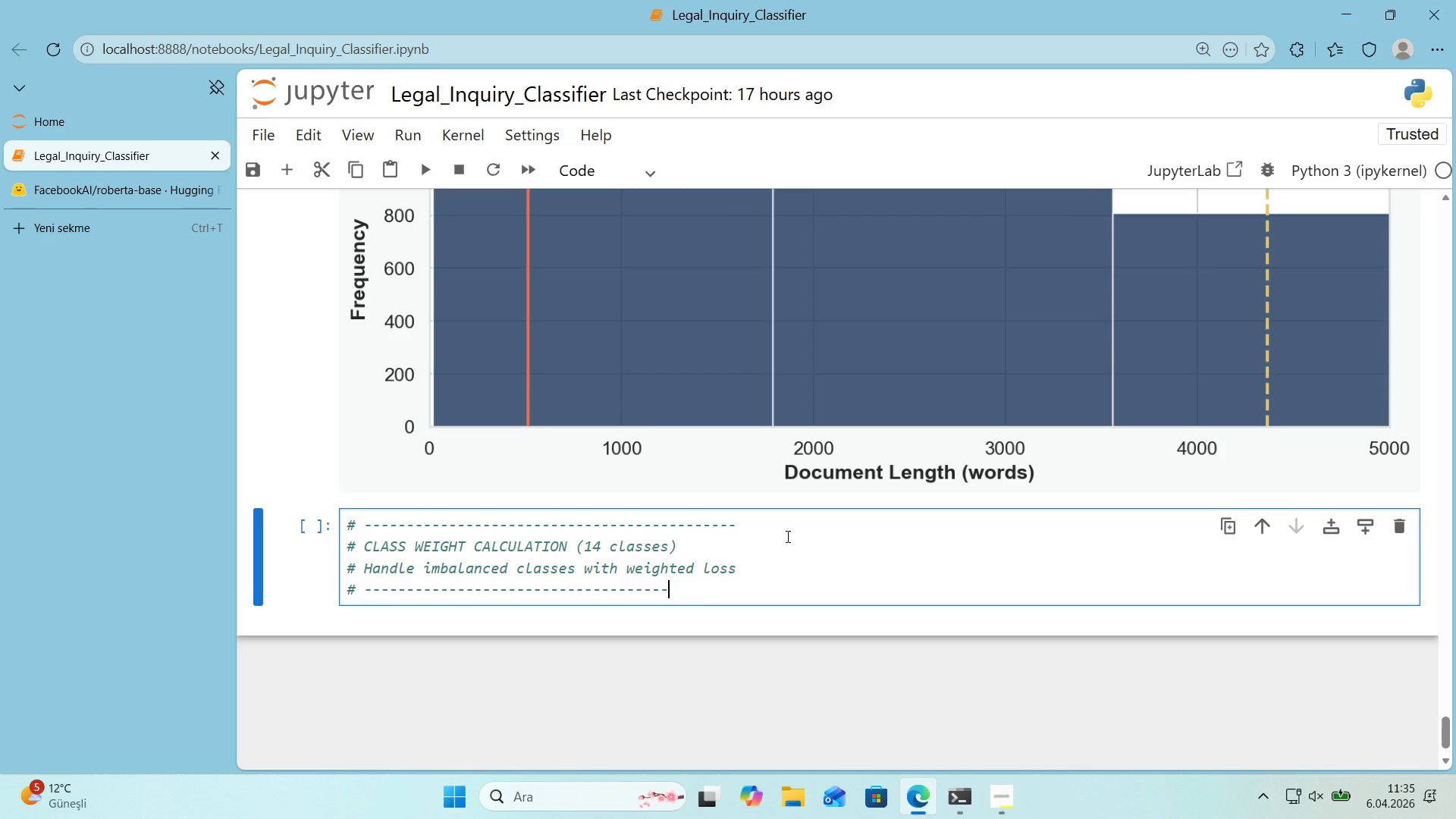 
key(Control+V)
 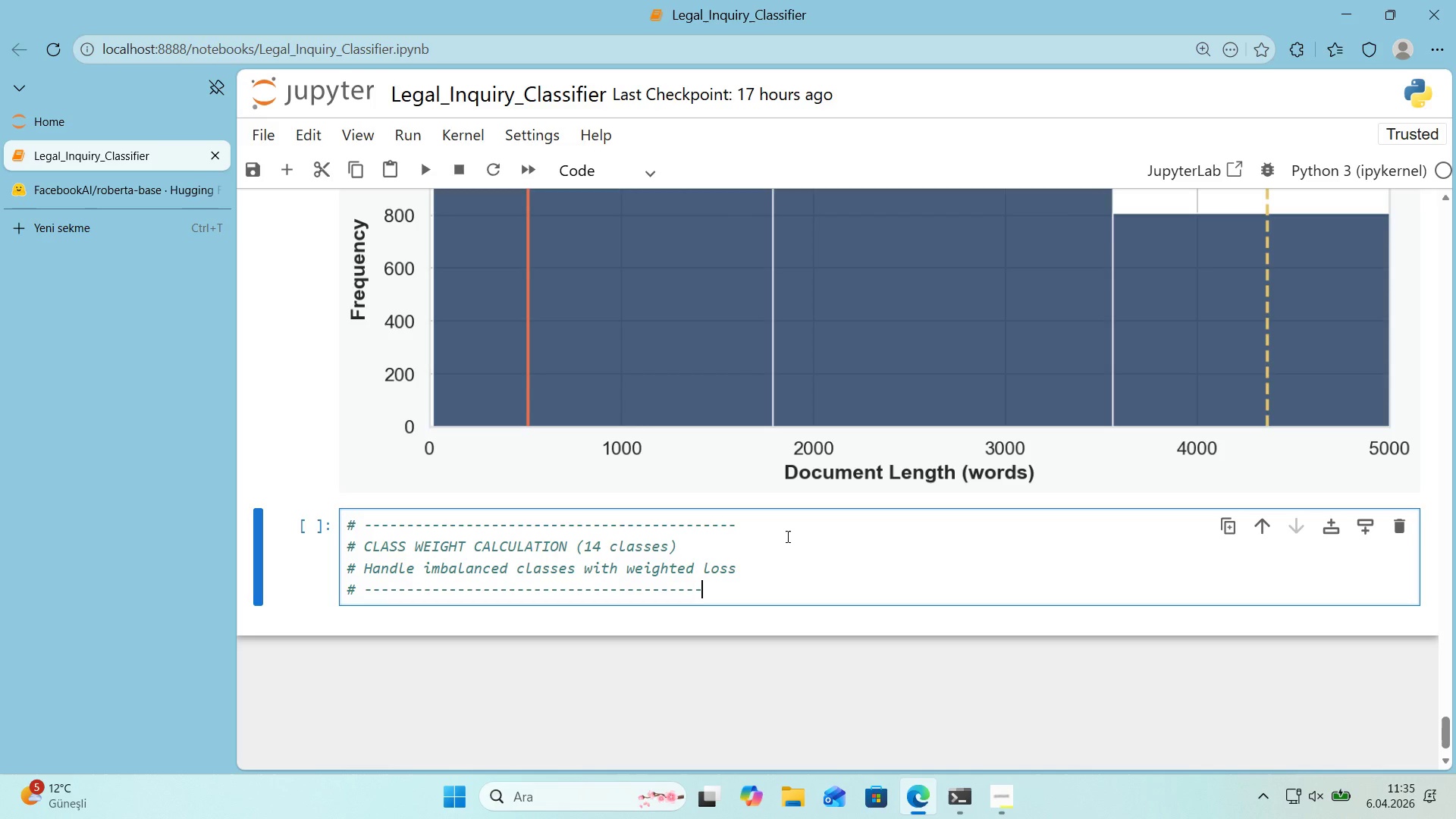 
key(Control+ControlLeft)
 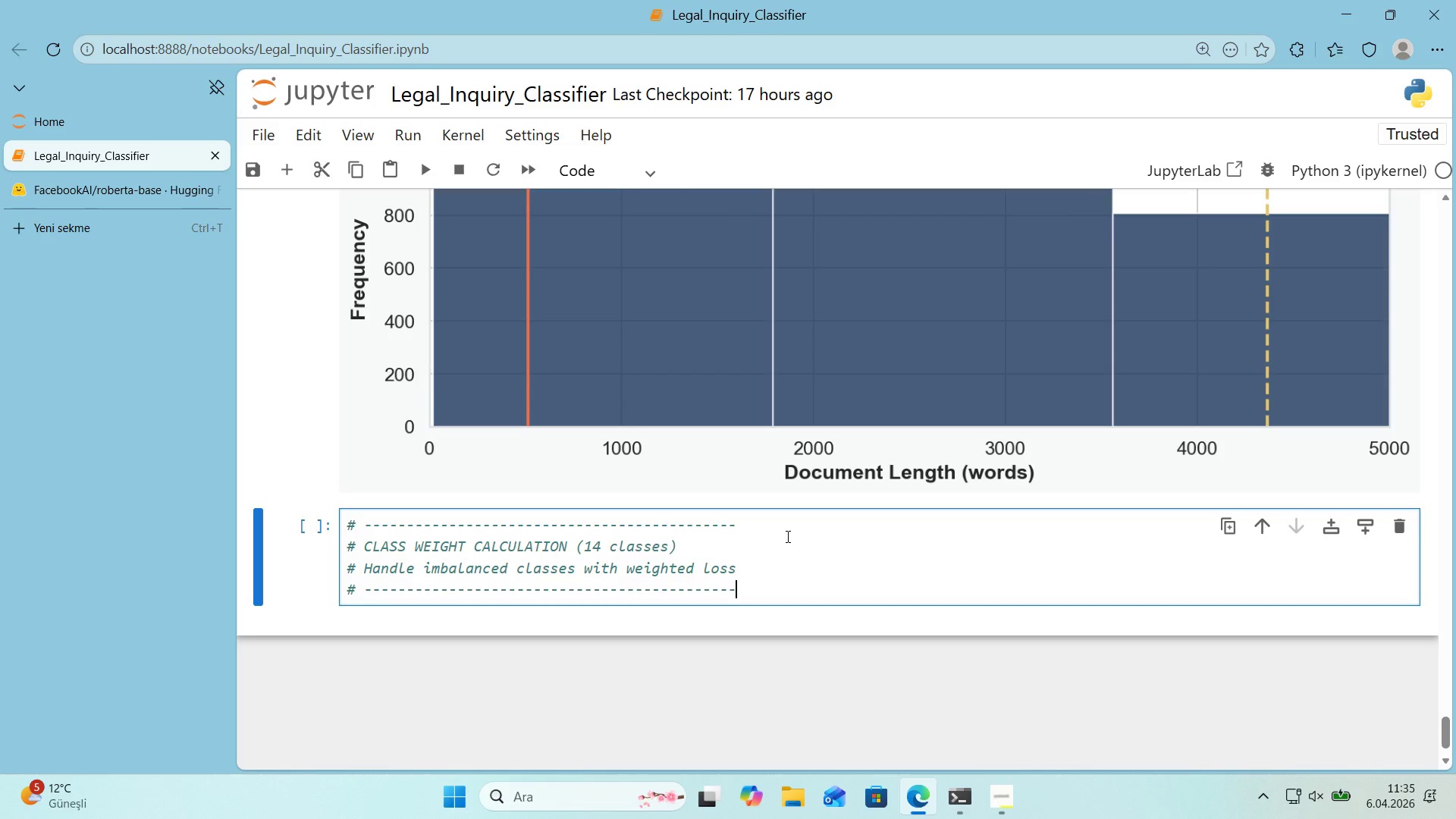 
key(Control+V)
 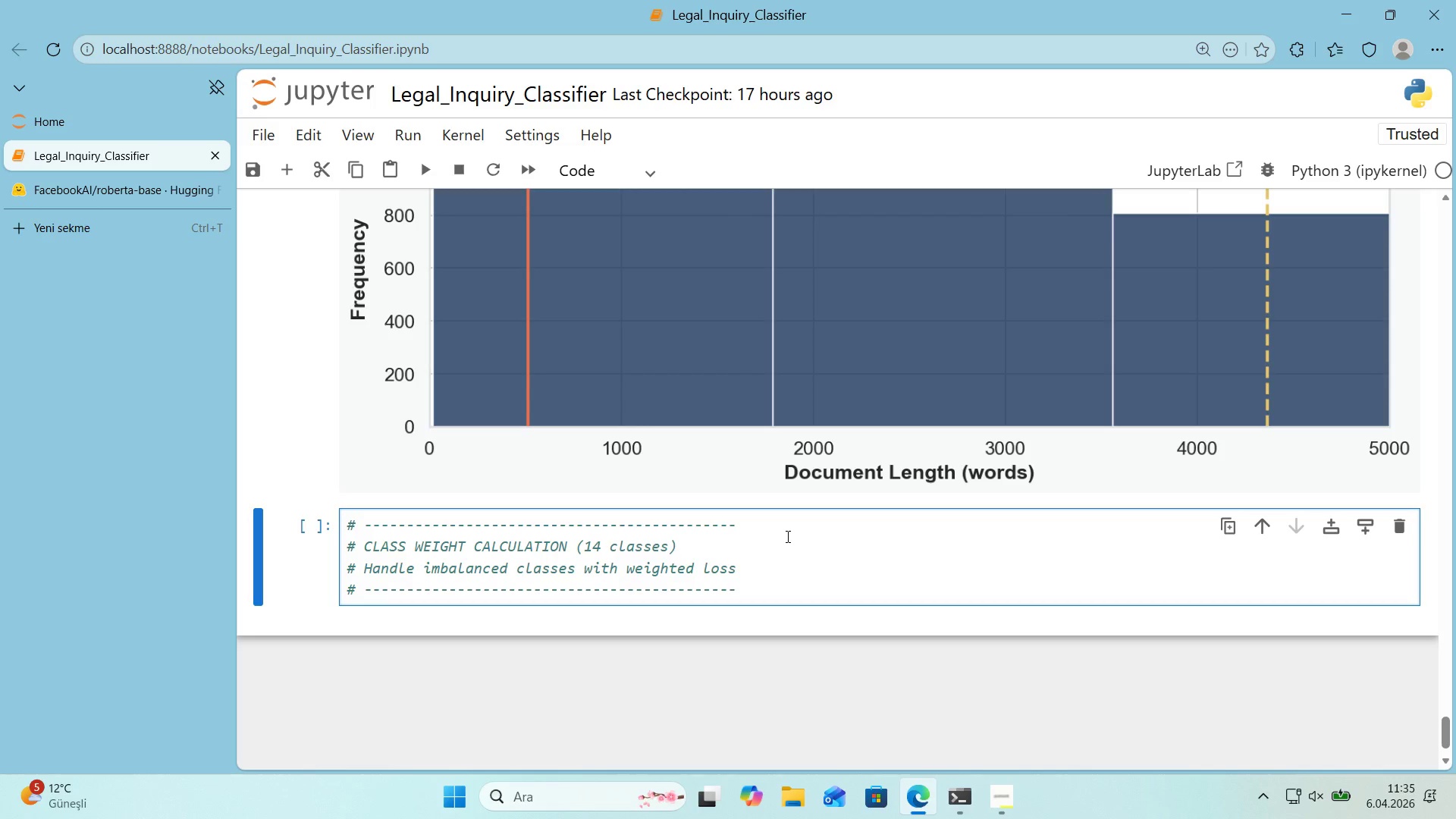 
key(Enter)
 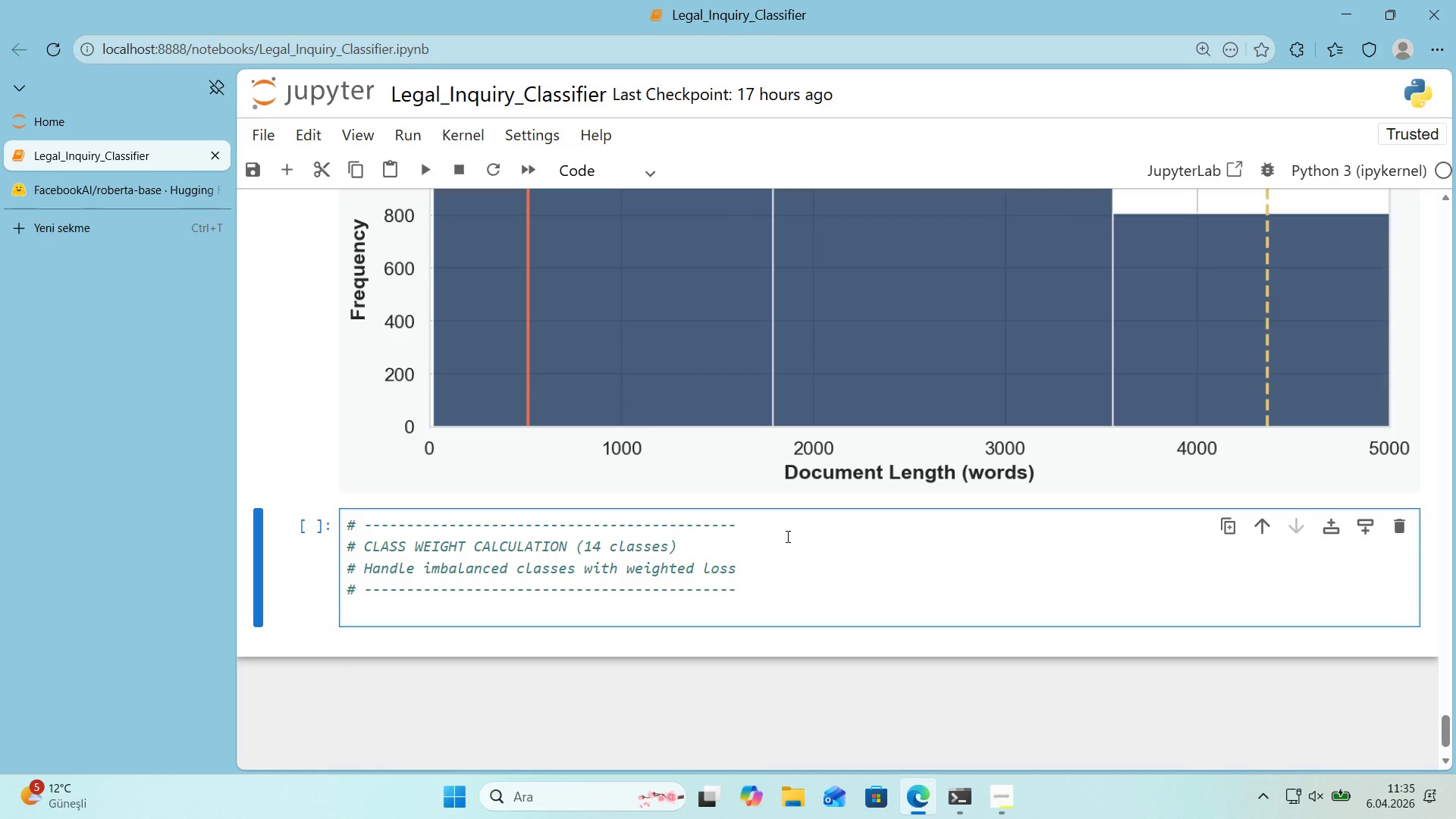 
key(Enter)
 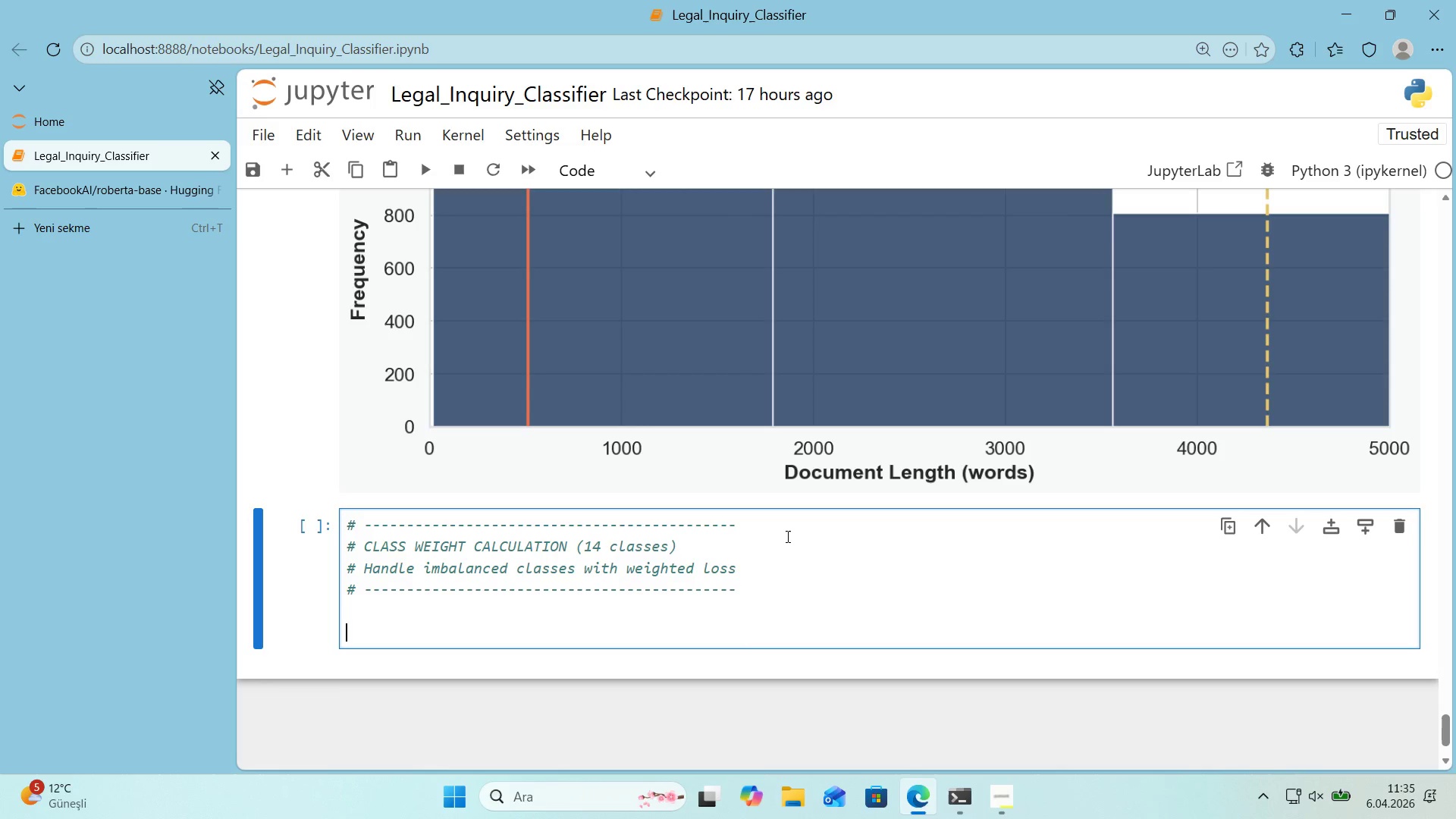 
type(tra'n_abels)
 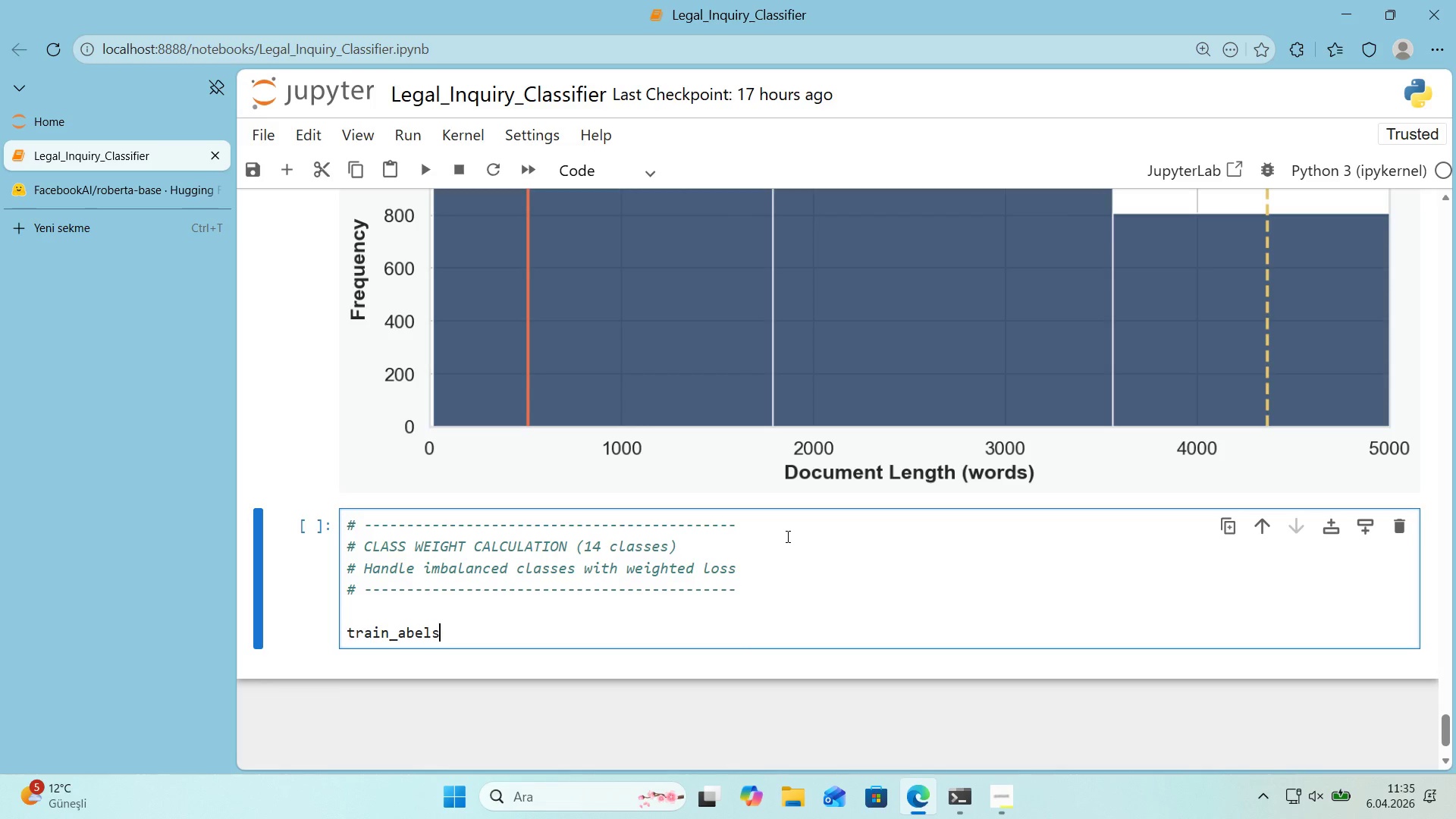 
key(ArrowLeft)
 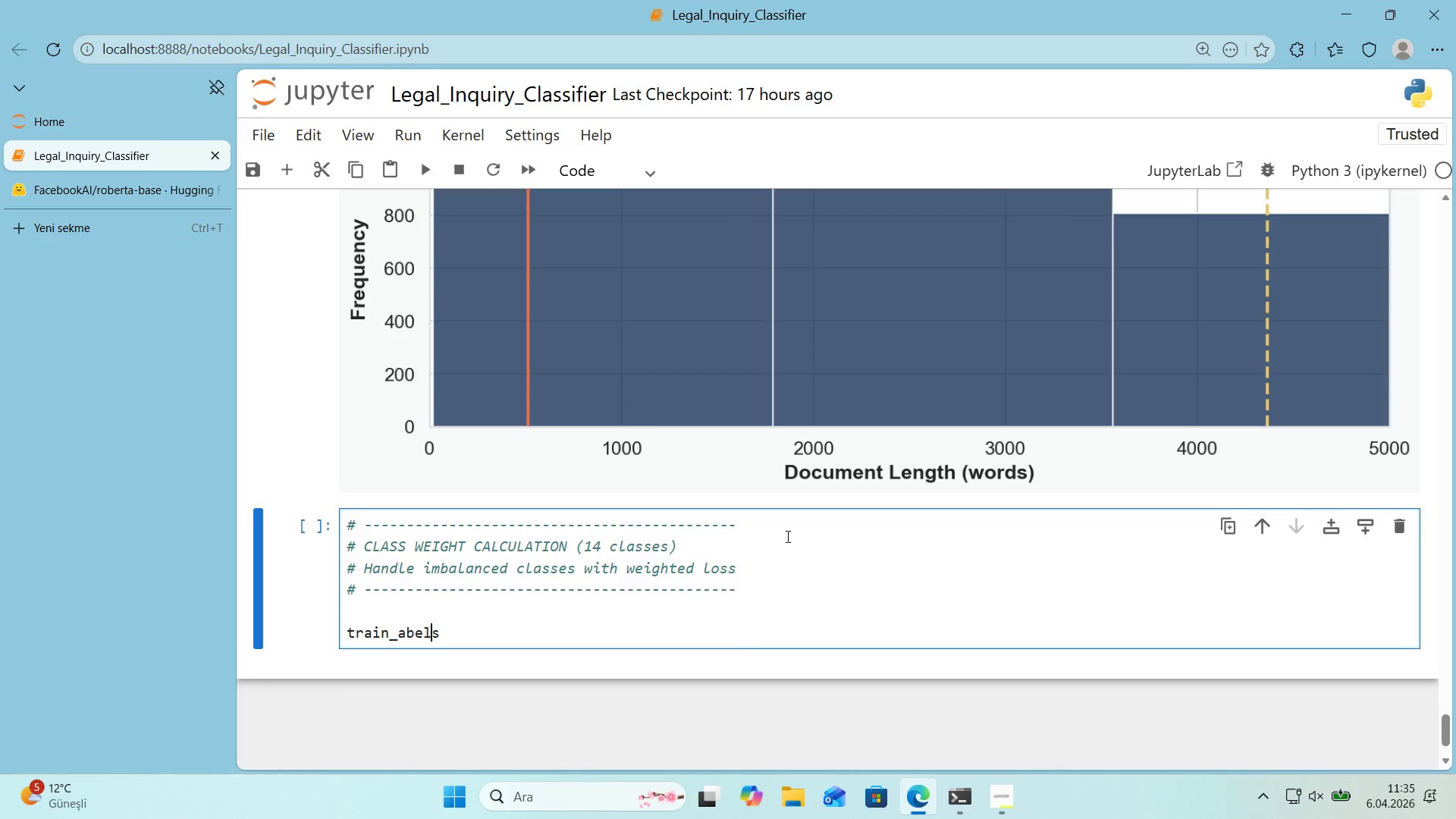 
key(ArrowLeft)
 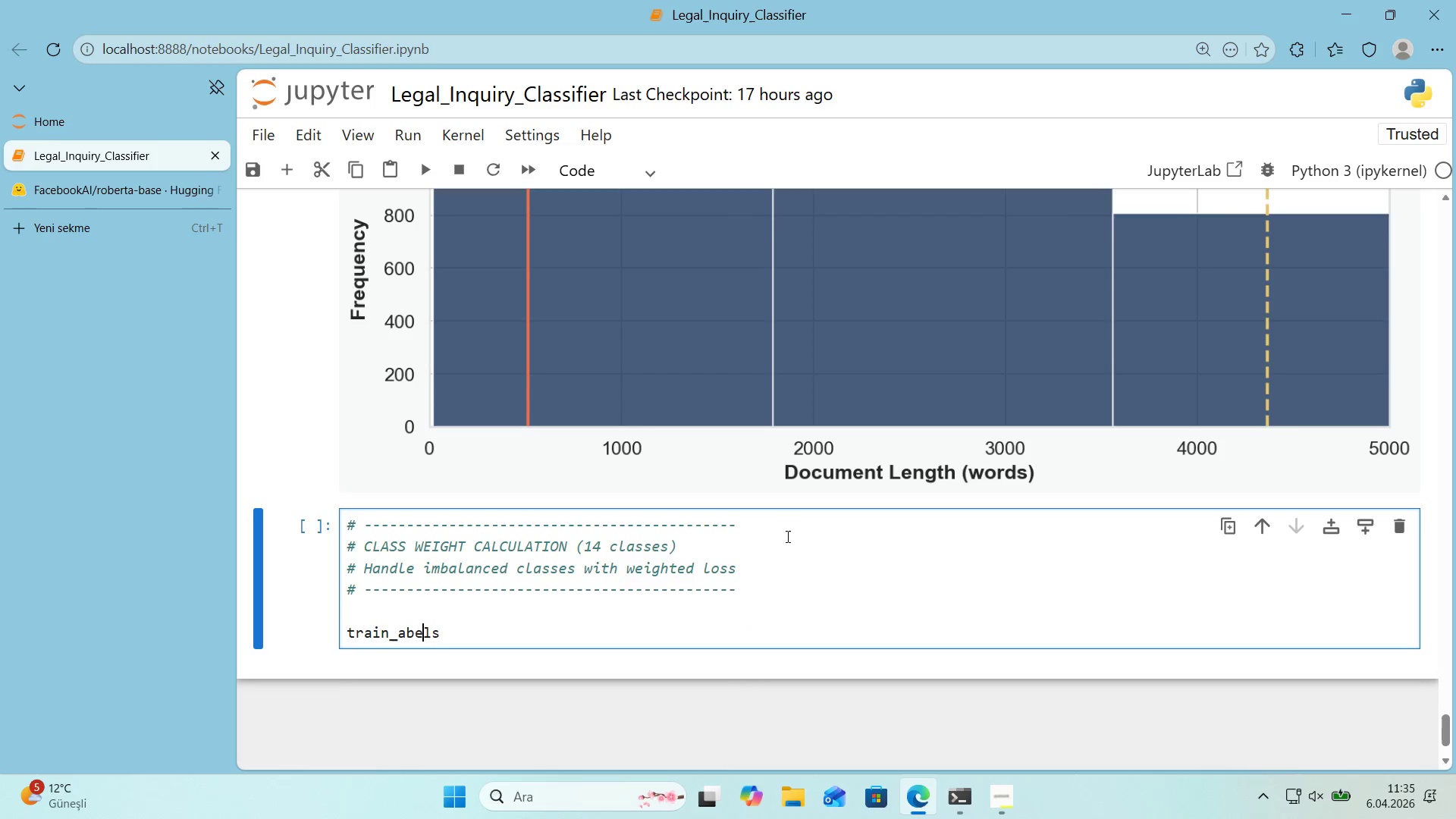 
key(ArrowLeft)
 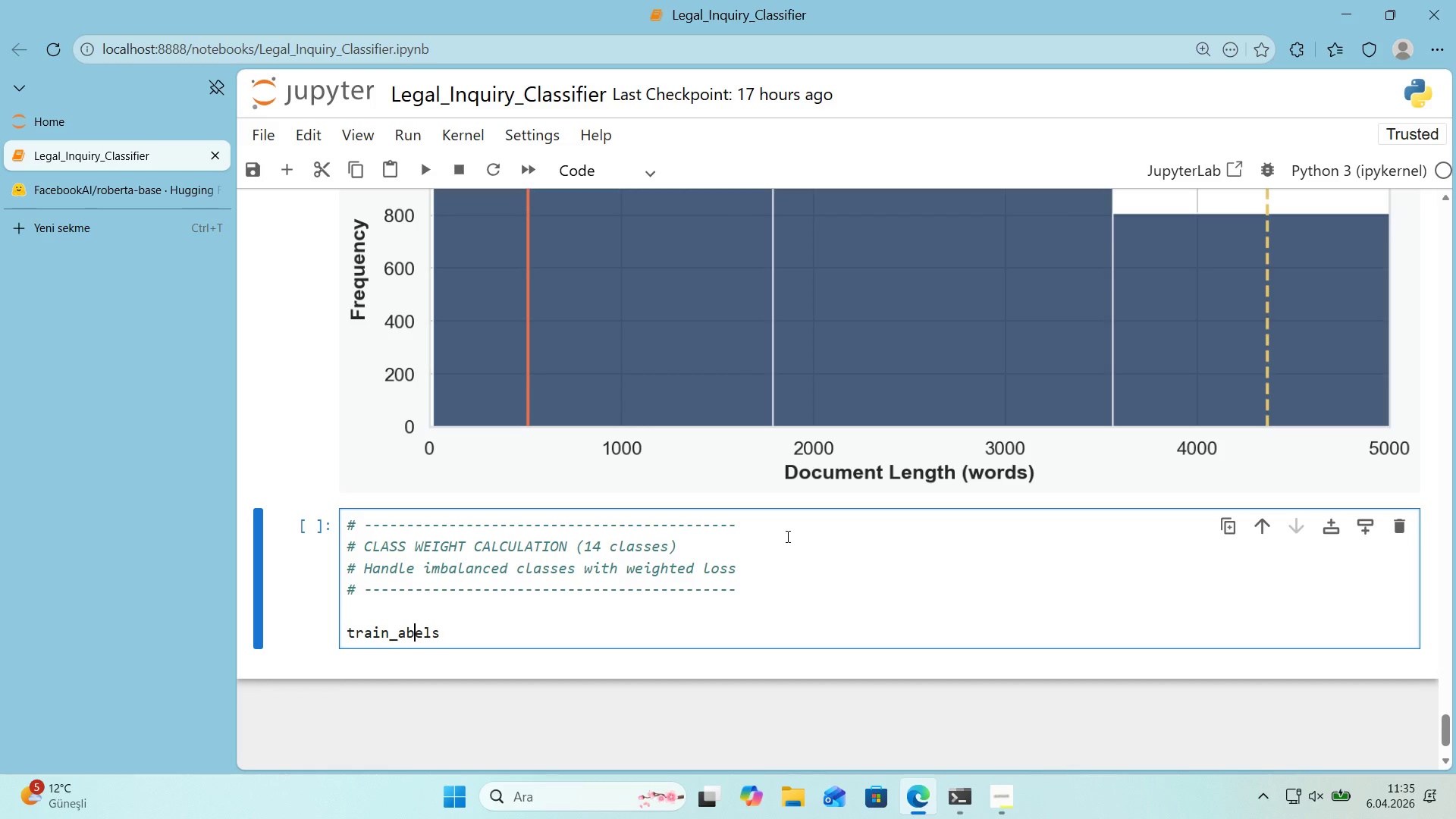 
key(ArrowLeft)
 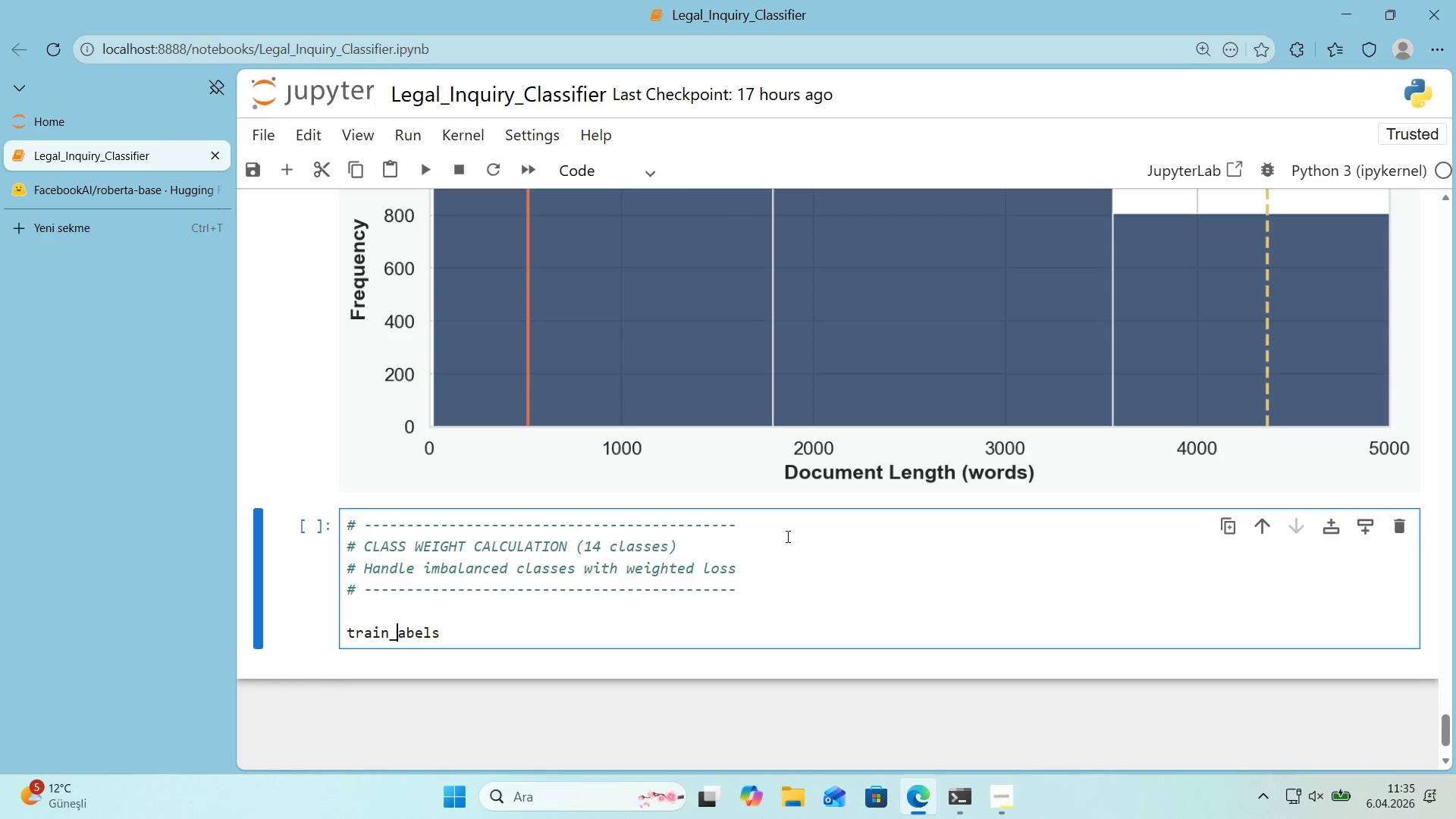 
key(ArrowLeft)
 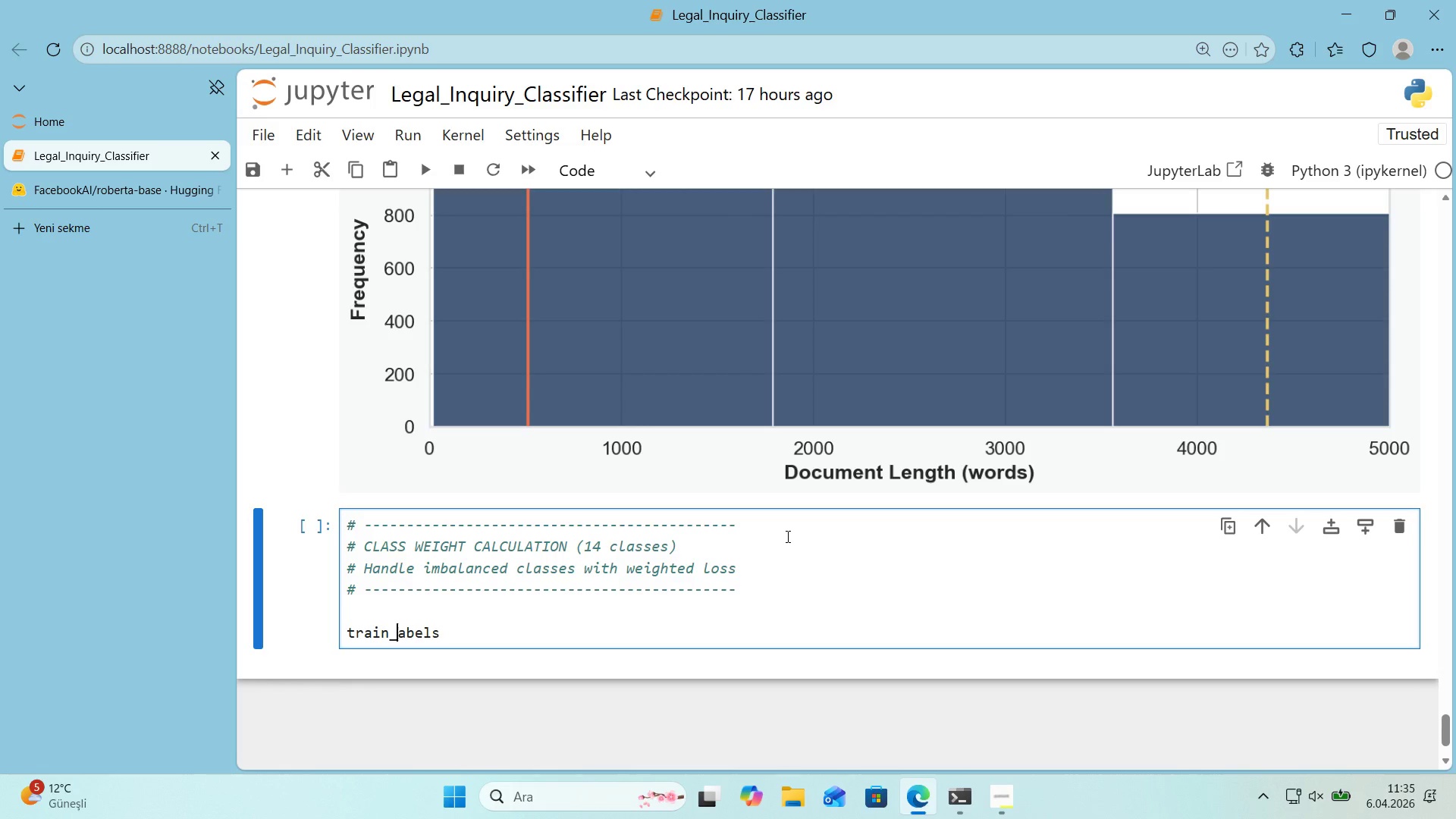 
key(L)
 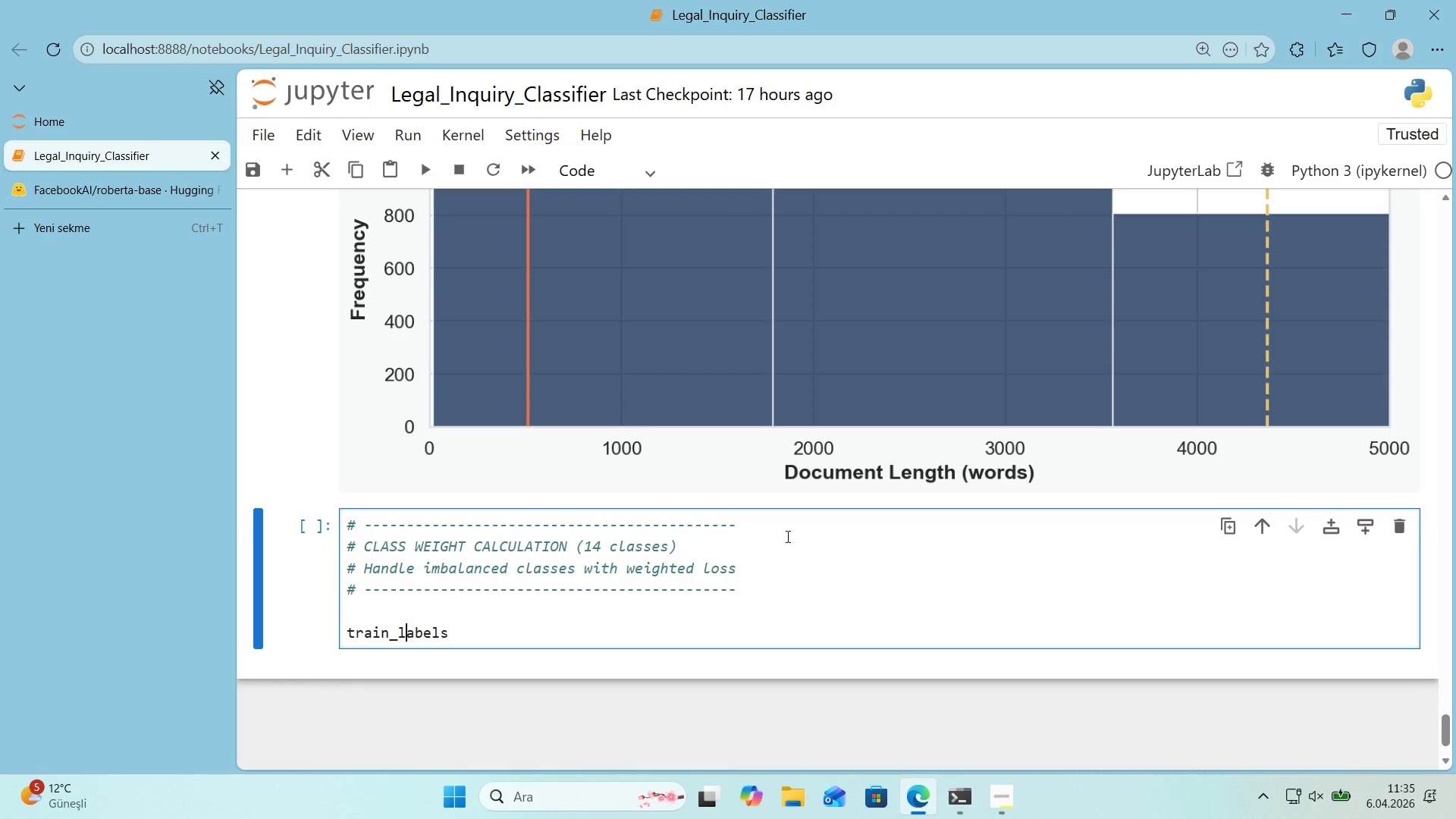 
key(ArrowRight)
 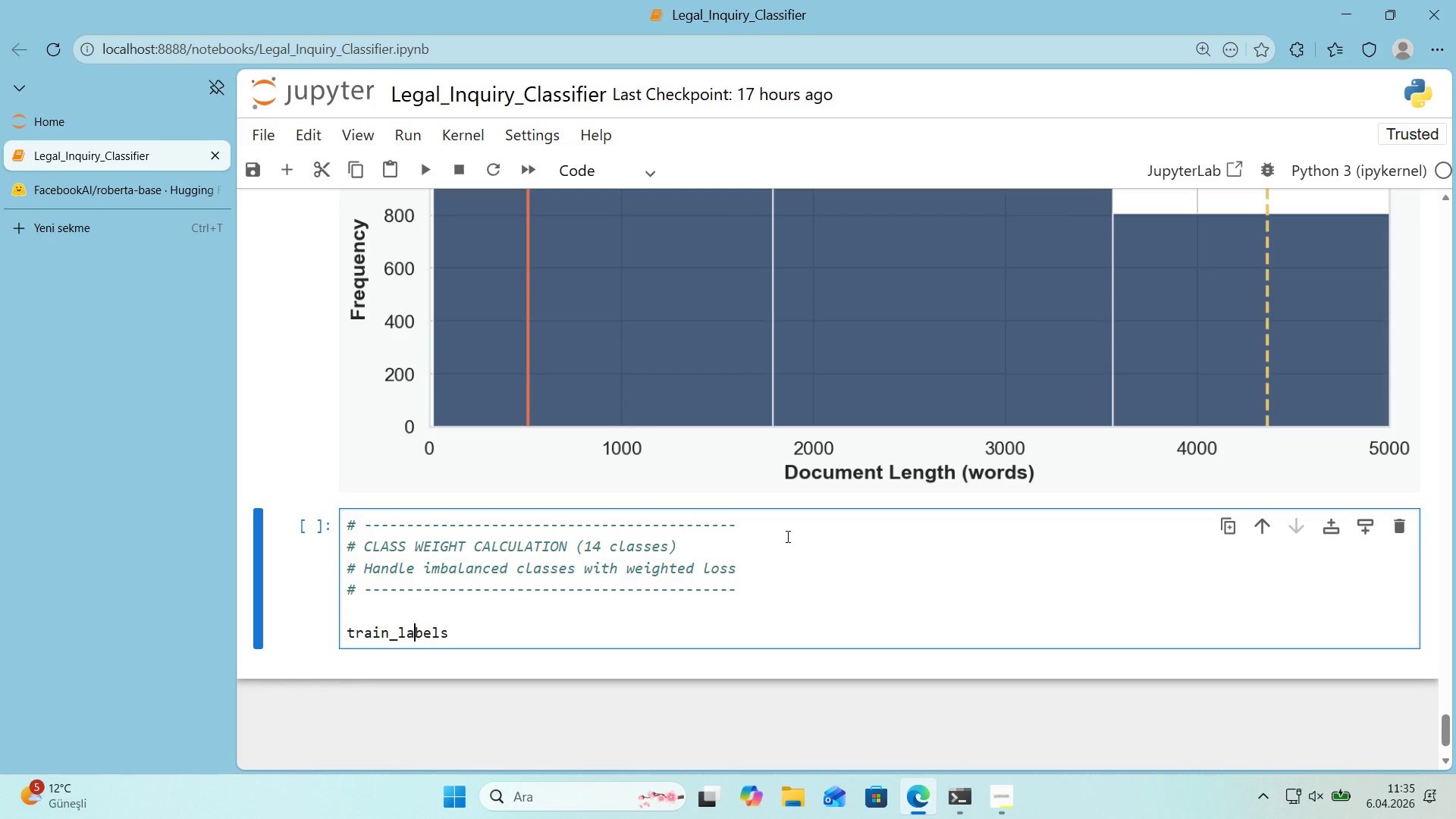 
key(ArrowRight)
 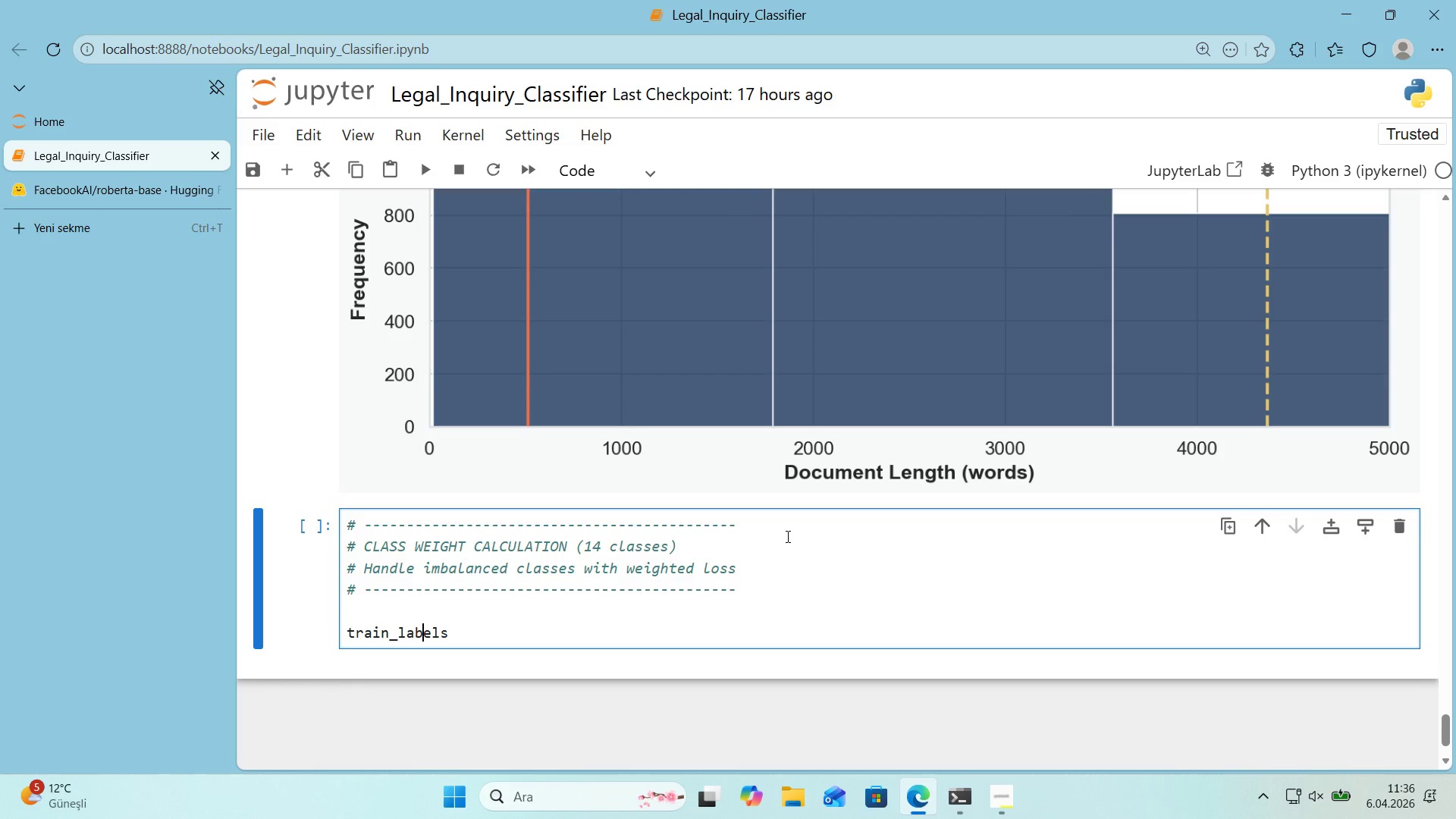 
key(ArrowRight)
 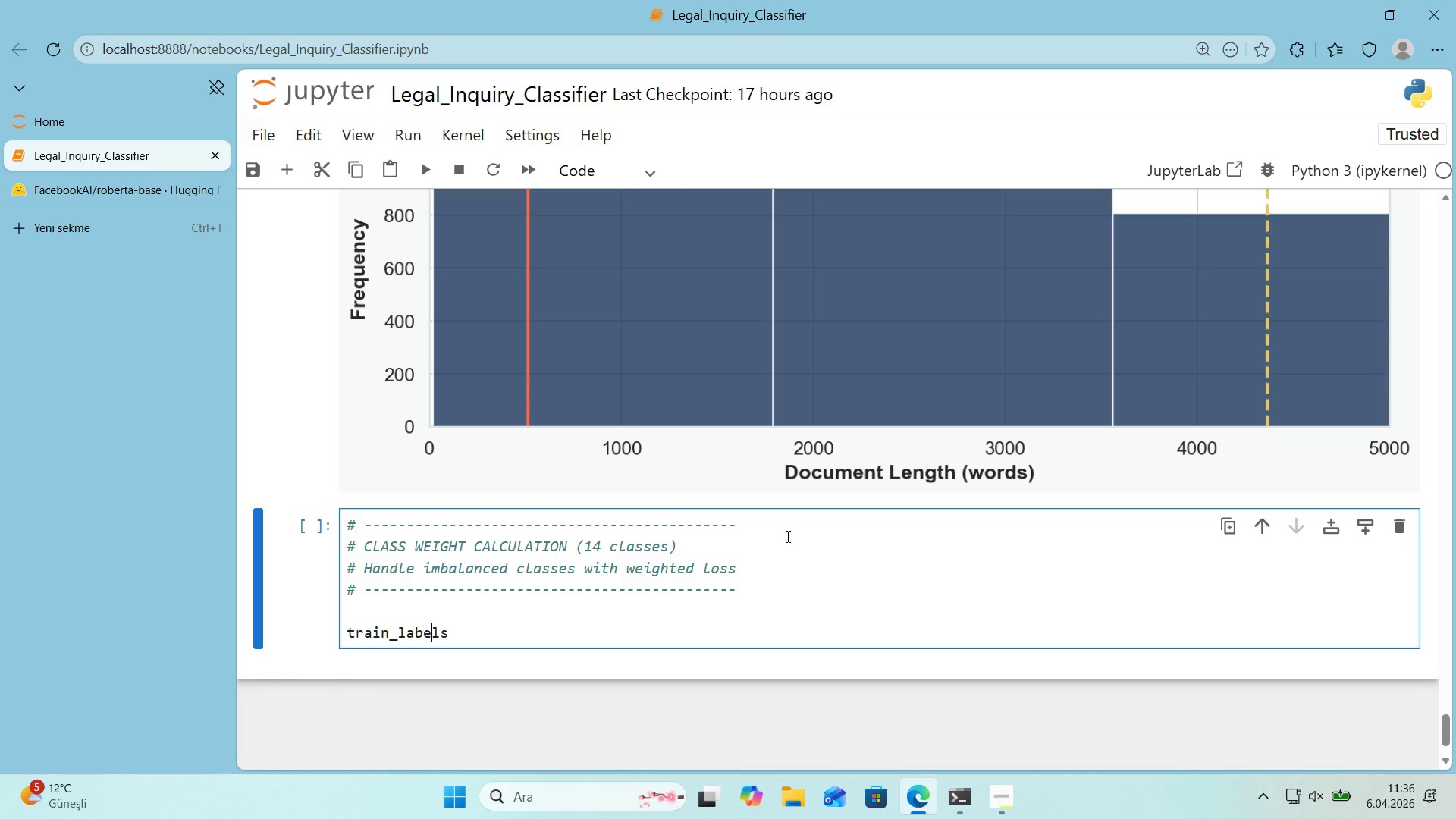 
key(ArrowRight)
 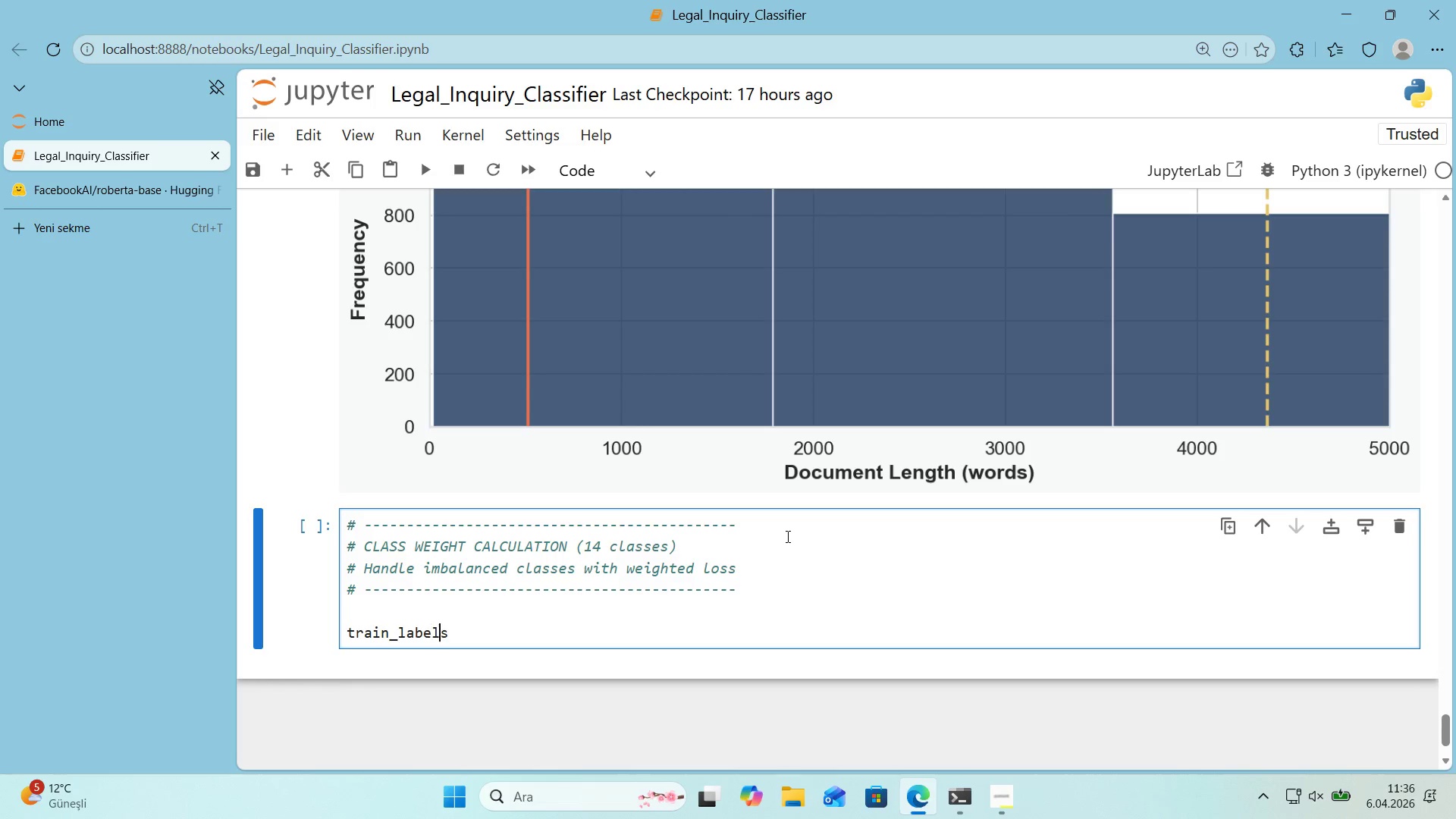 
key(ArrowRight)
 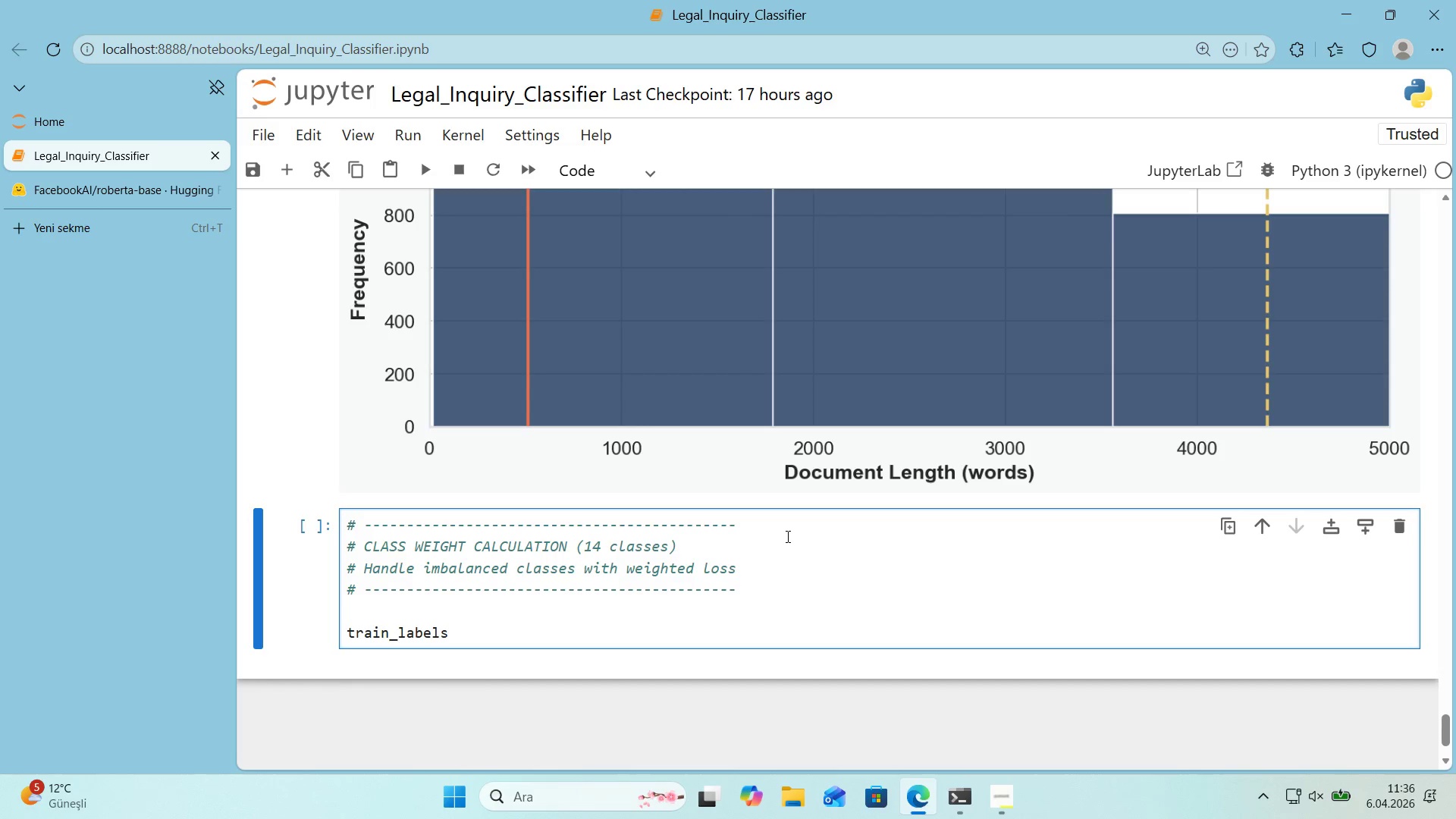 
key(Space)
 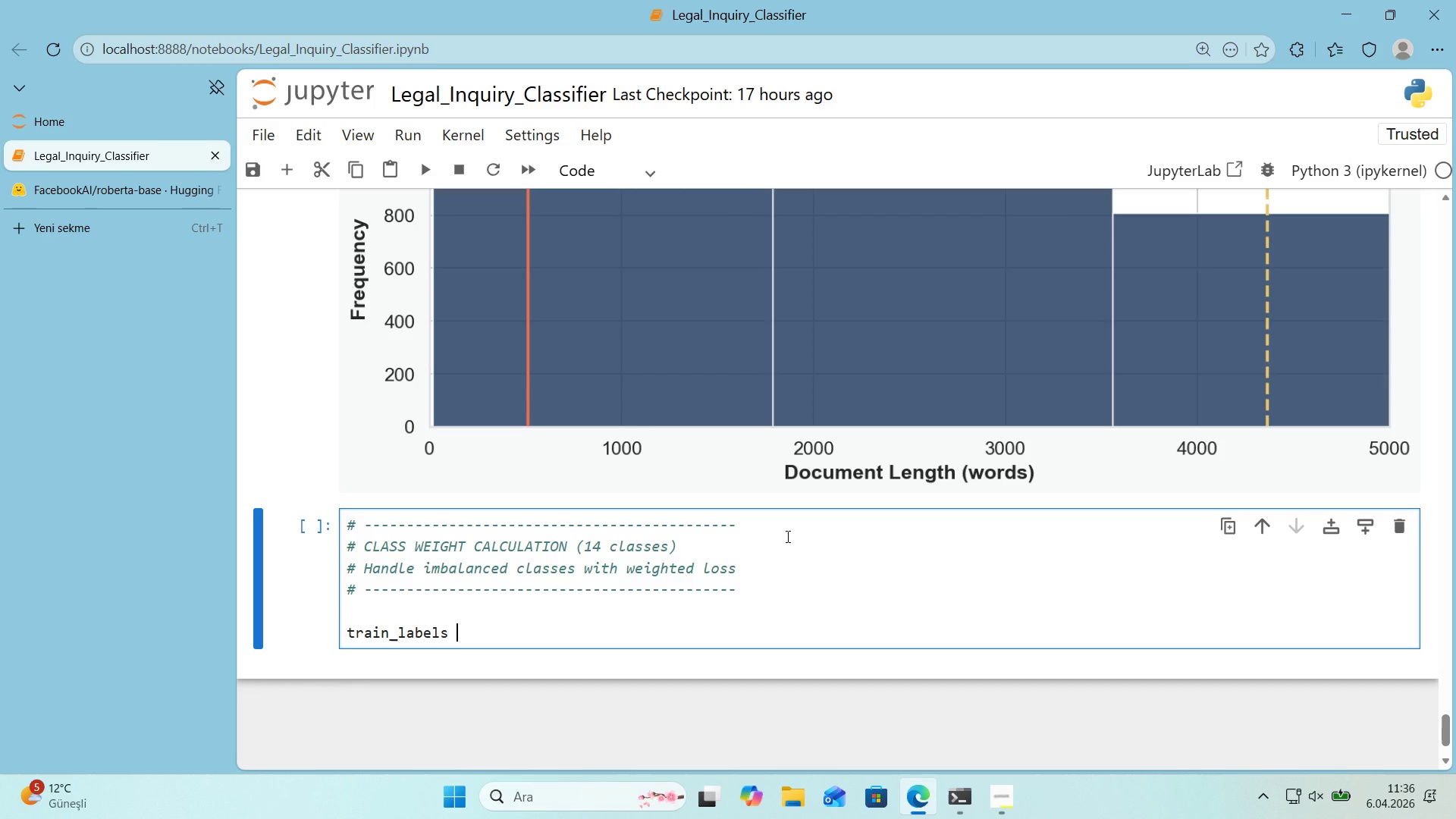 
key(Shift+0)
 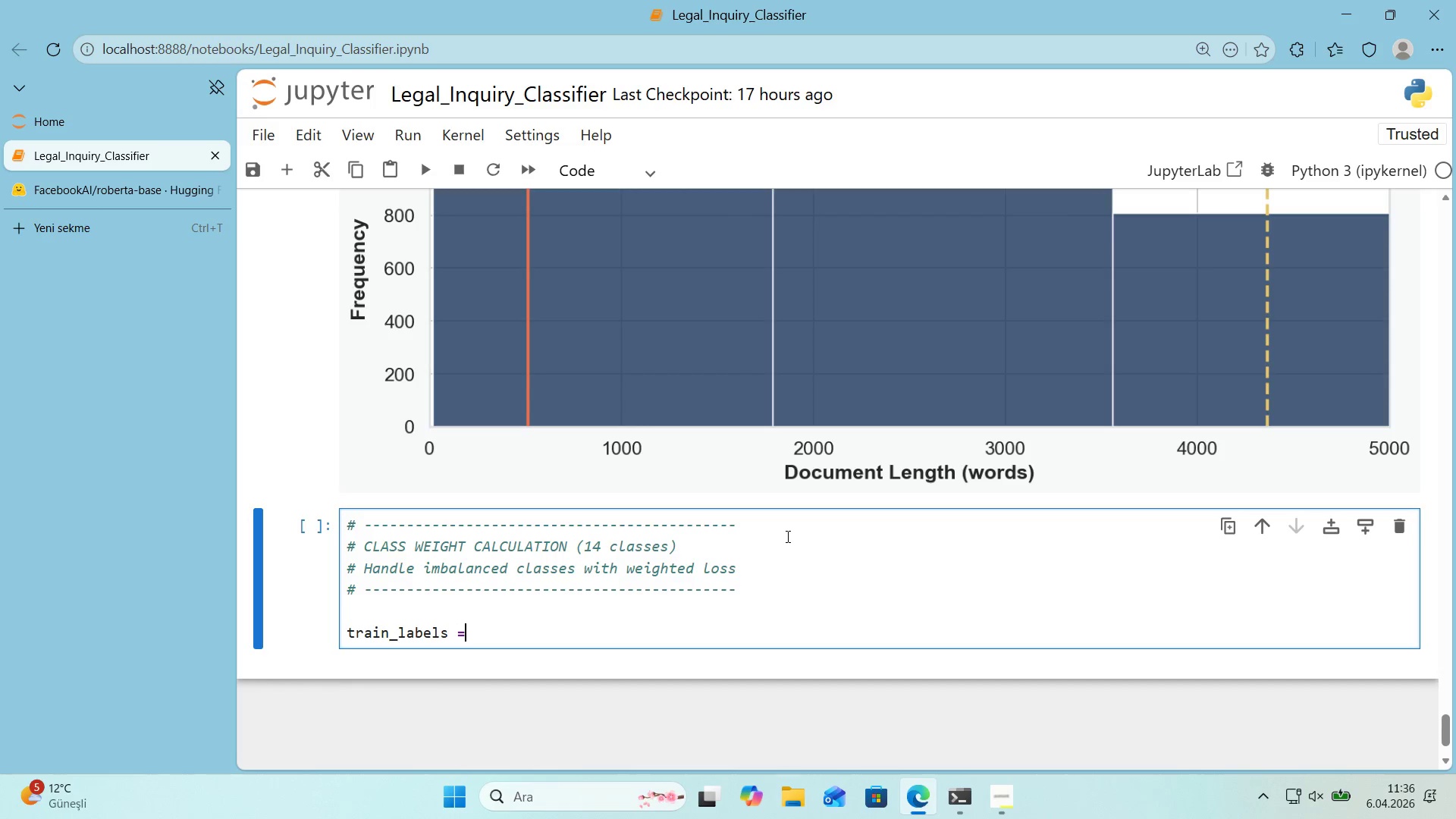 
key(Space)
 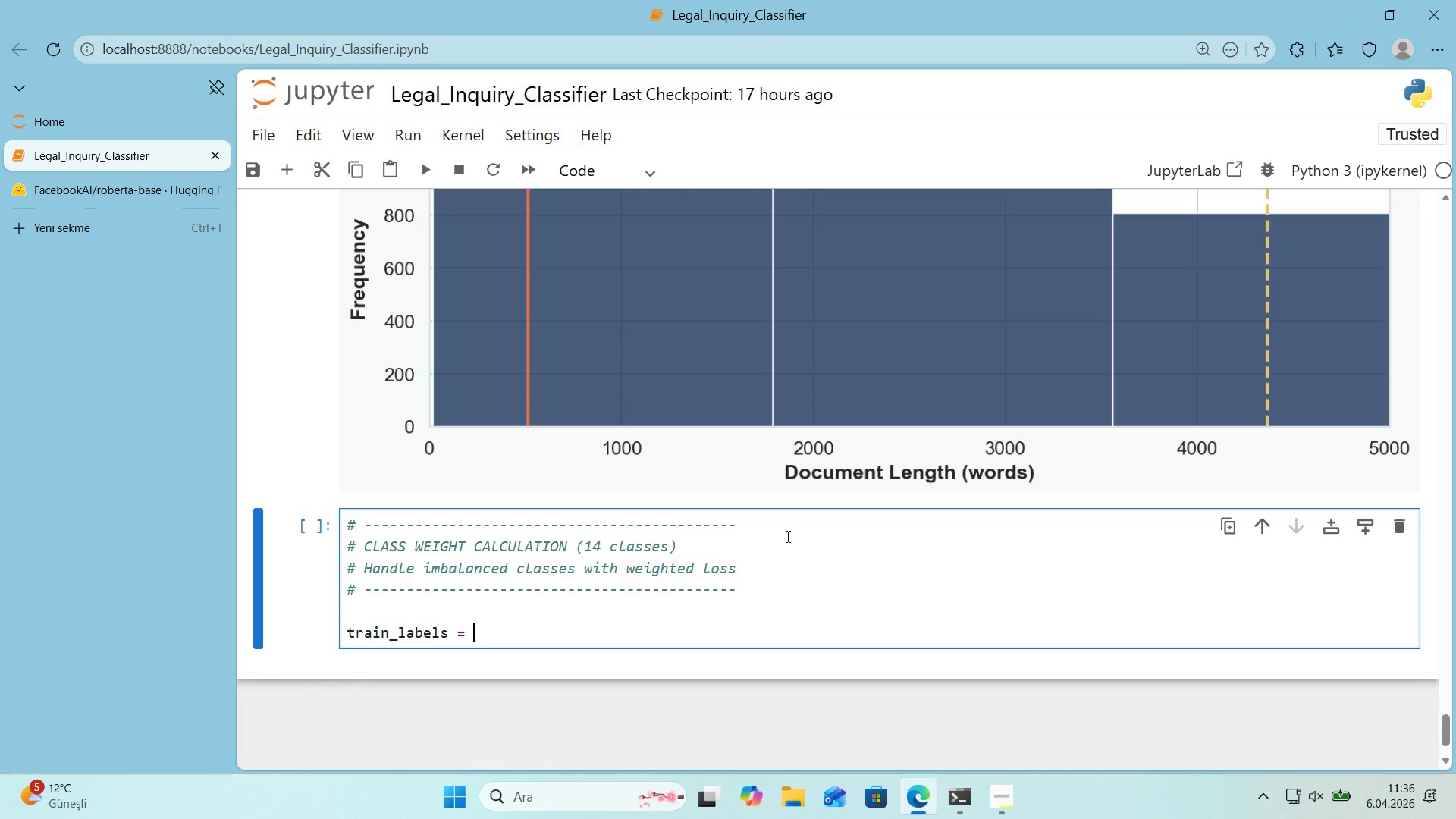 
wait(17.26)
 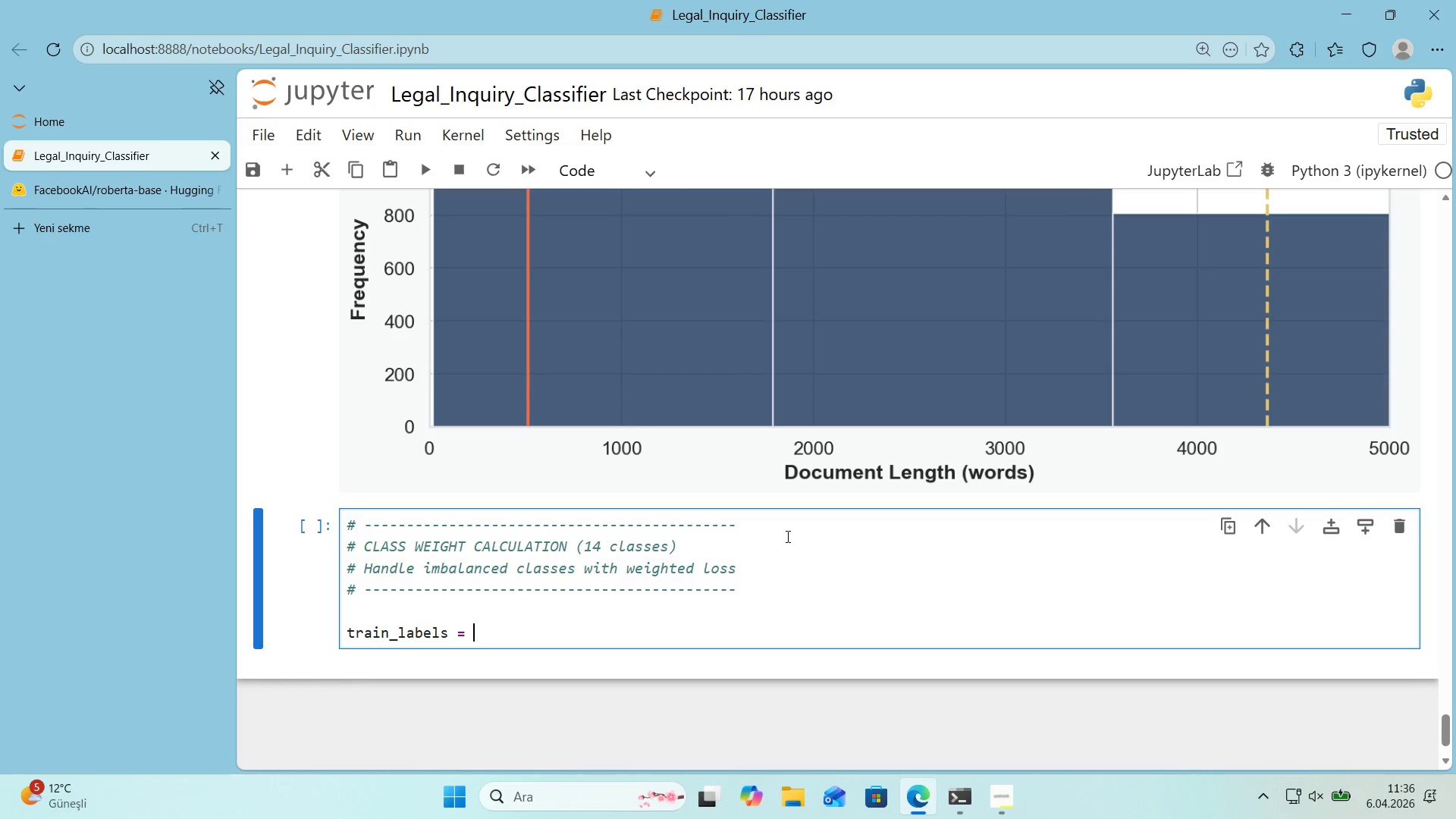 
scroll: coordinate [1068, 496], scroll_direction: up, amount: 2.0
 